 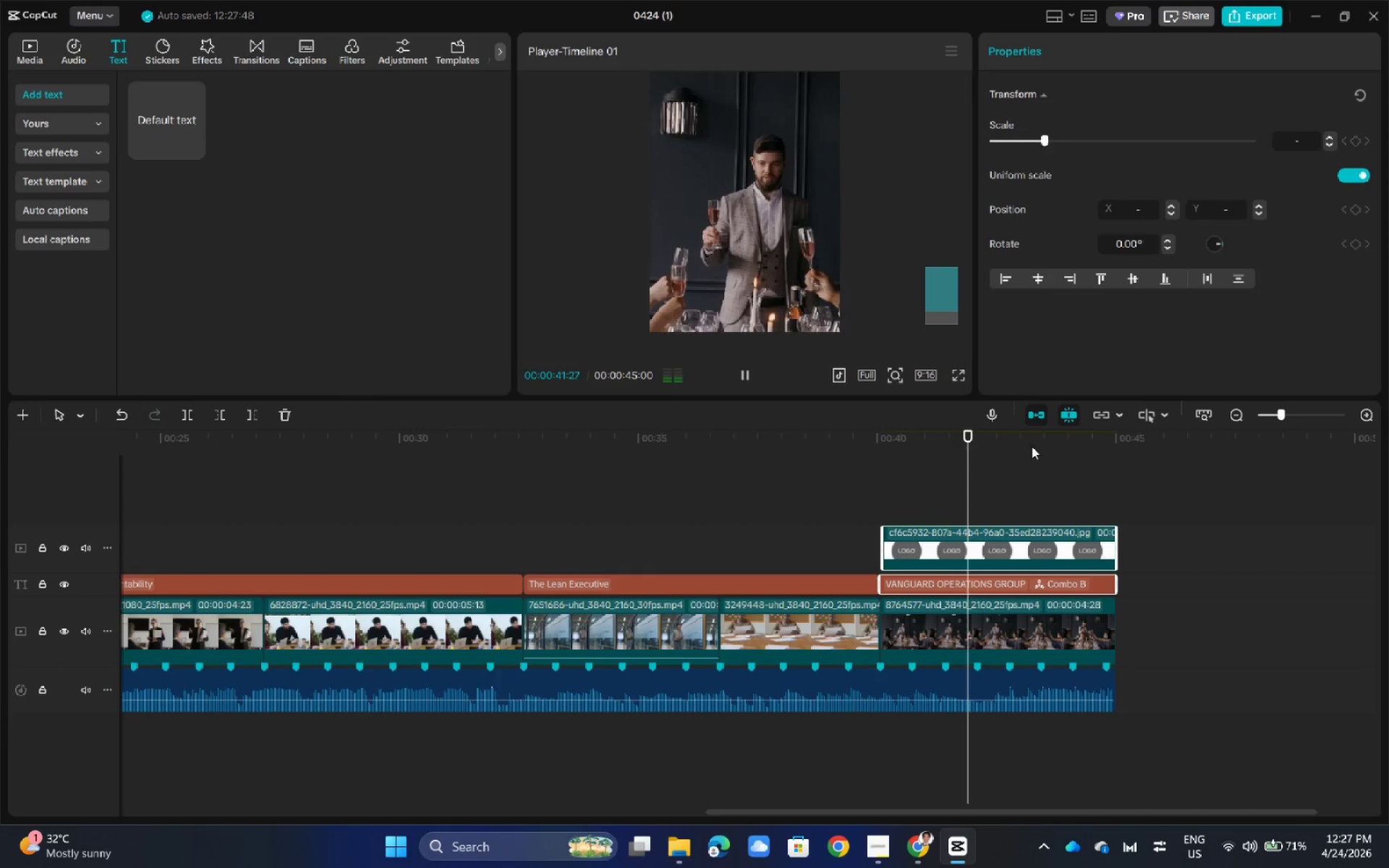 
left_click_drag(start_coordinate=[1069, 438], to_coordinate=[849, 481])
 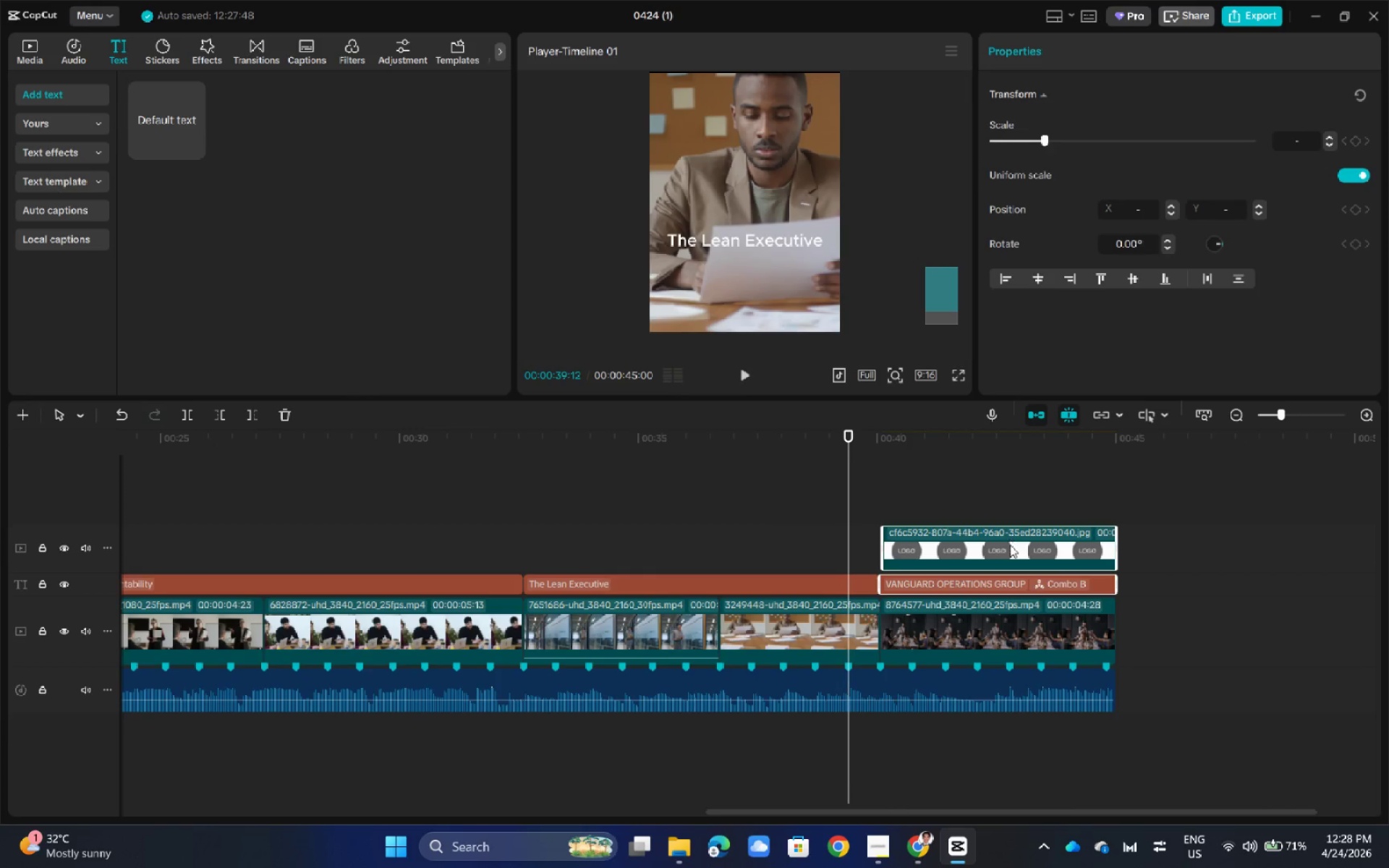 
left_click([1010, 547])
 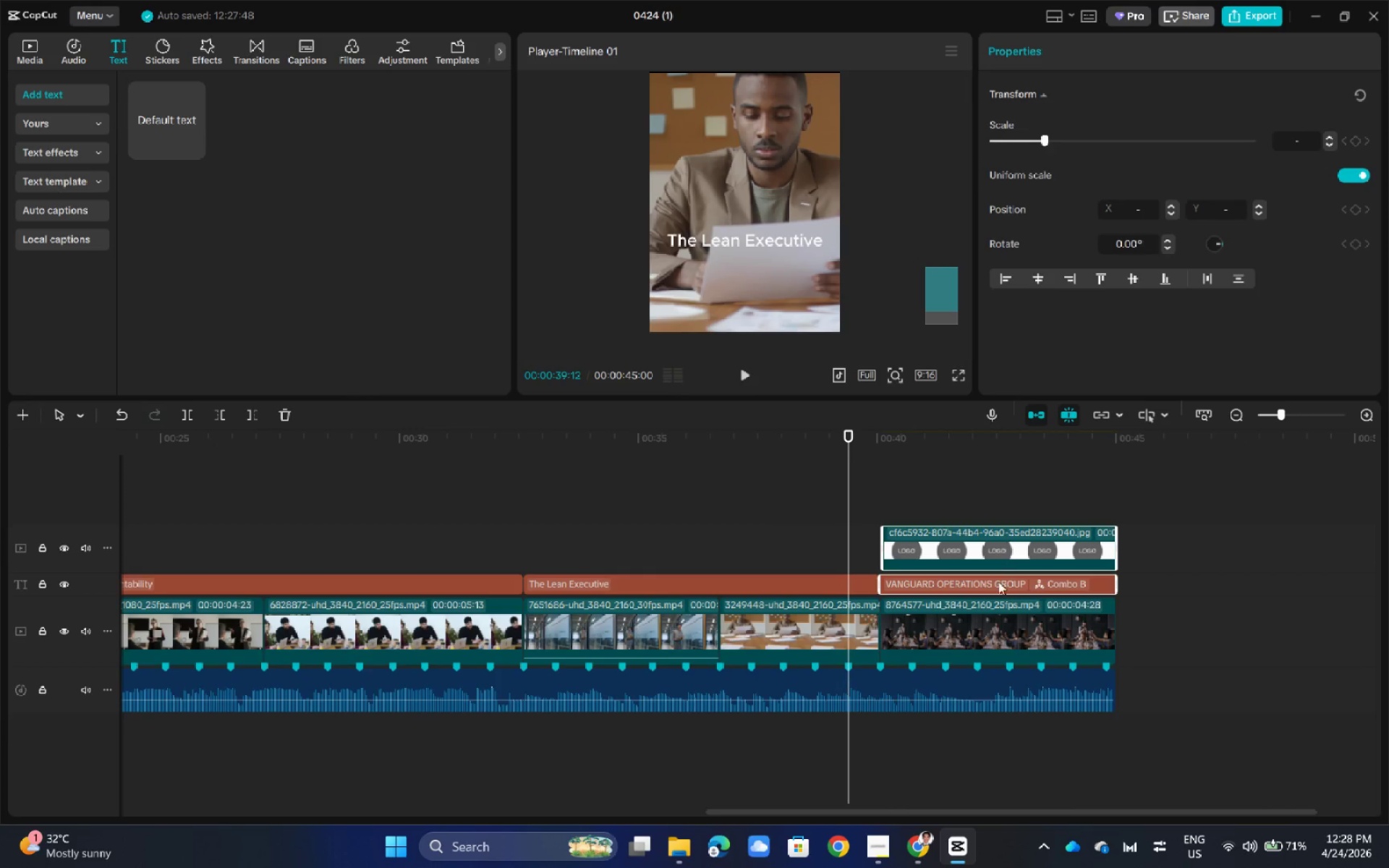 
left_click([997, 587])
 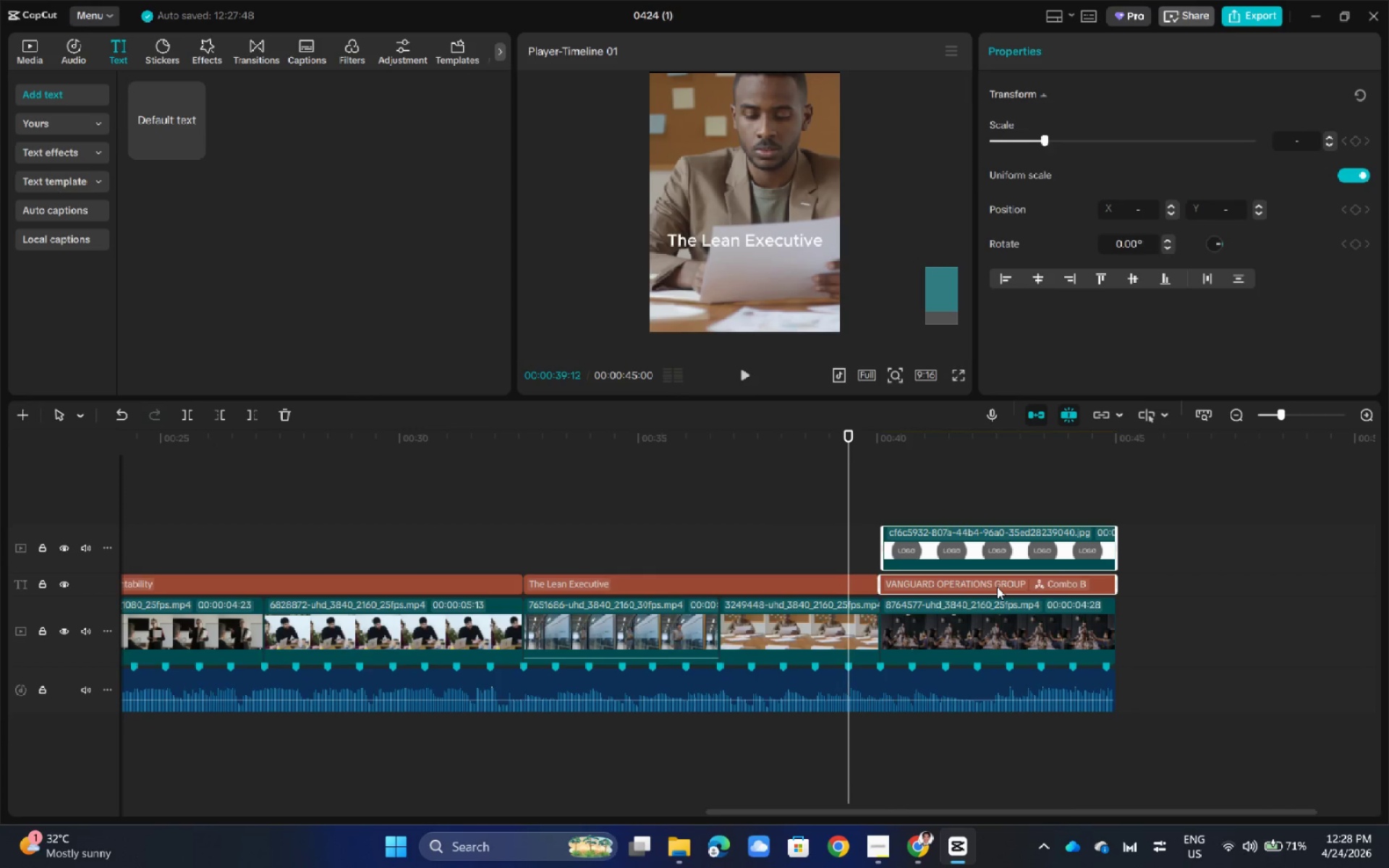 
key(Delete)
 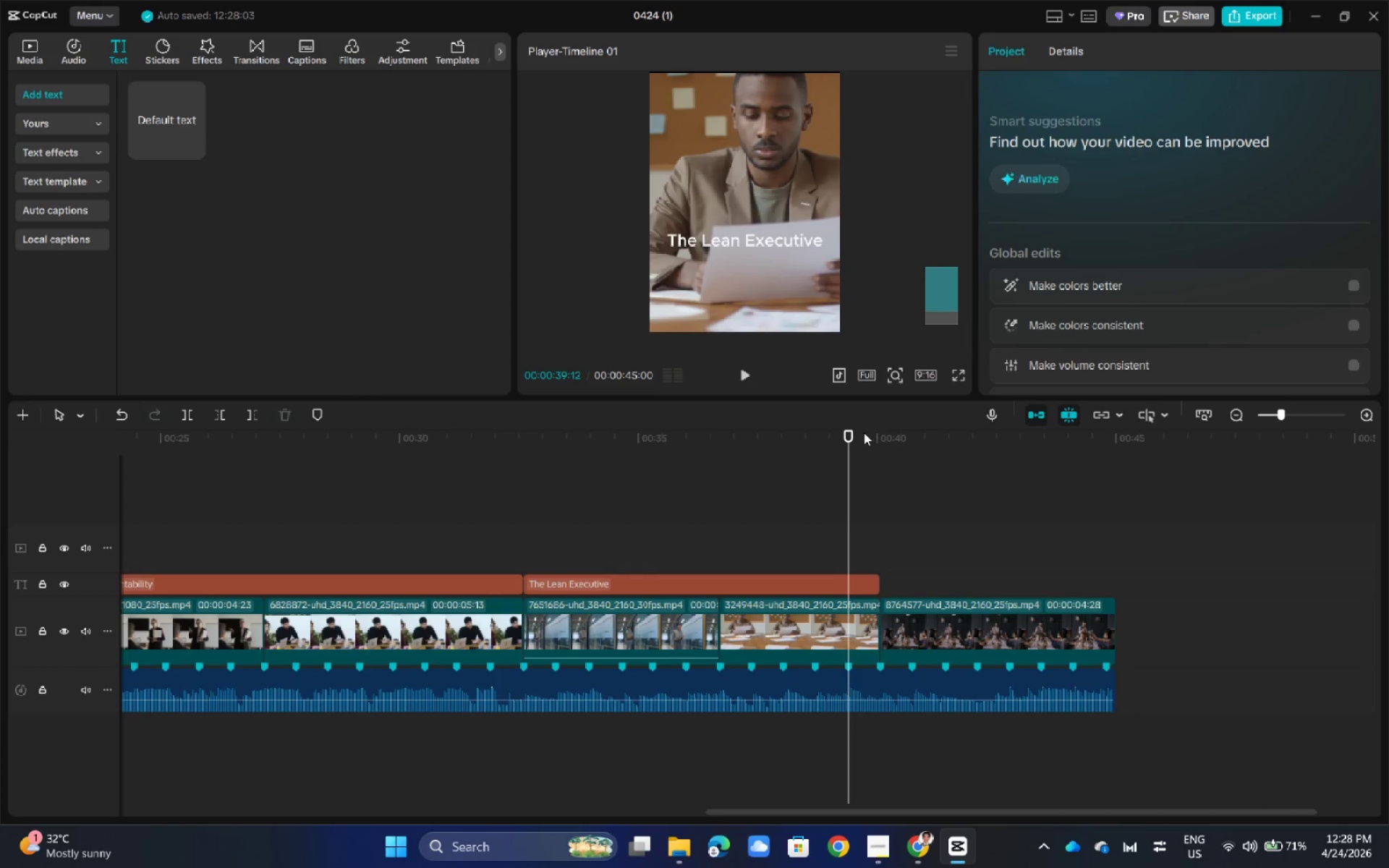 
left_click_drag(start_coordinate=[852, 435], to_coordinate=[103, 483])
 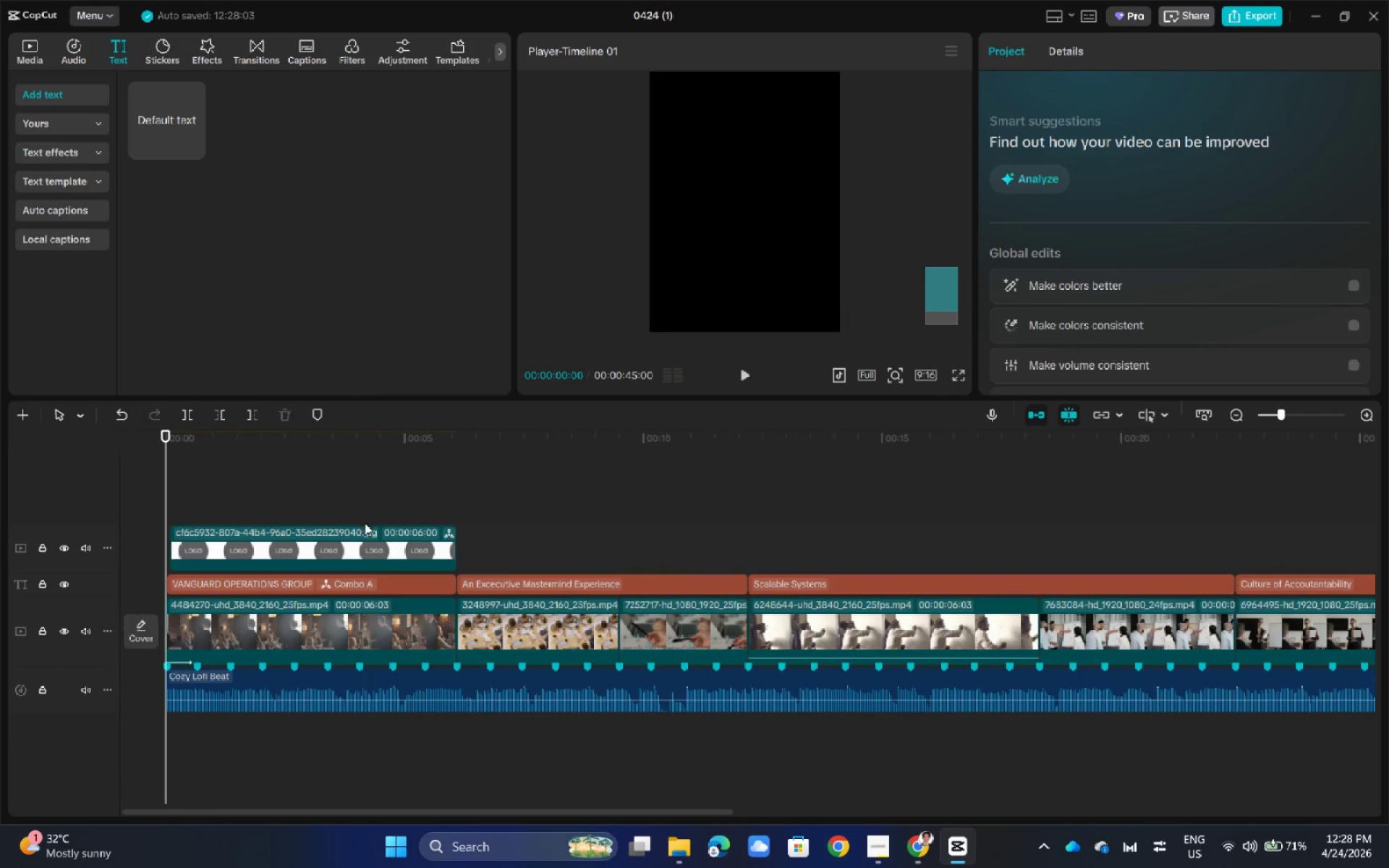 
left_click([365, 530])
 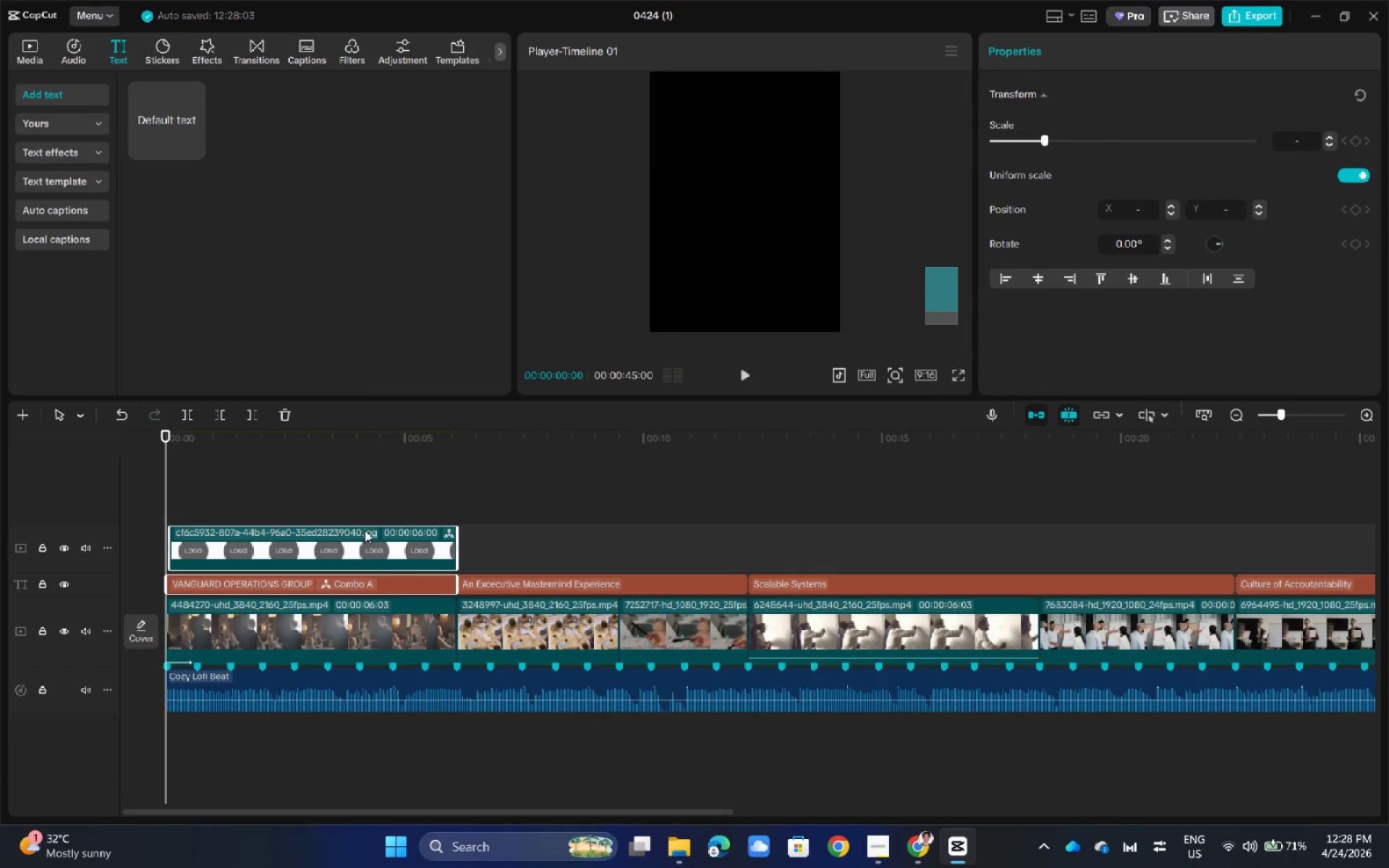 
right_click([365, 530])
 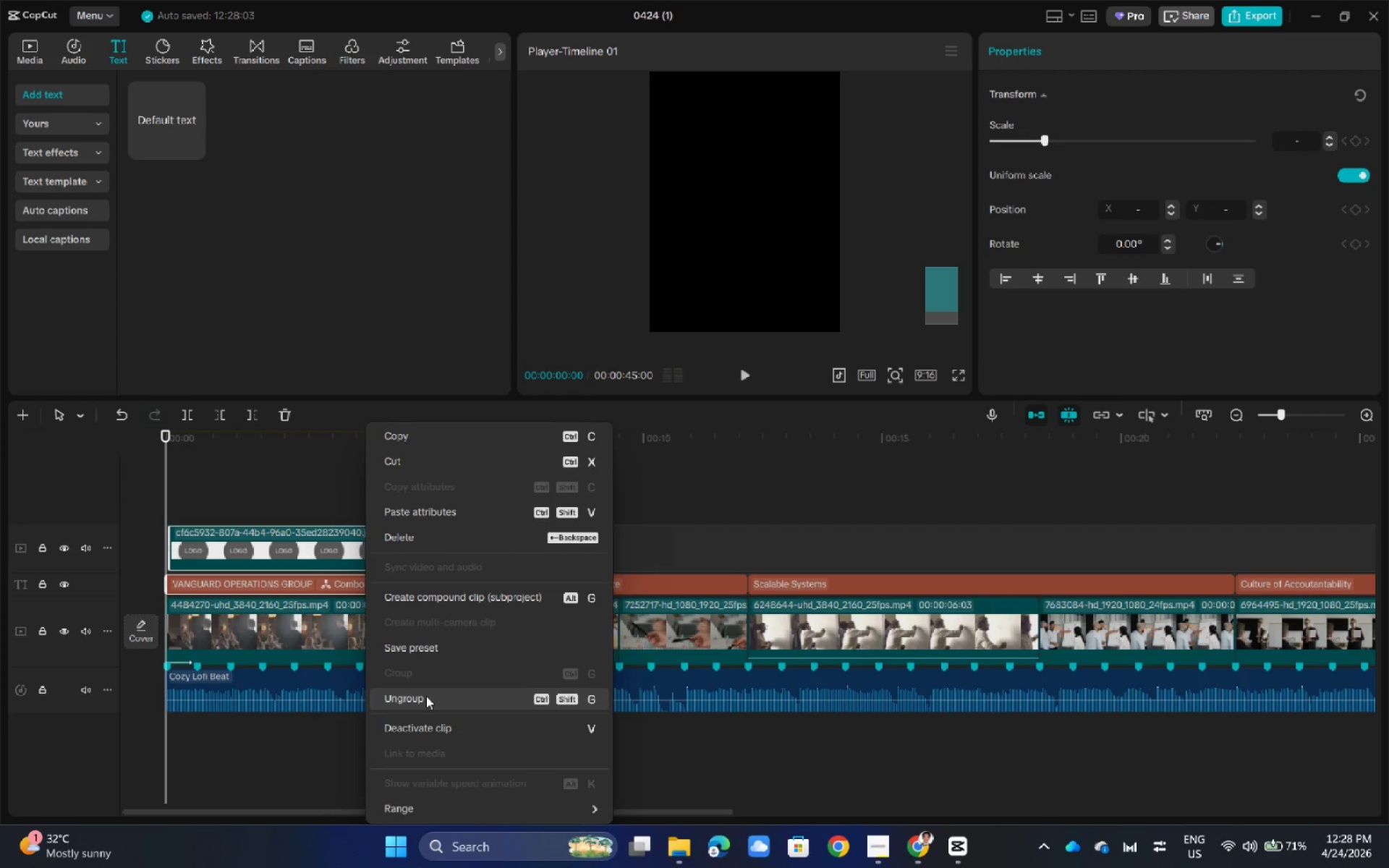 
left_click([426, 697])
 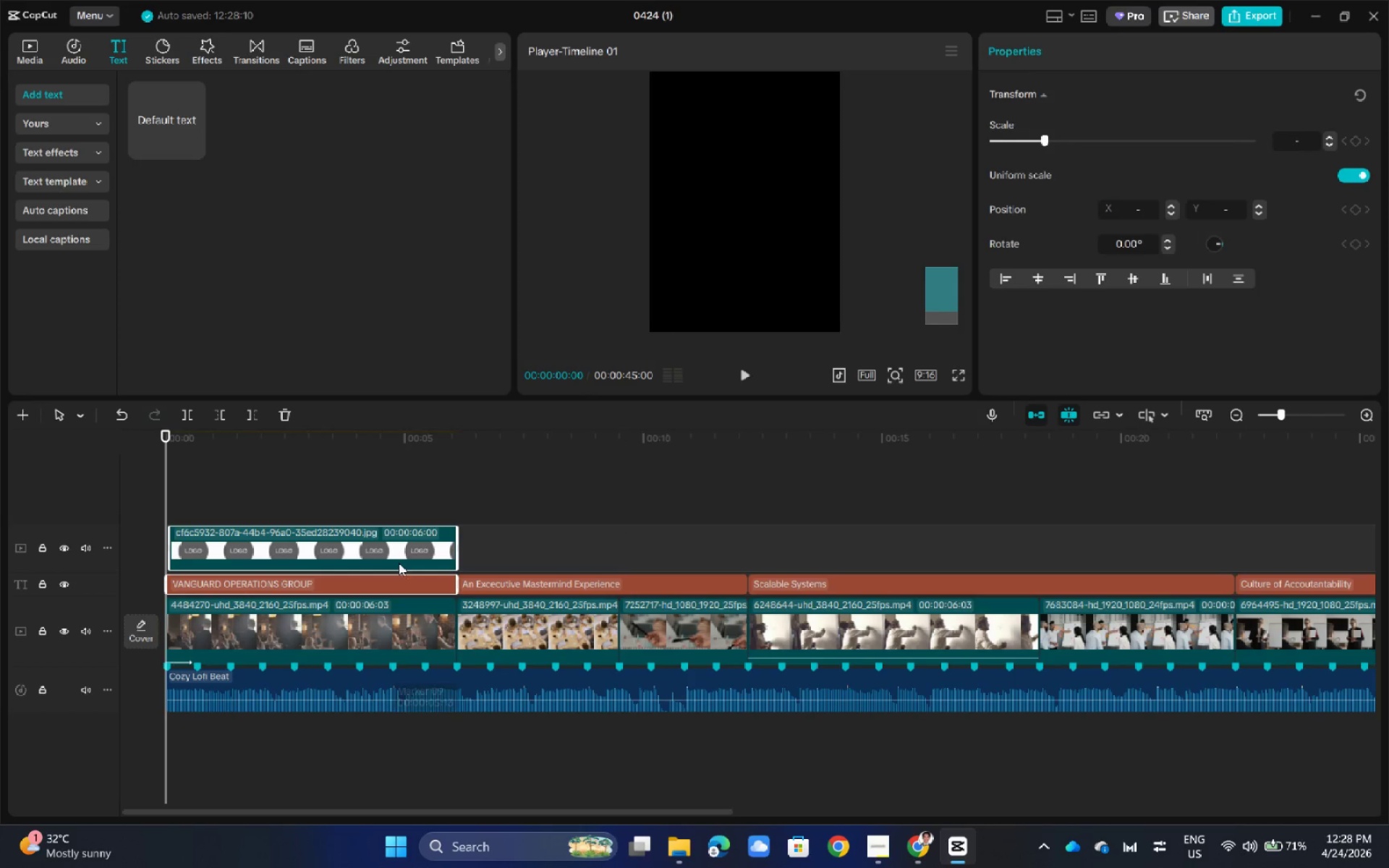 
left_click([398, 550])
 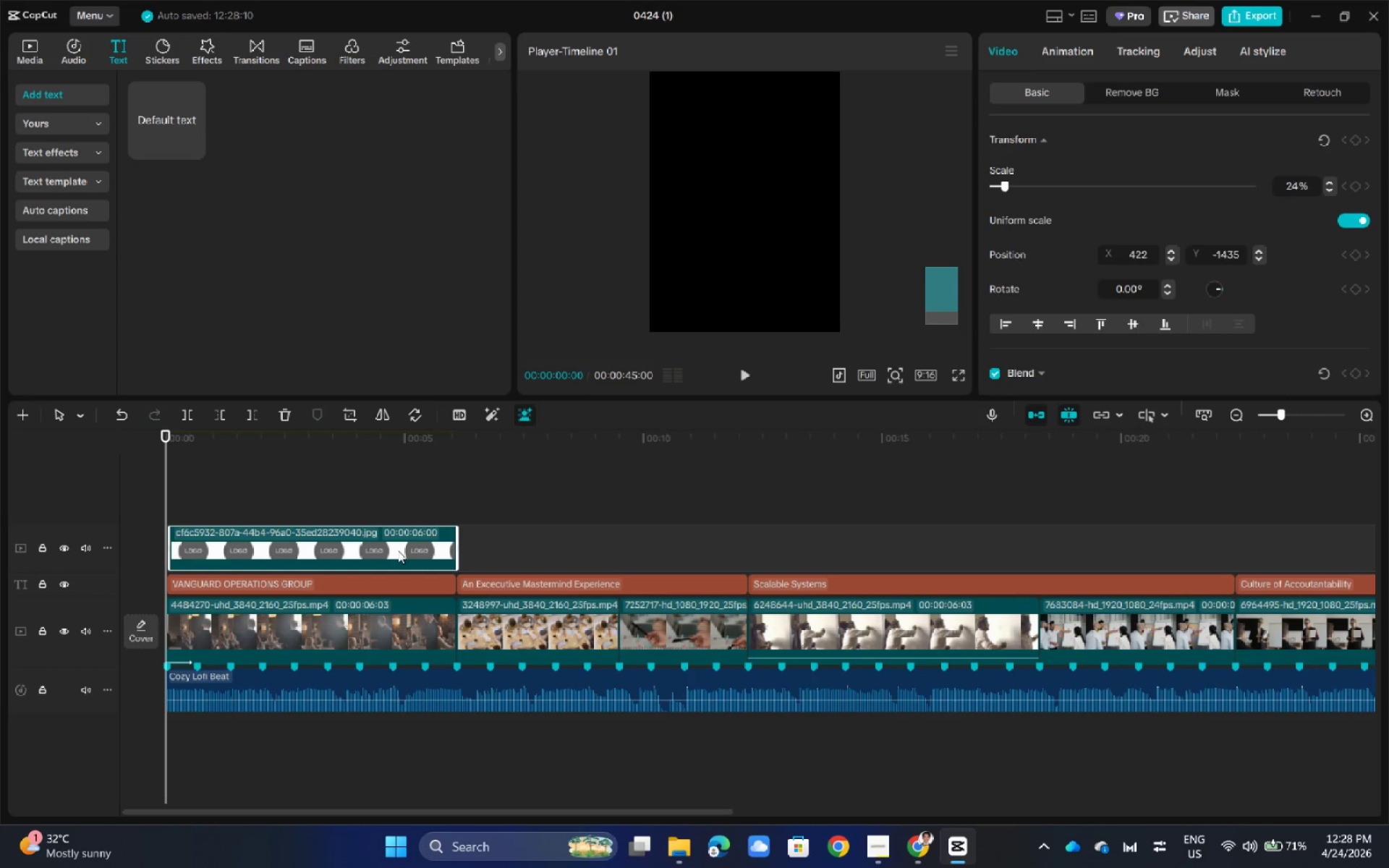 
key(Control+C)
 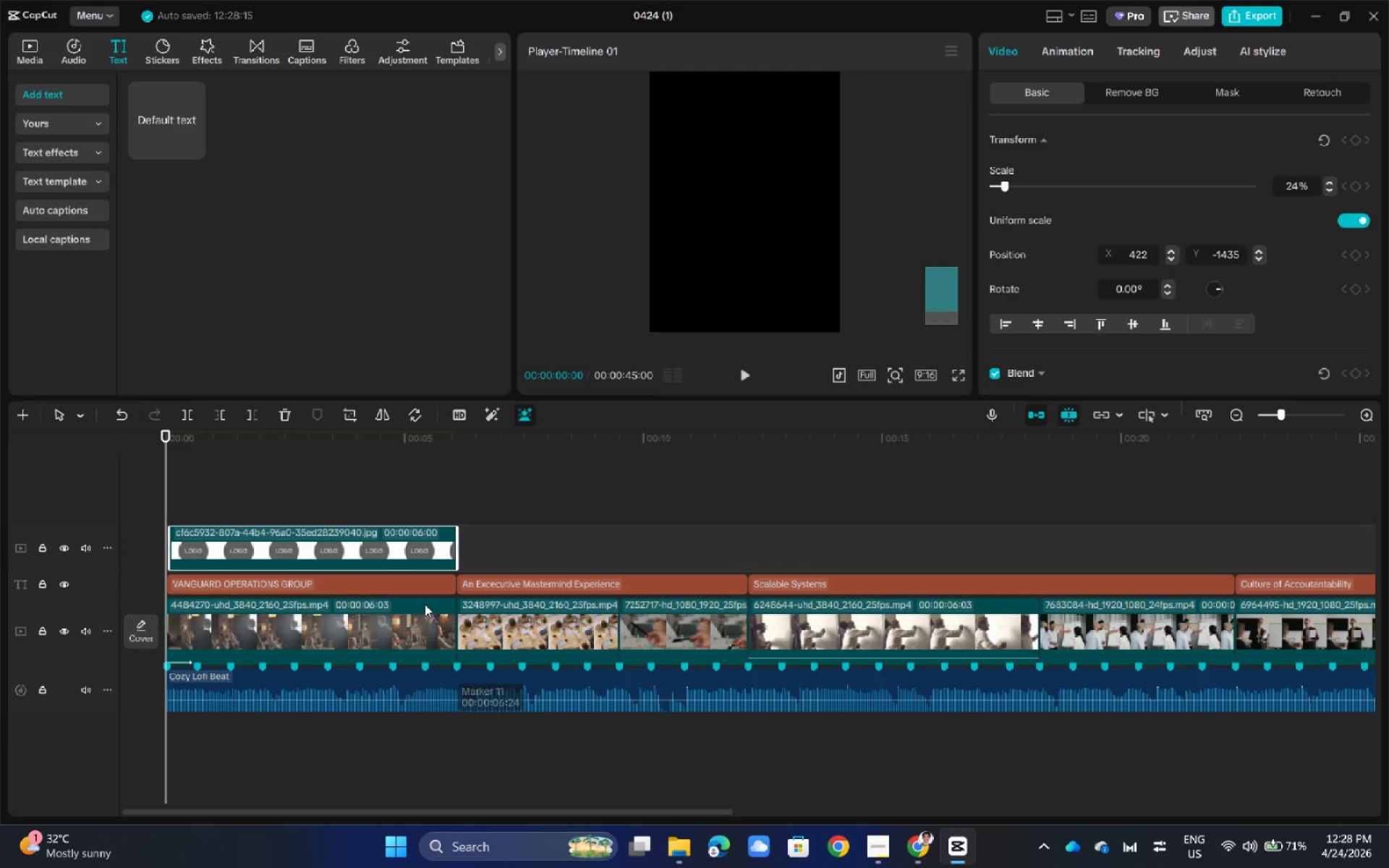 
left_click([391, 590])
 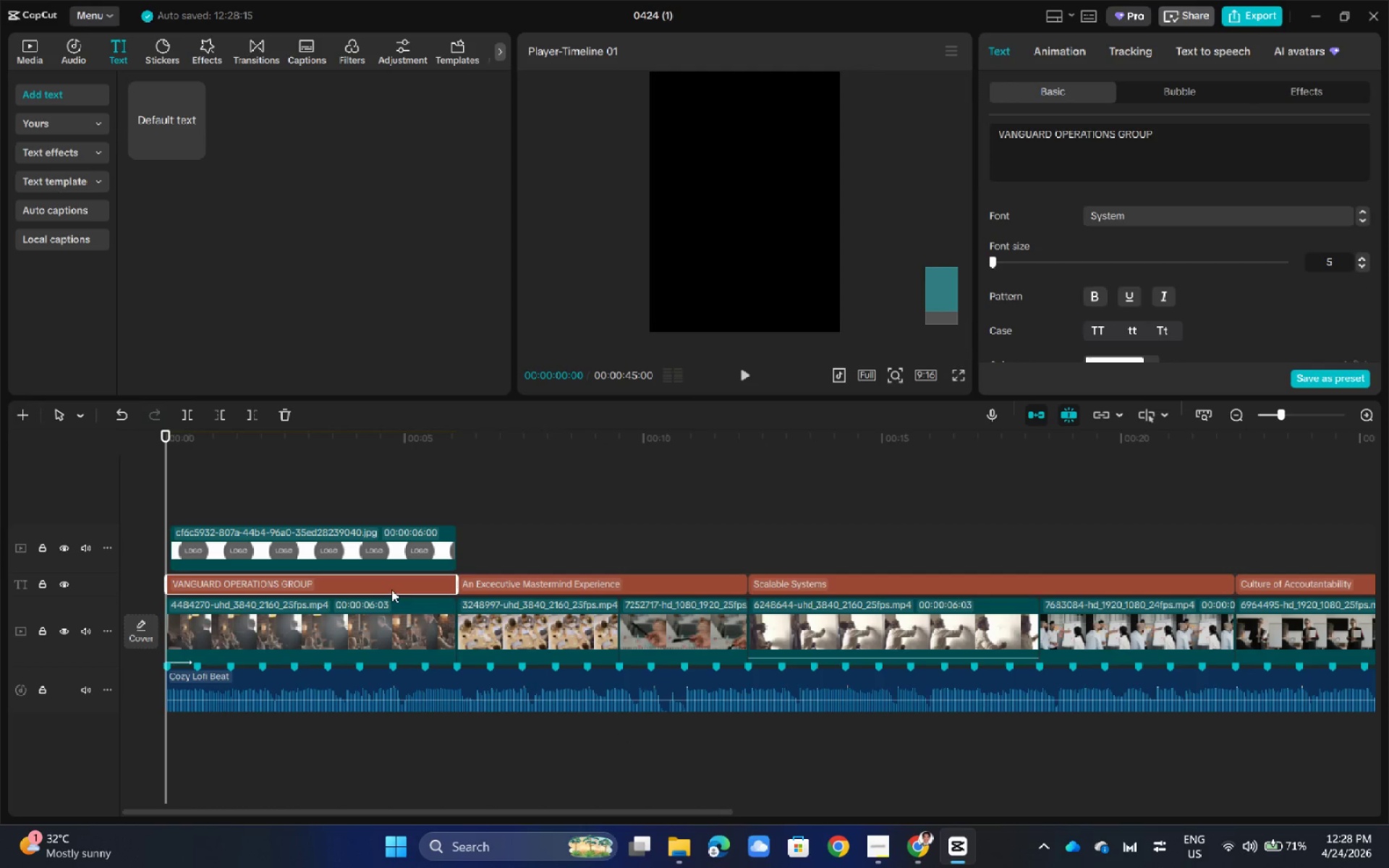 
key(Control+ControlLeft)
 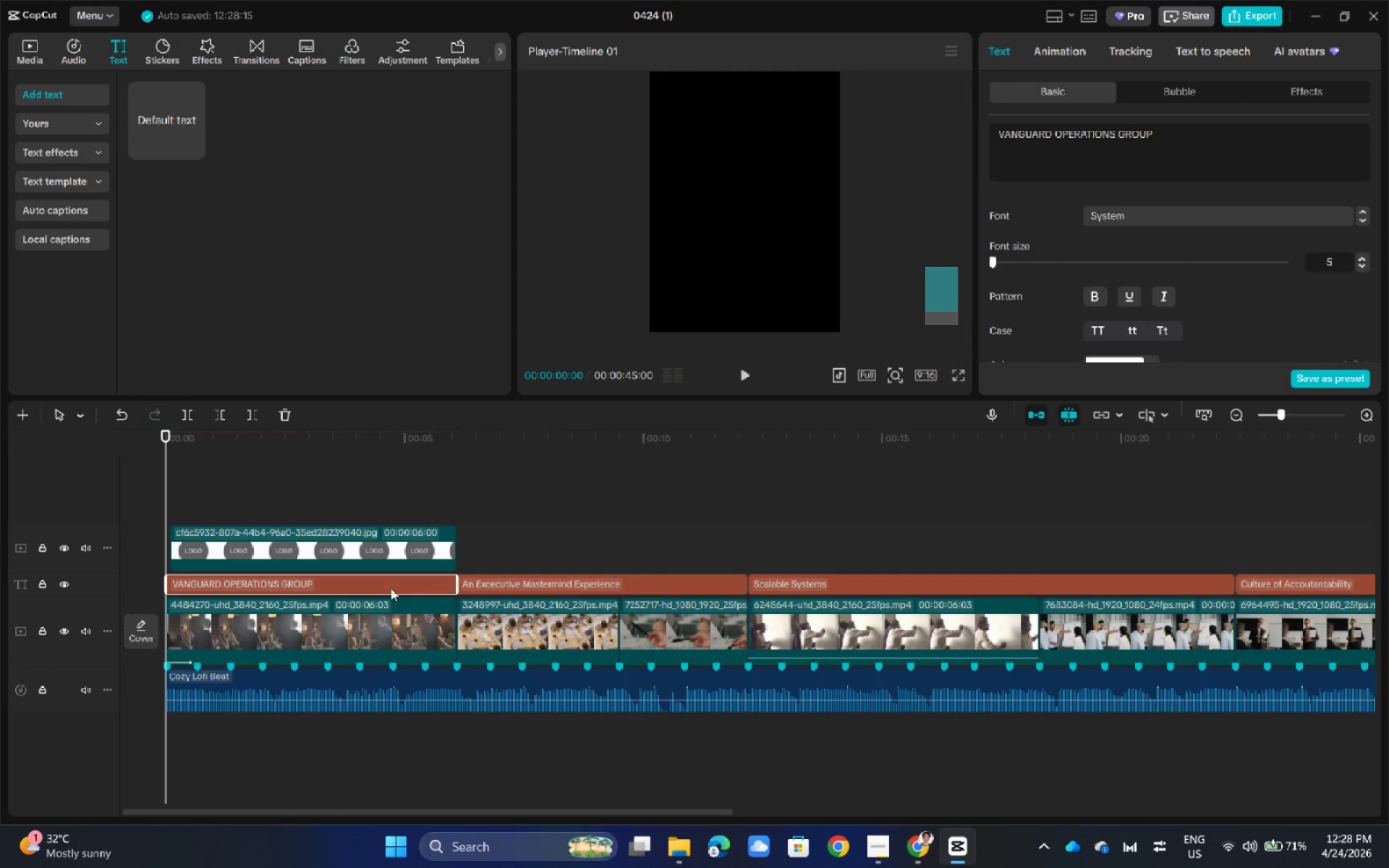 
key(Control+C)
 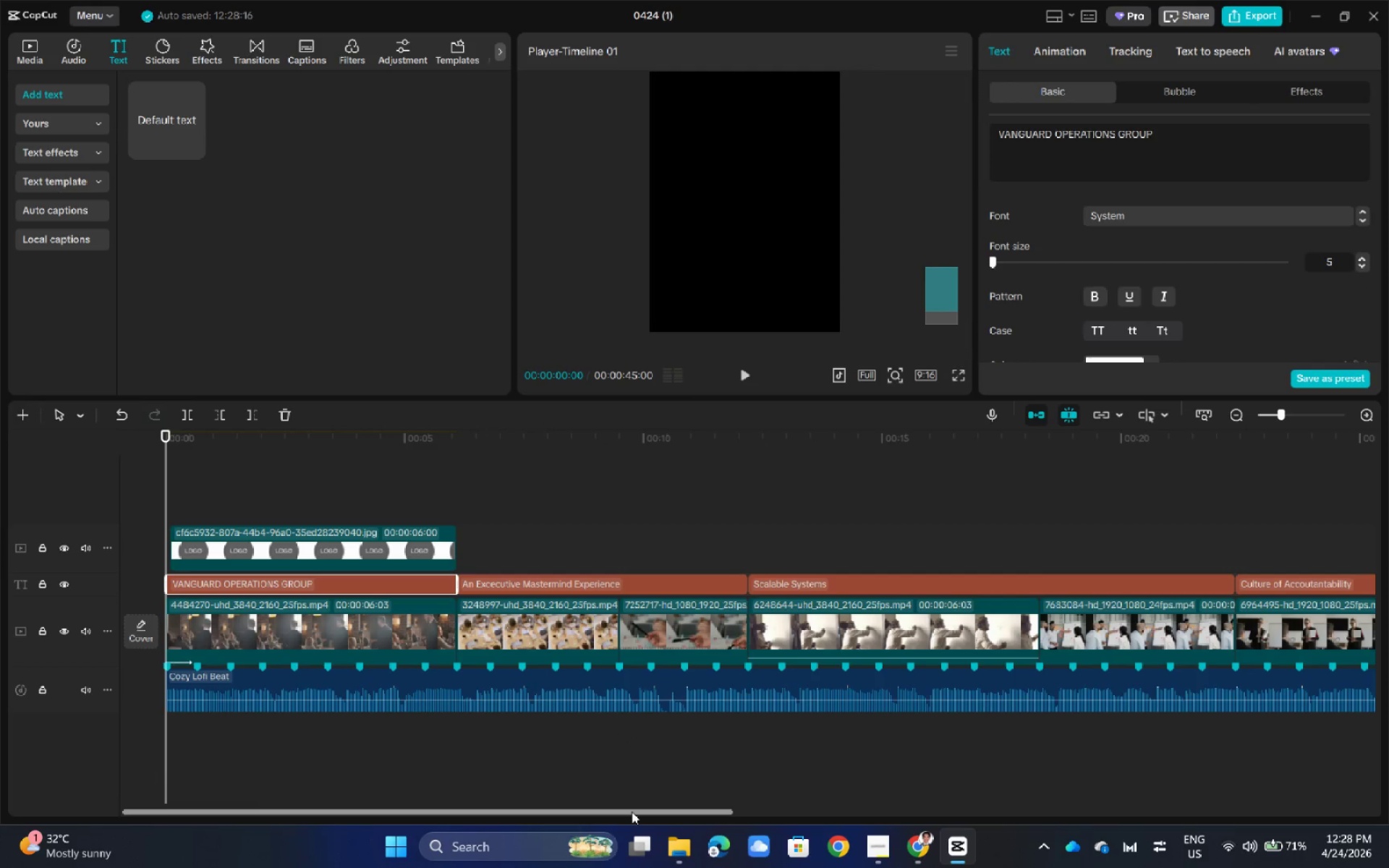 
left_click_drag(start_coordinate=[632, 812], to_coordinate=[1234, 793])
 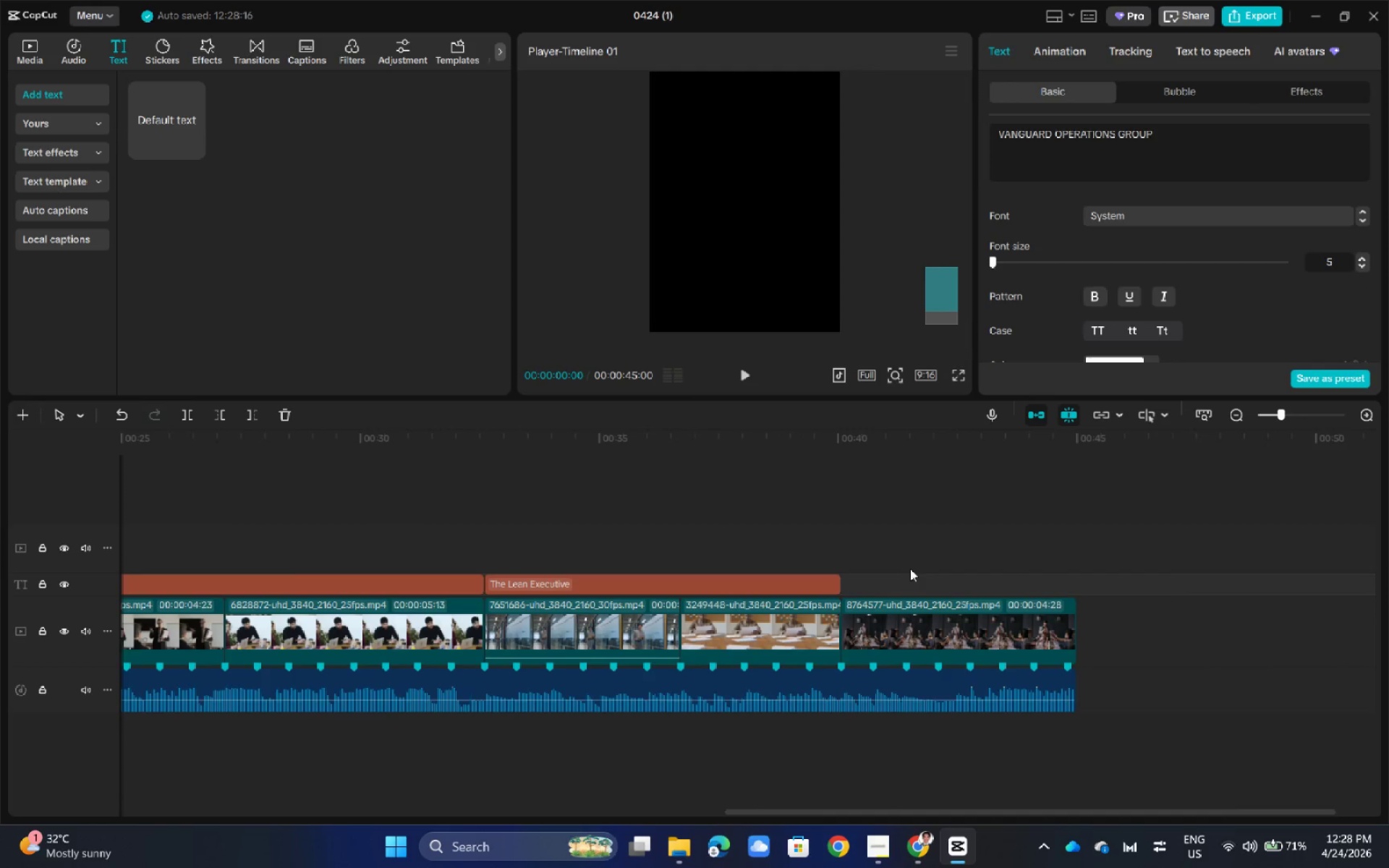 
left_click([901, 582])
 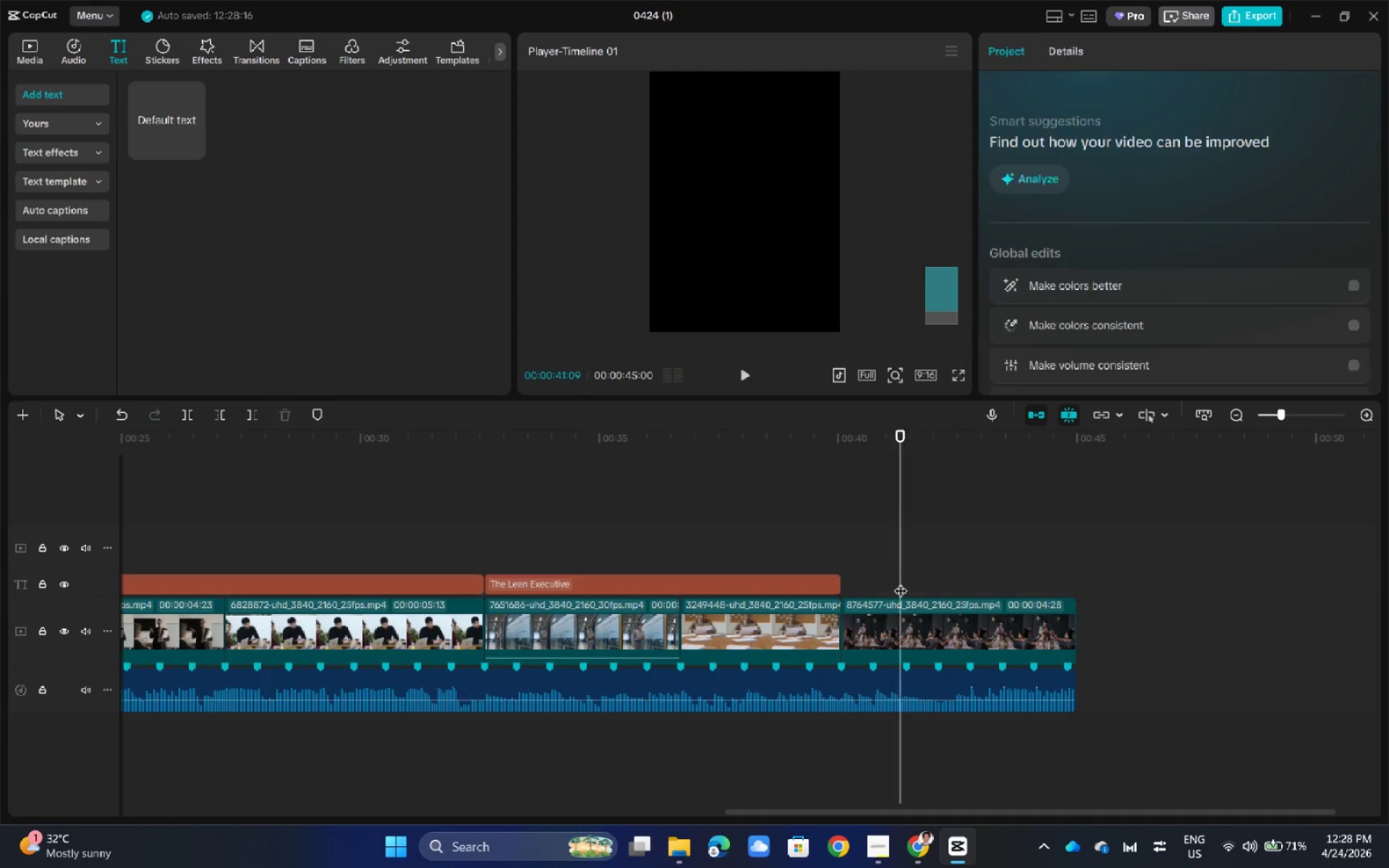 
key(Control+V)
 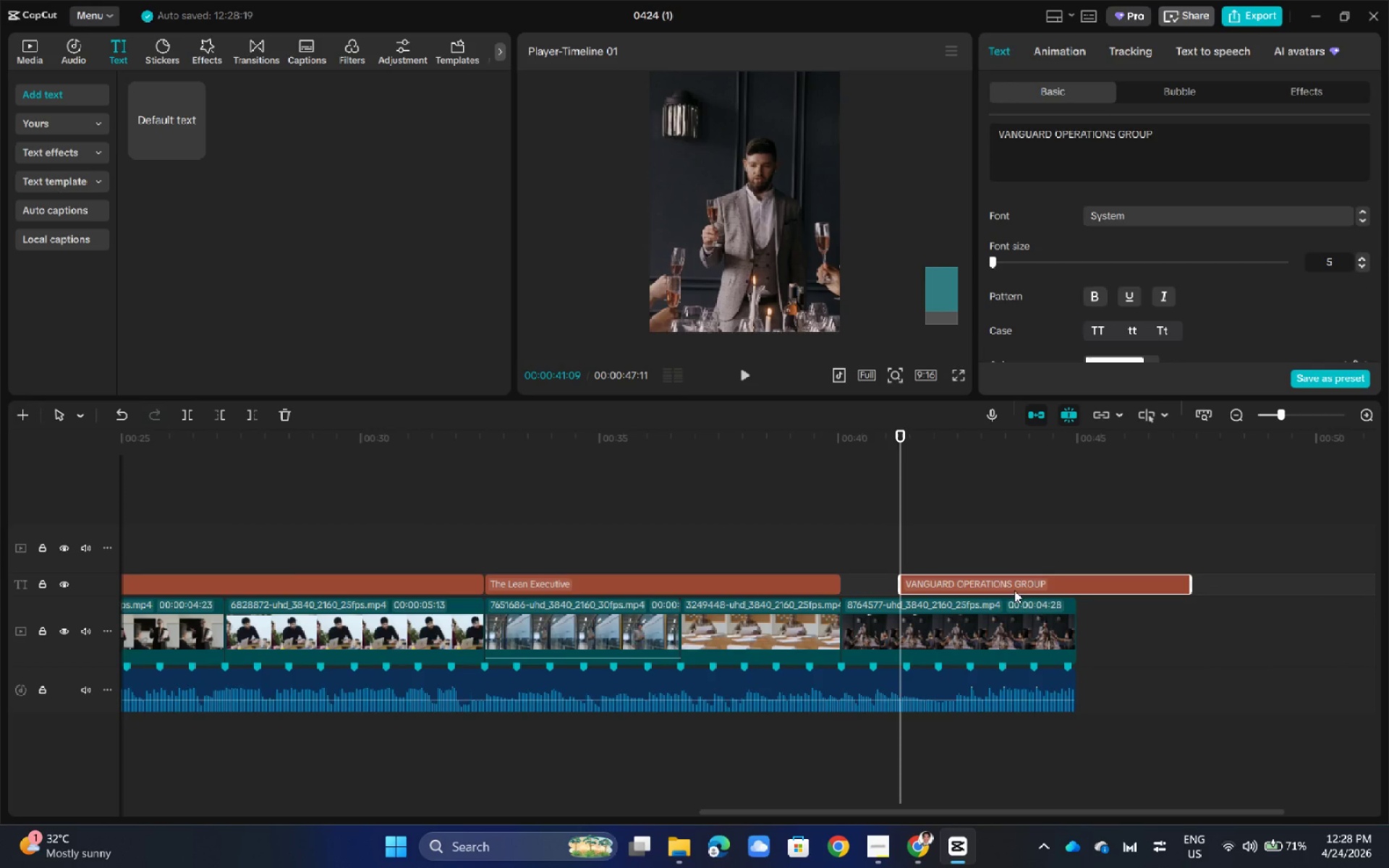 
left_click_drag(start_coordinate=[1012, 587], to_coordinate=[946, 587])
 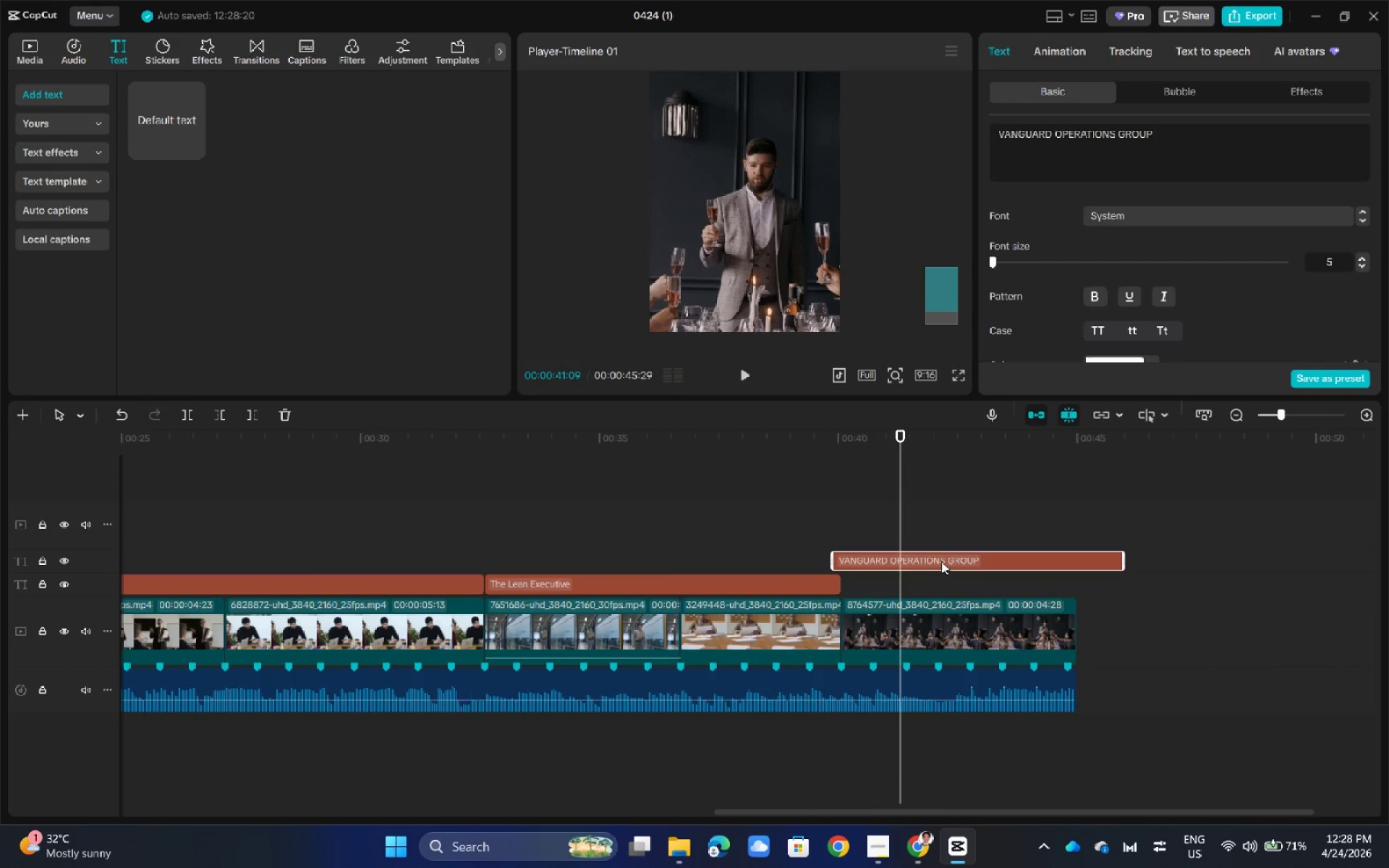 
left_click_drag(start_coordinate=[941, 556], to_coordinate=[953, 583])
 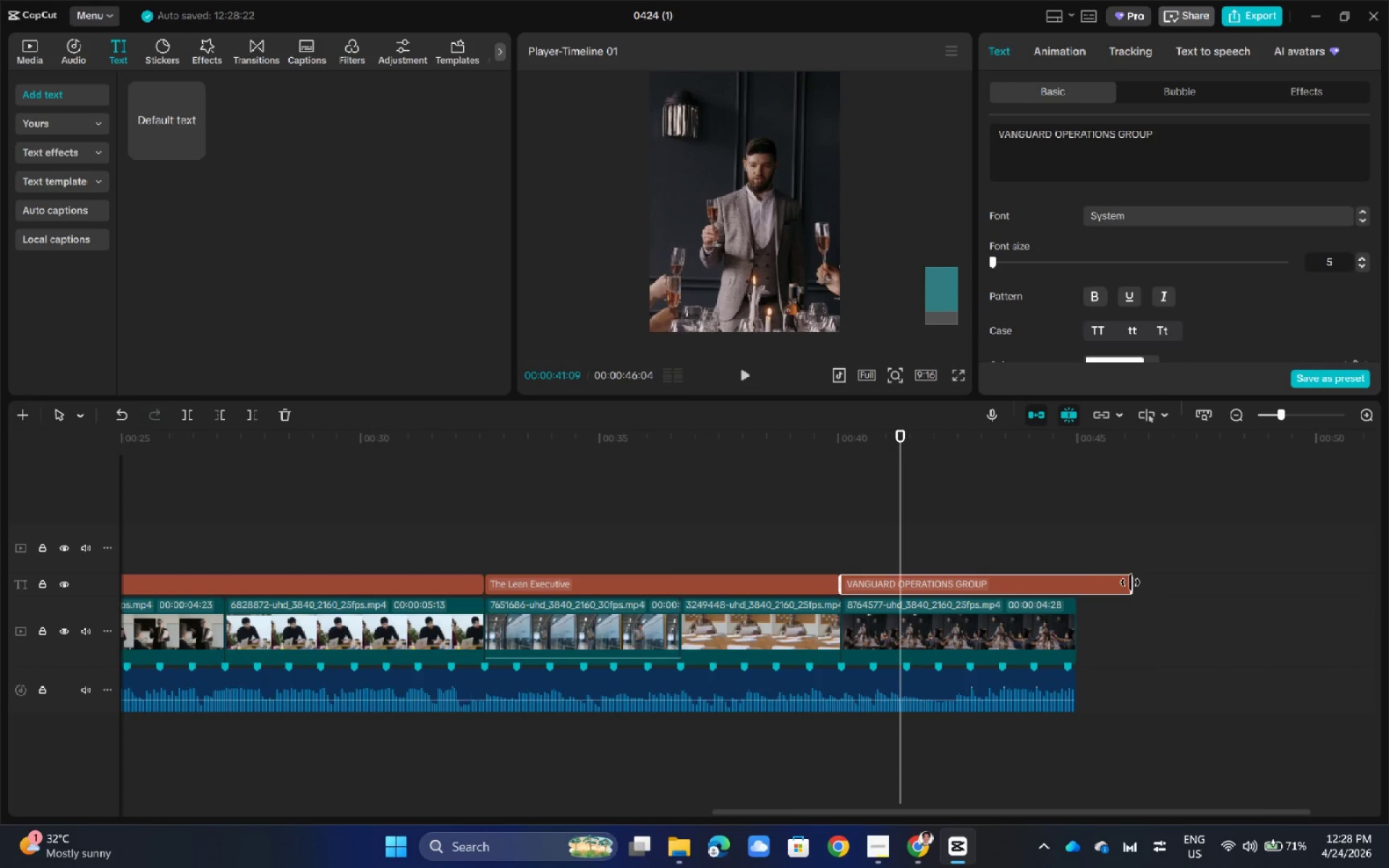 
left_click_drag(start_coordinate=[1137, 582], to_coordinate=[1081, 582])
 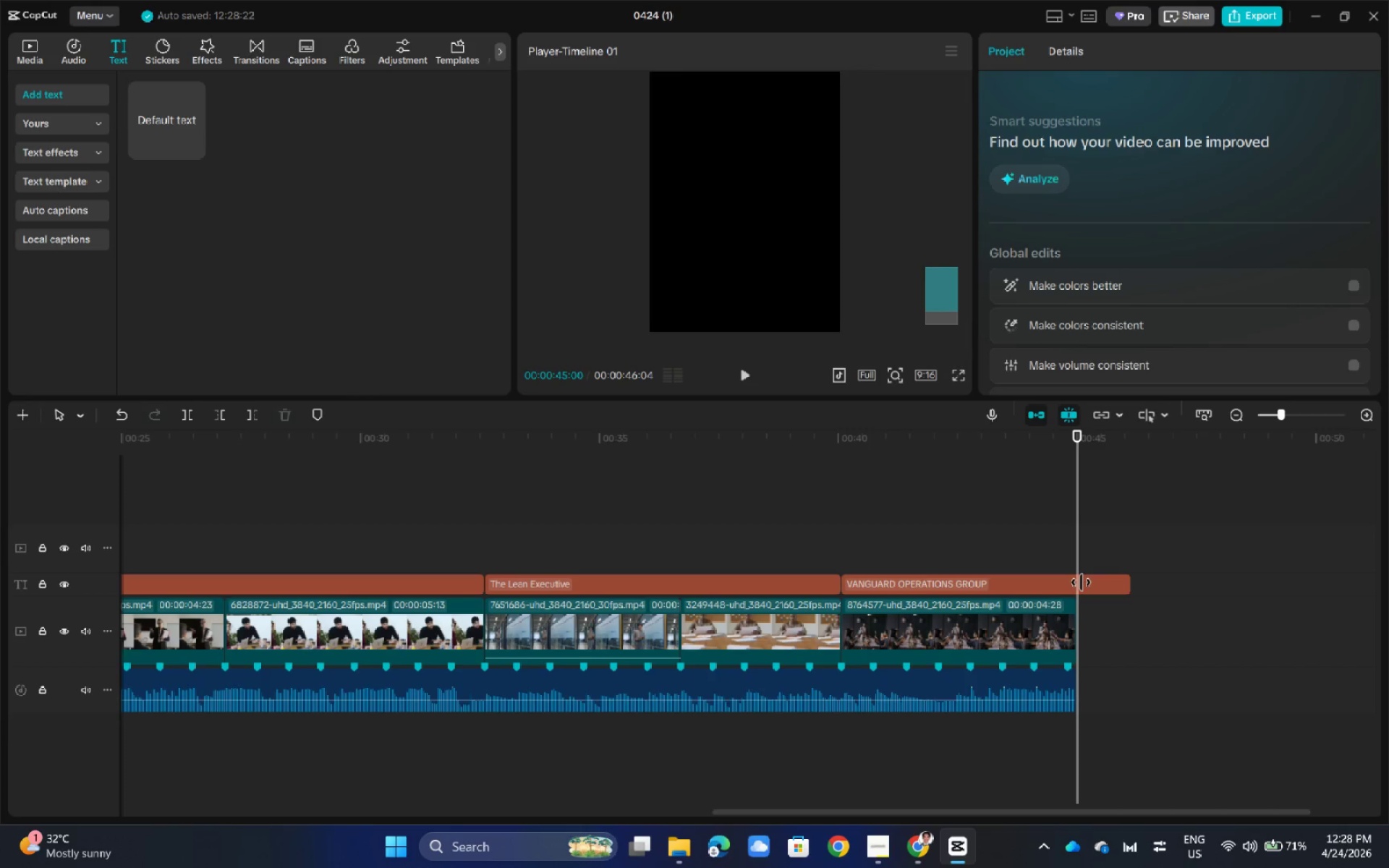 
left_click([1081, 582])
 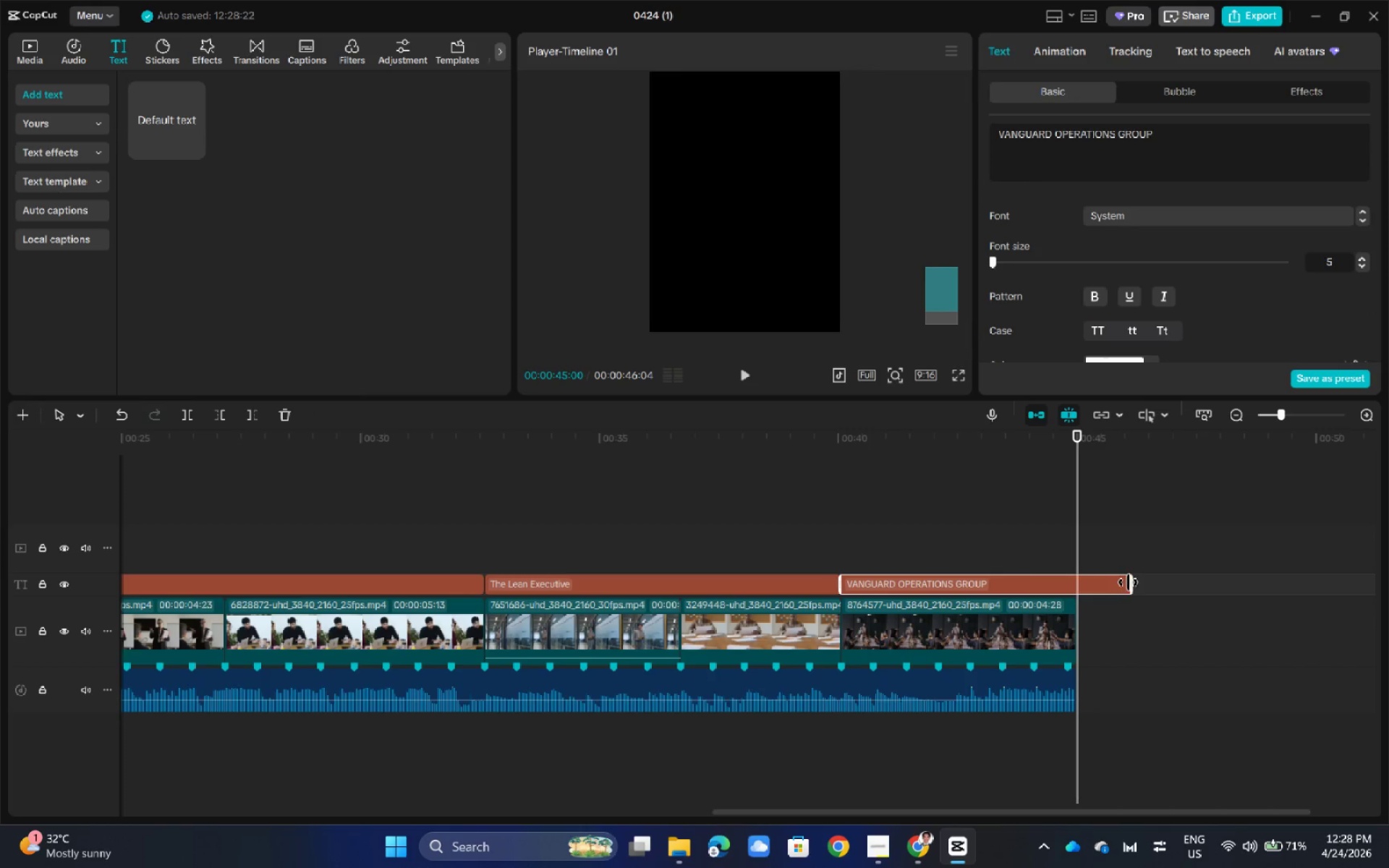 
left_click_drag(start_coordinate=[1130, 582], to_coordinate=[1074, 585])
 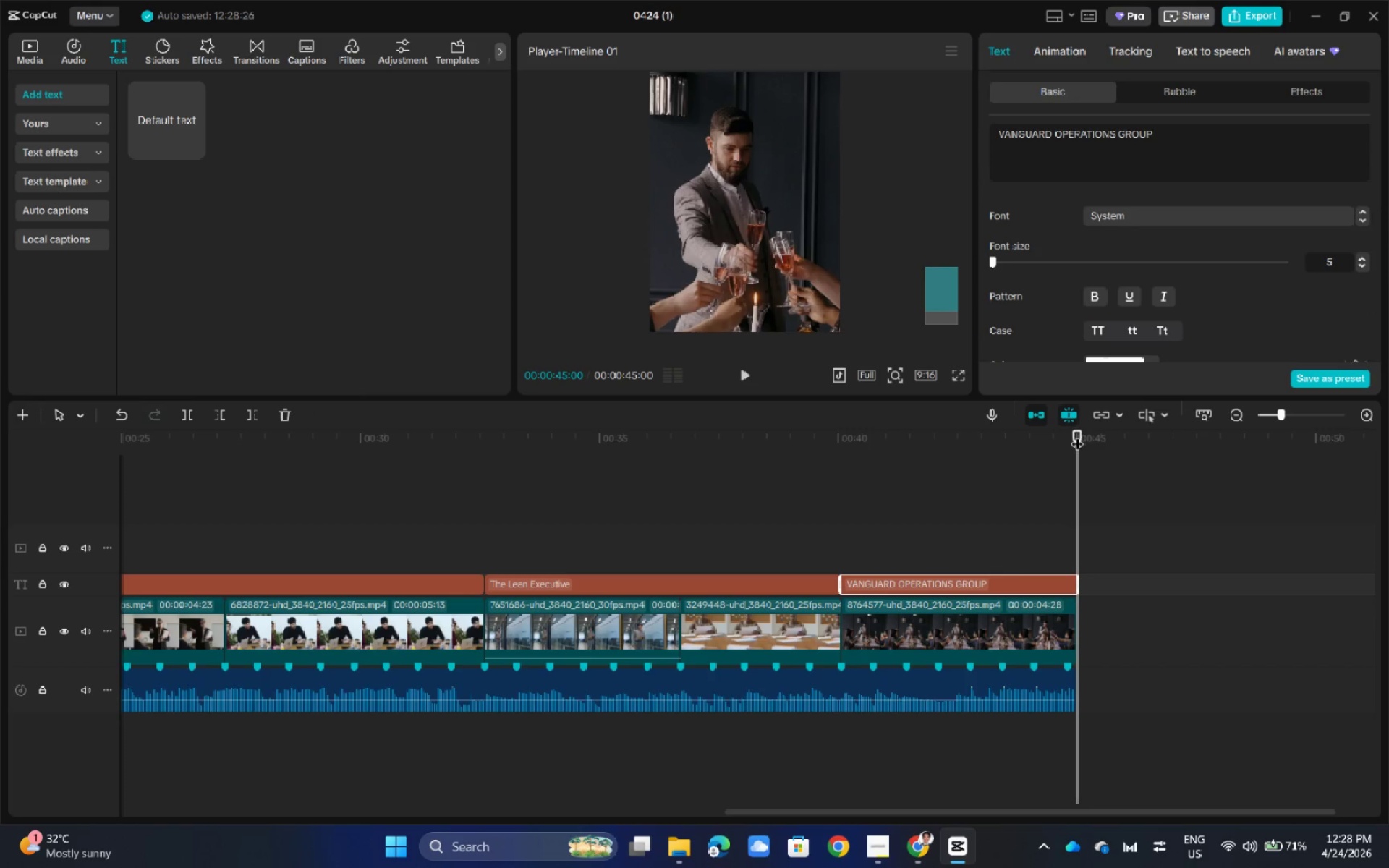 
left_click_drag(start_coordinate=[1080, 438], to_coordinate=[838, 456])
 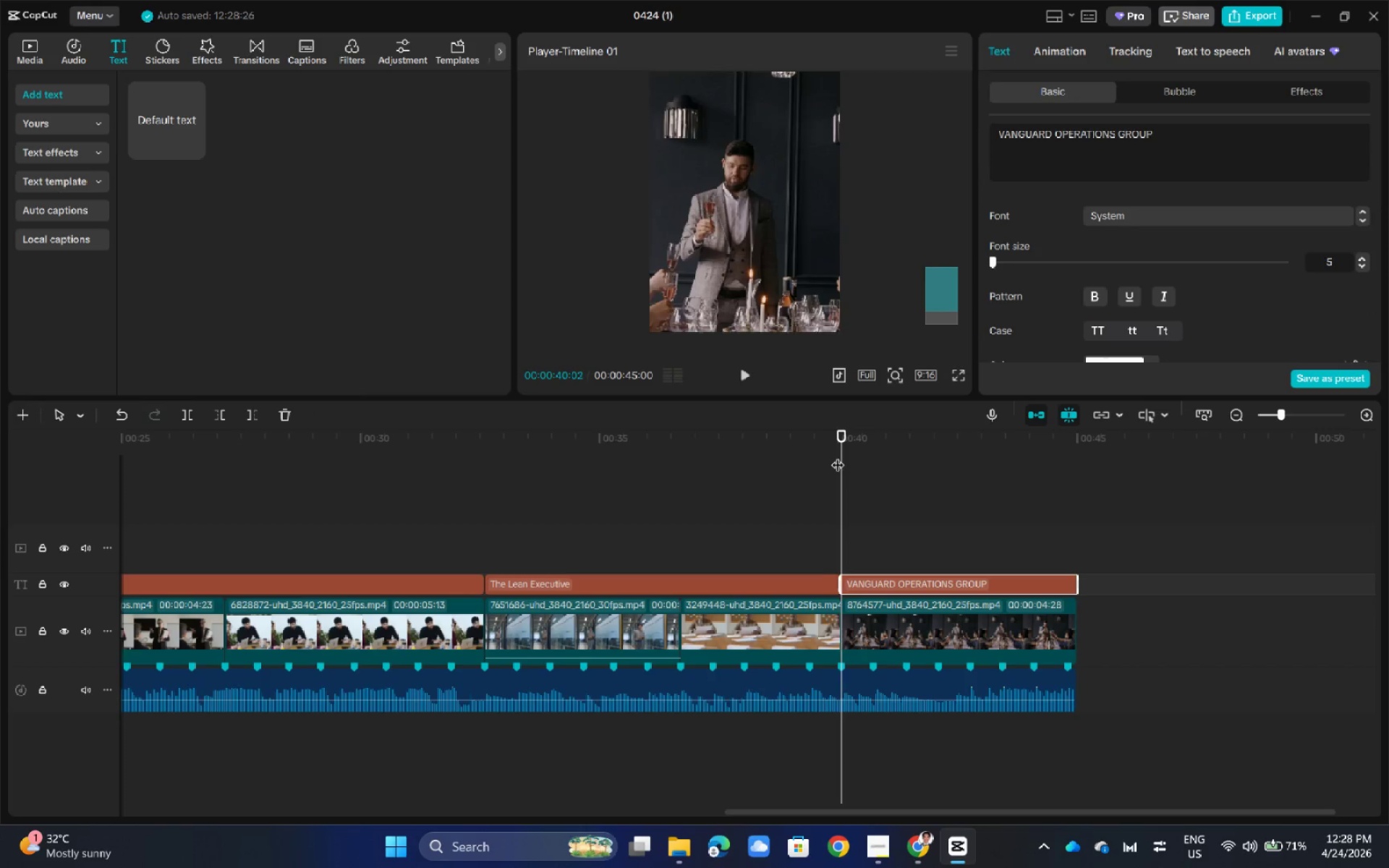 
key(Space)
 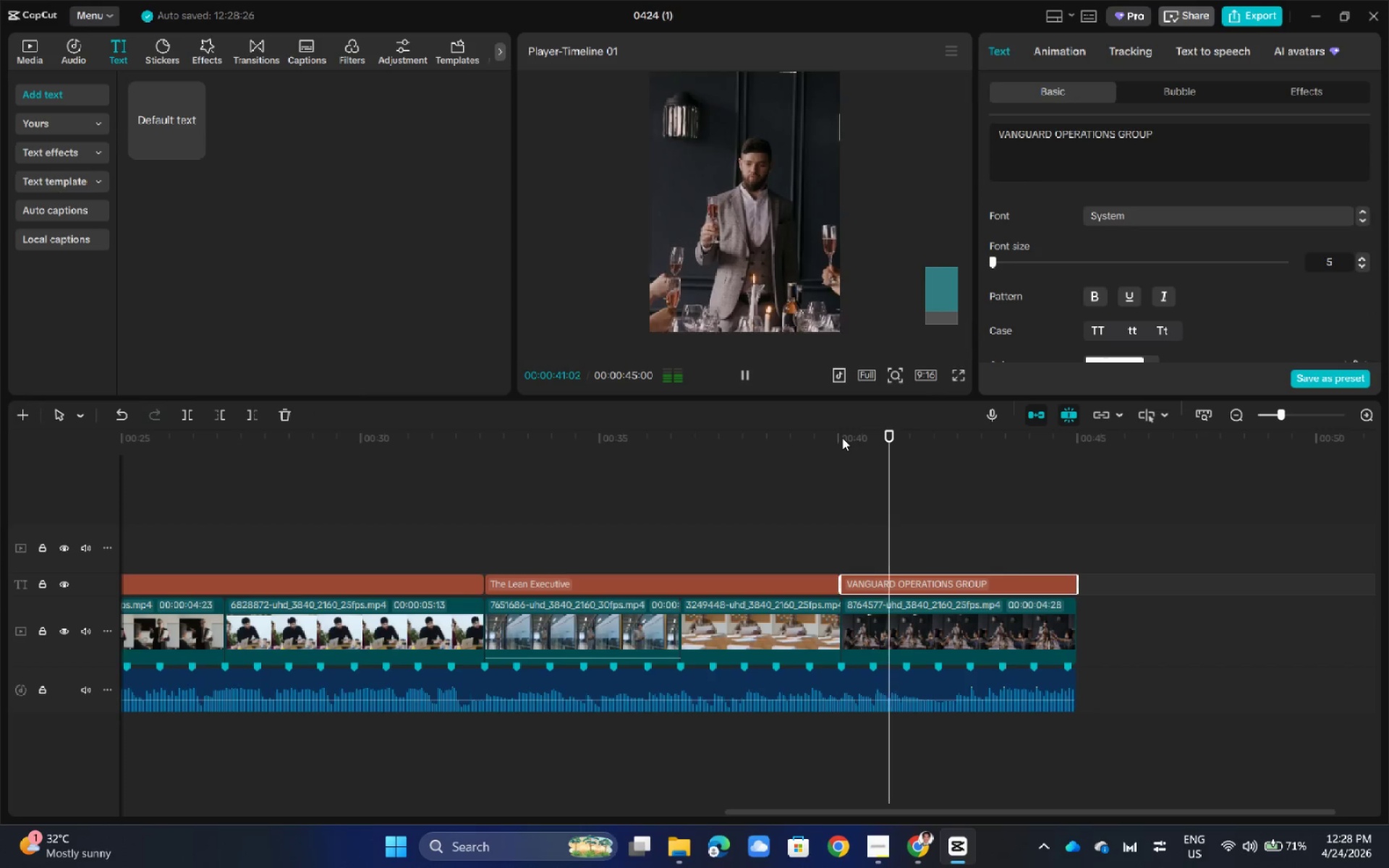 
scroll: coordinate [854, 207], scroll_direction: down, amount: 2.0
 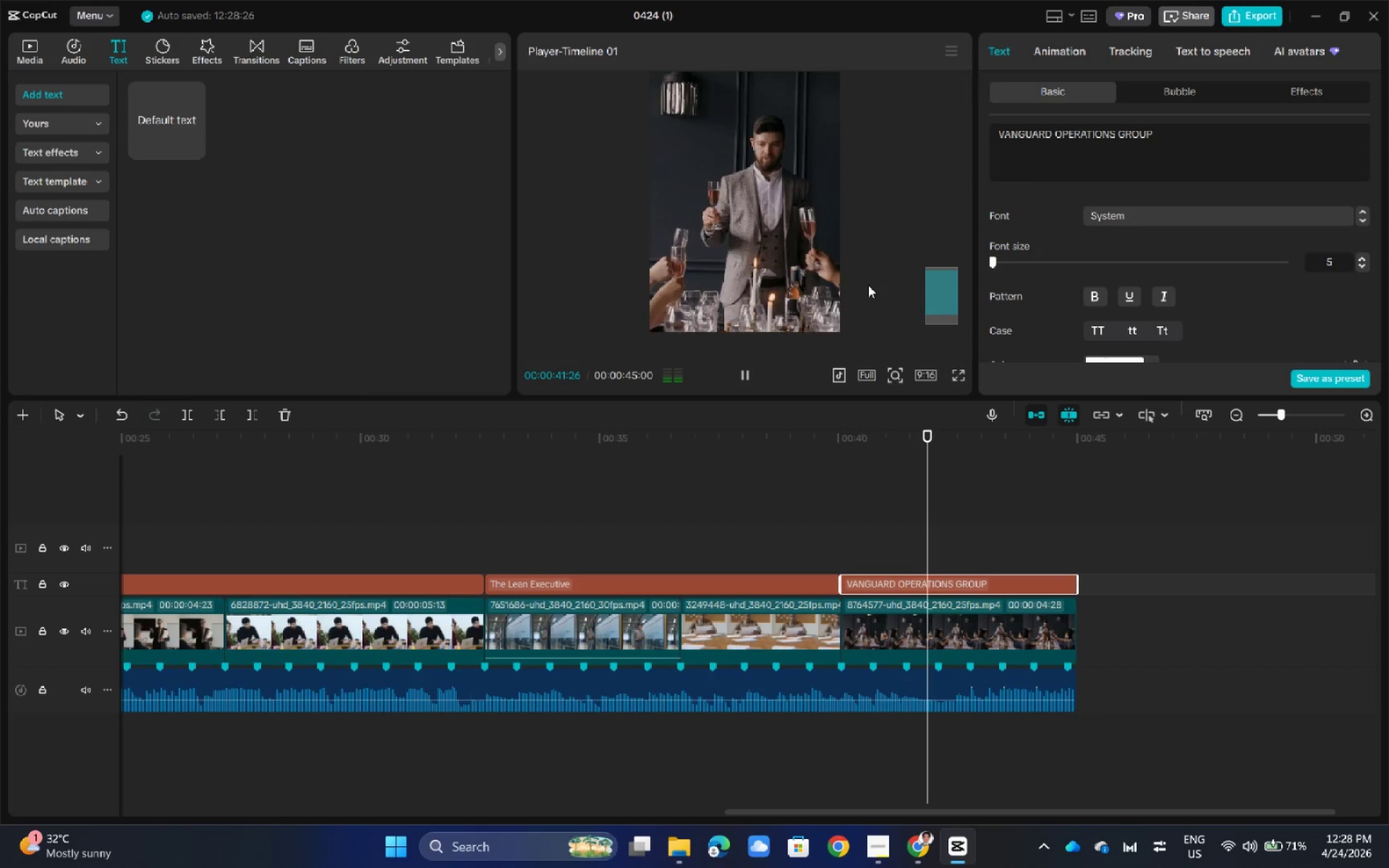 
hold_key(key=ControlLeft, duration=0.36)
hold_key(key=ControlLeft, duration=0.84)
scroll: coordinate [868, 285], scroll_direction: down, amount: 2.0
 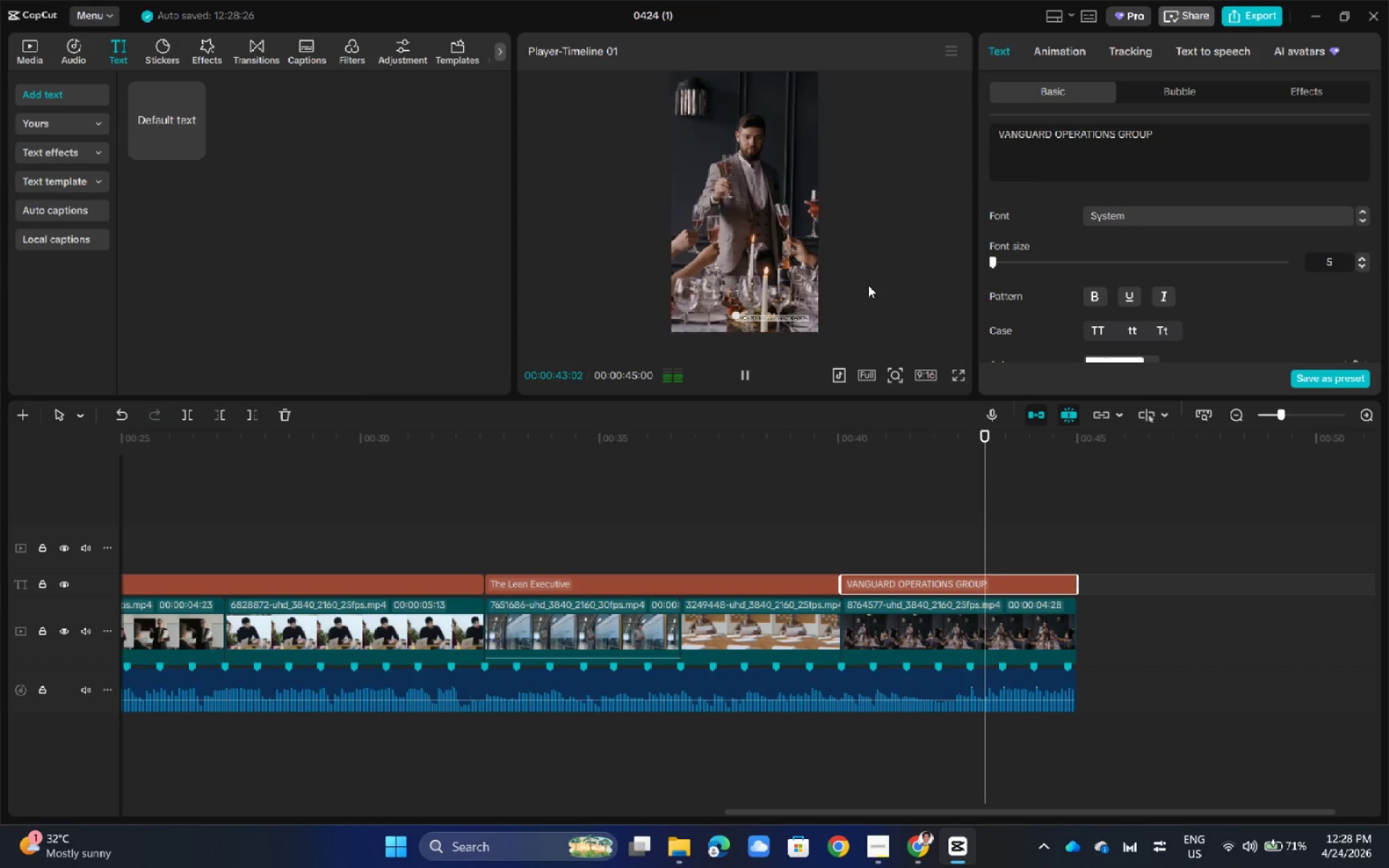 
left_click_drag(start_coordinate=[1031, 436], to_coordinate=[988, 454])
 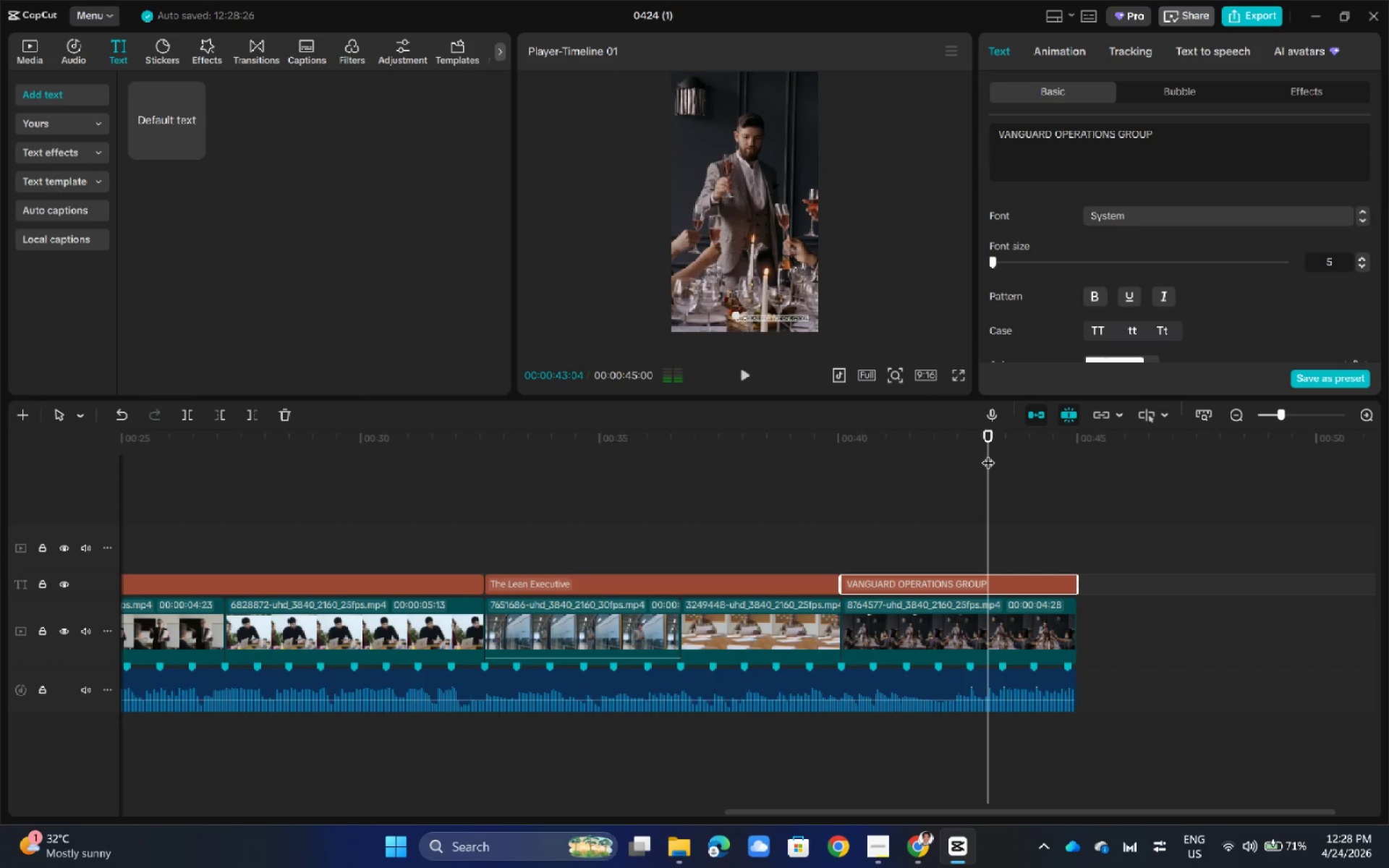 
key(Control+Z)
 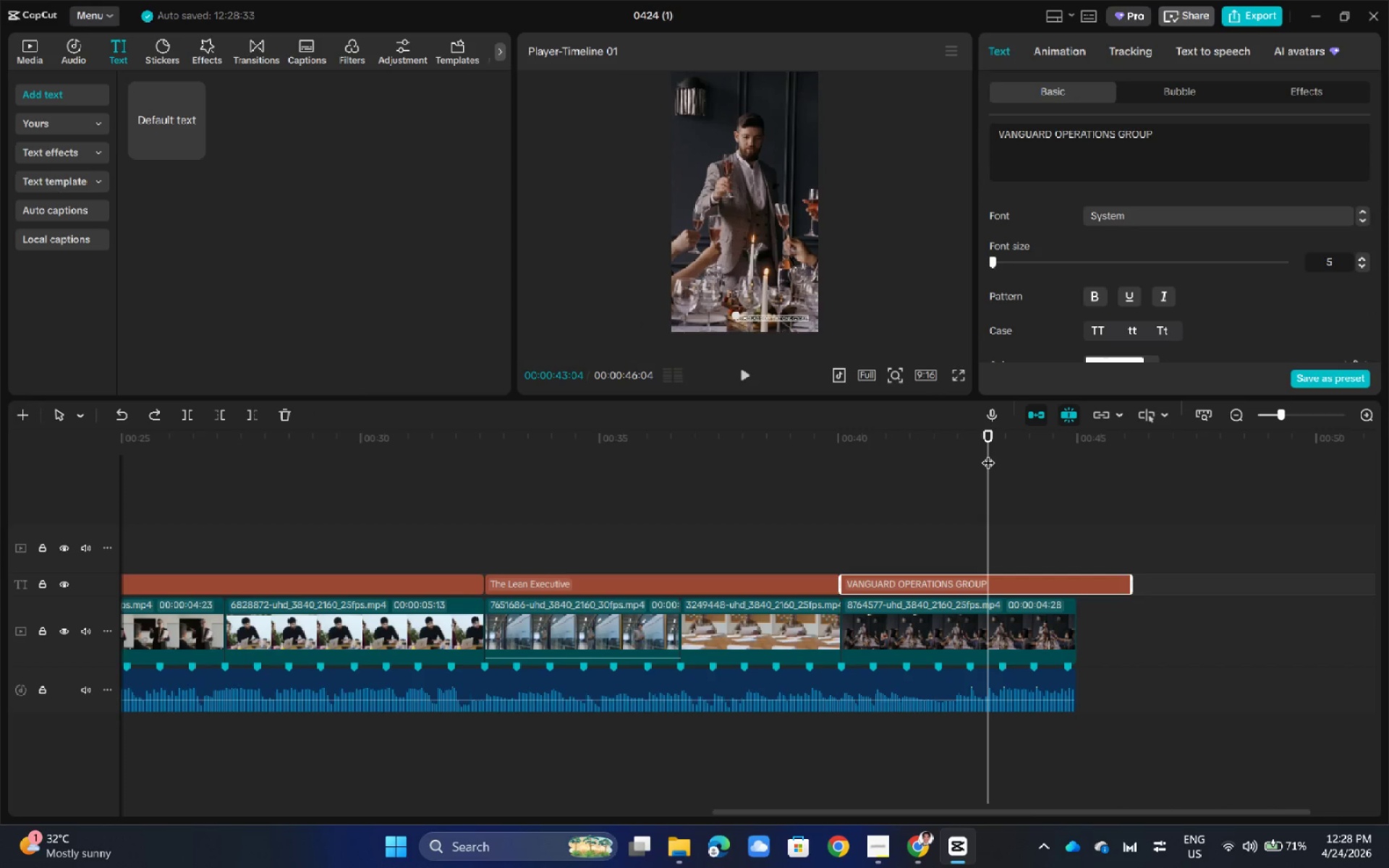 
key(Control+ControlLeft)
 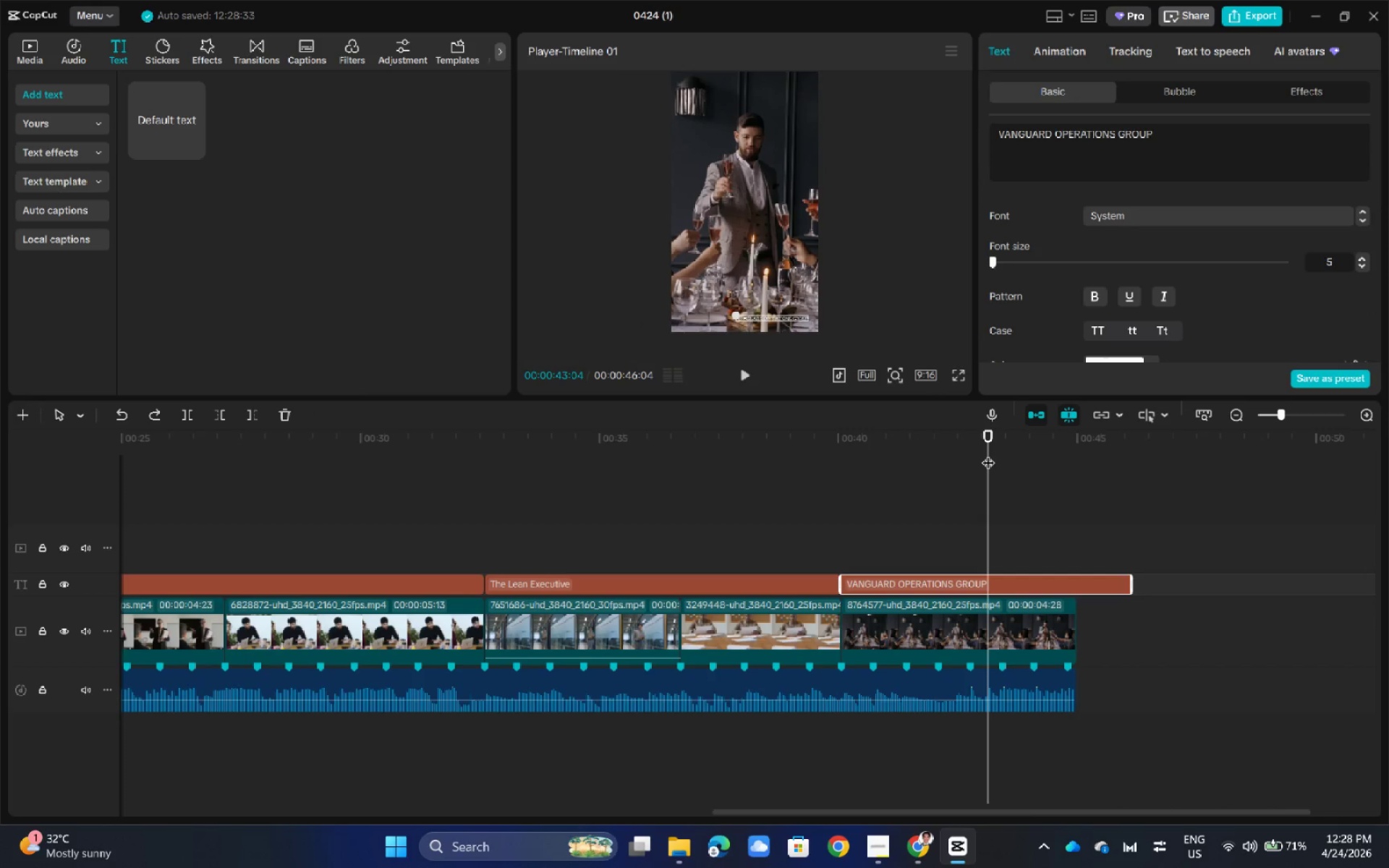 
key(Control+Z)
 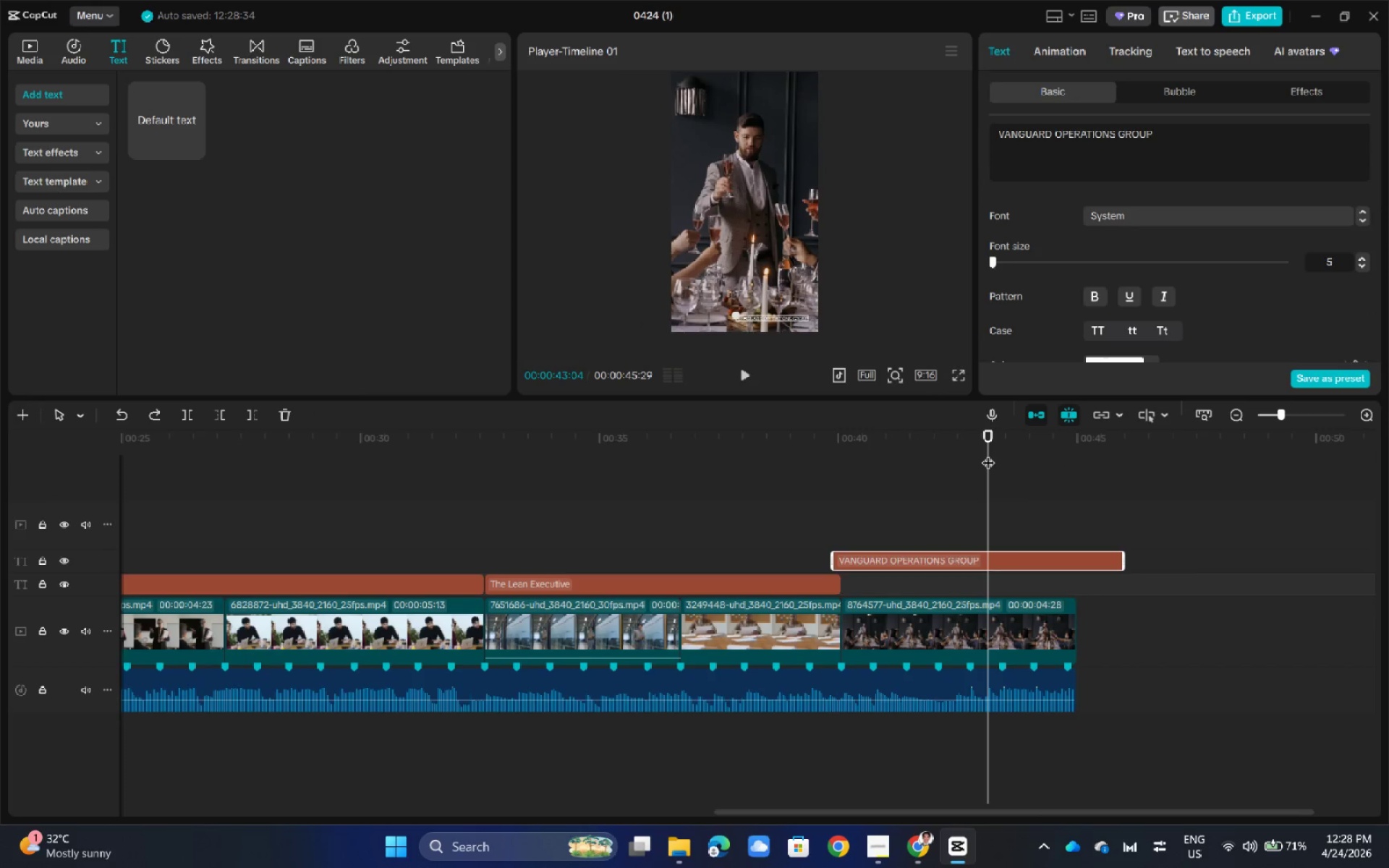 
key(Control+ControlLeft)
 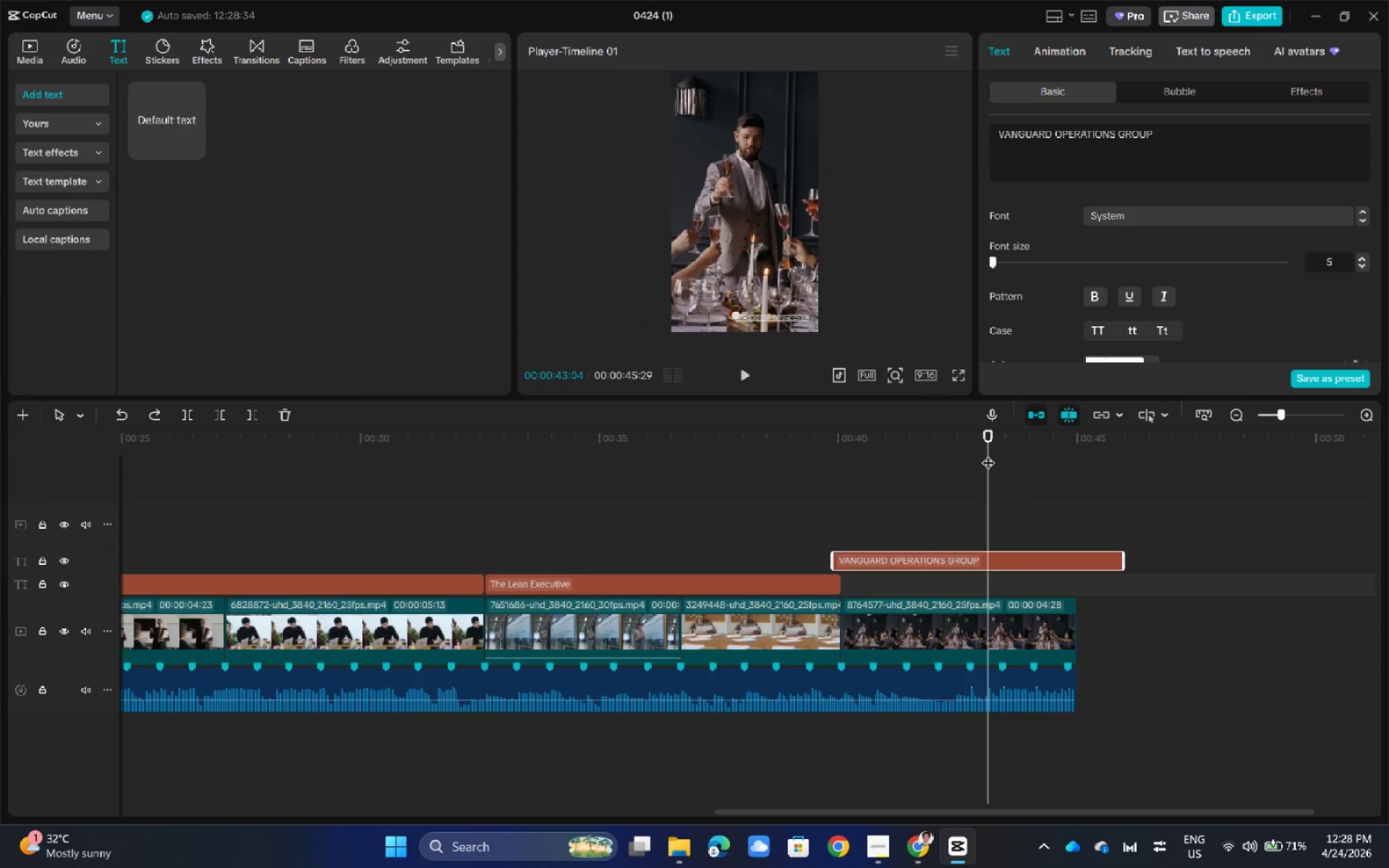 
key(Control+Z)
 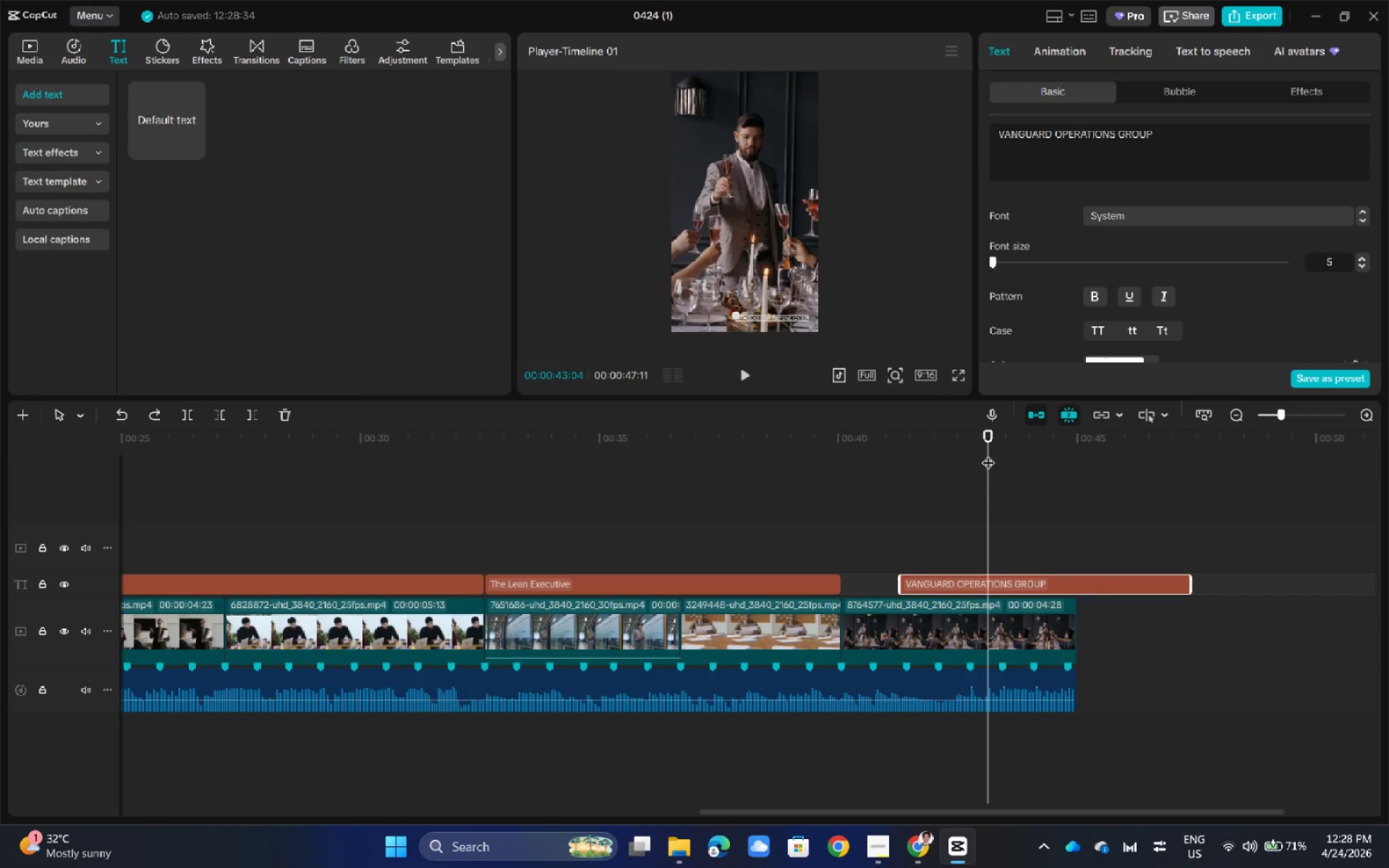 
key(Control+ControlLeft)
 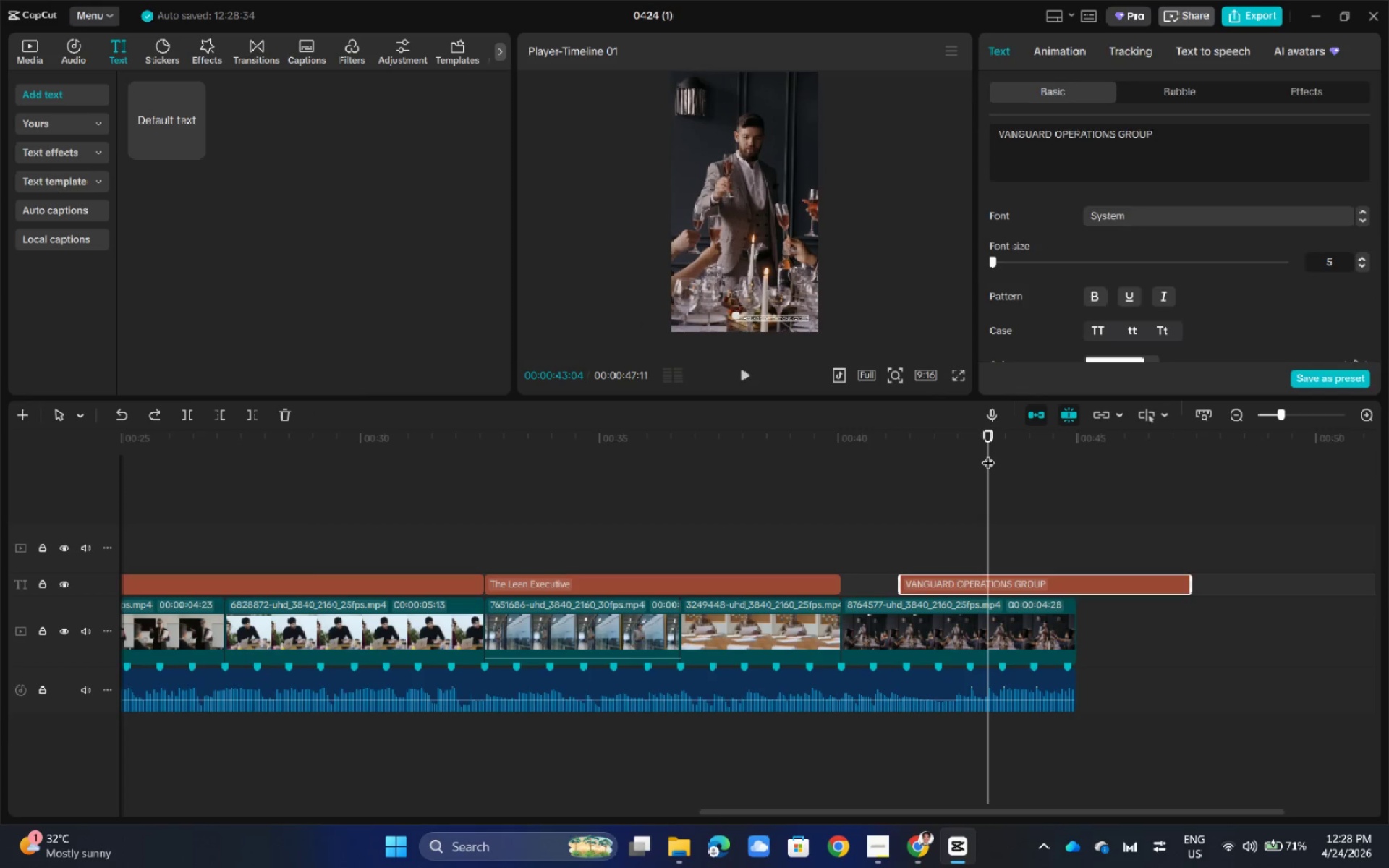 
key(Control+Z)
 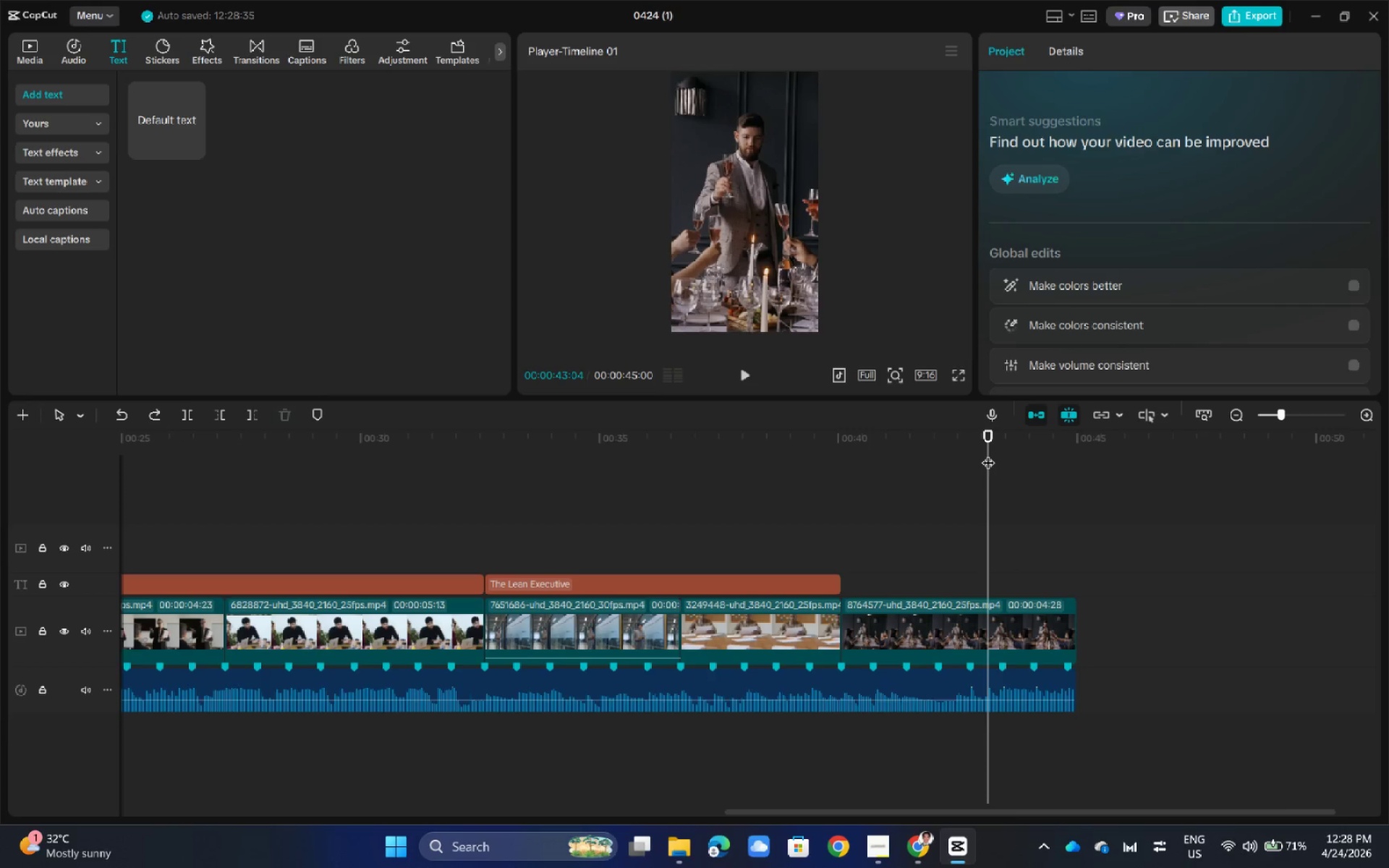 
key(Control+ControlLeft)
 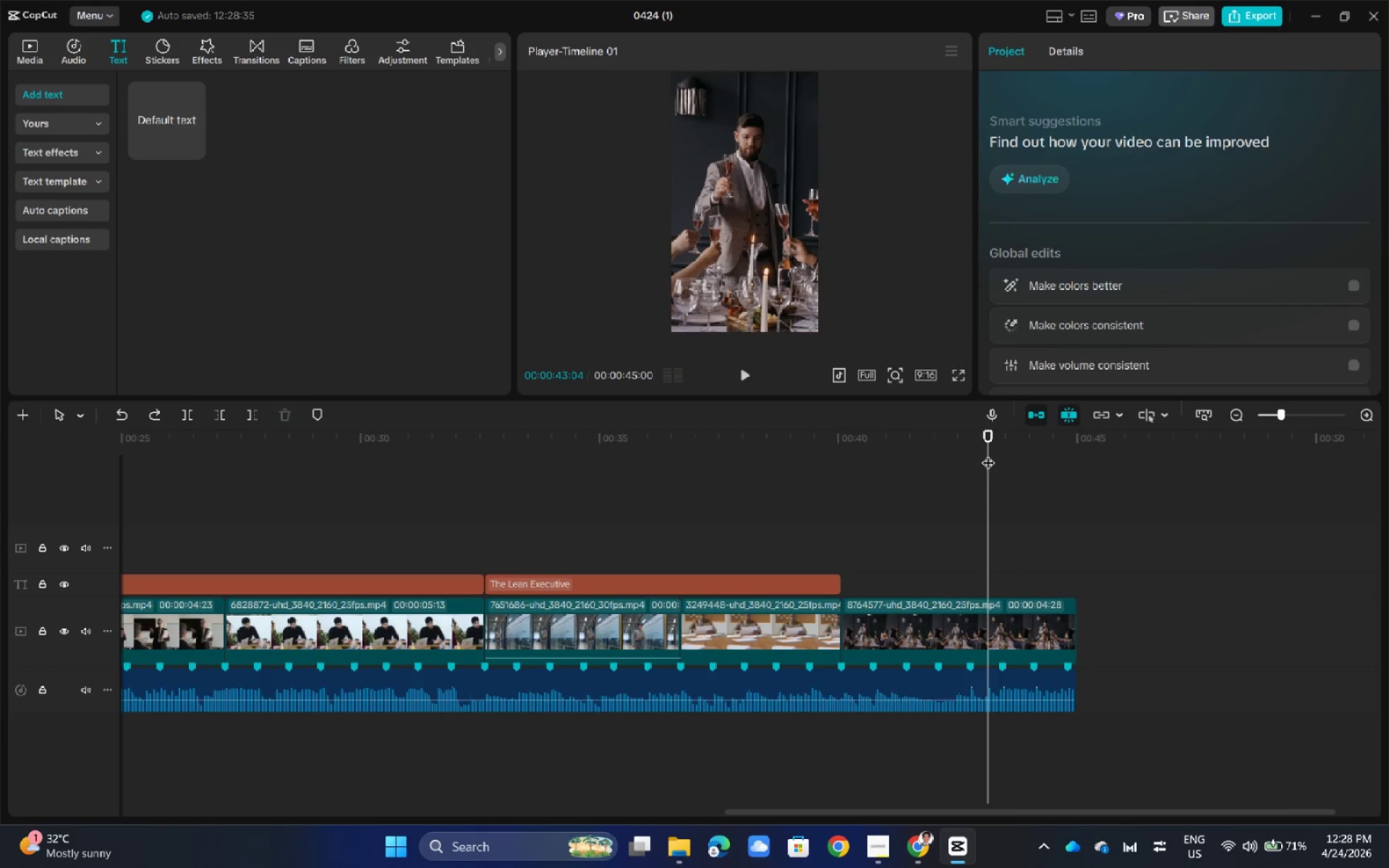 
key(Control+Z)
 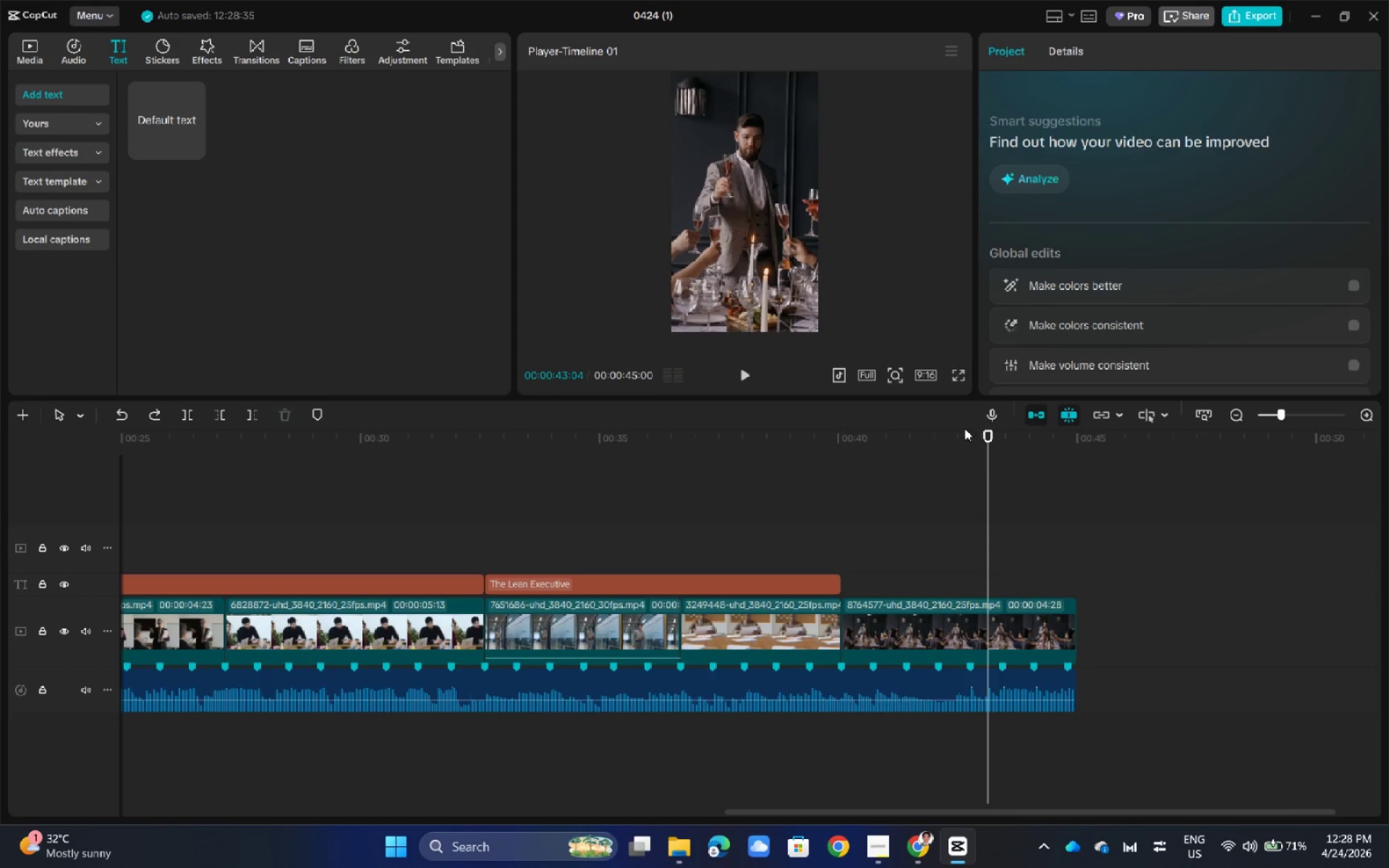 
key(Control+ControlLeft)
 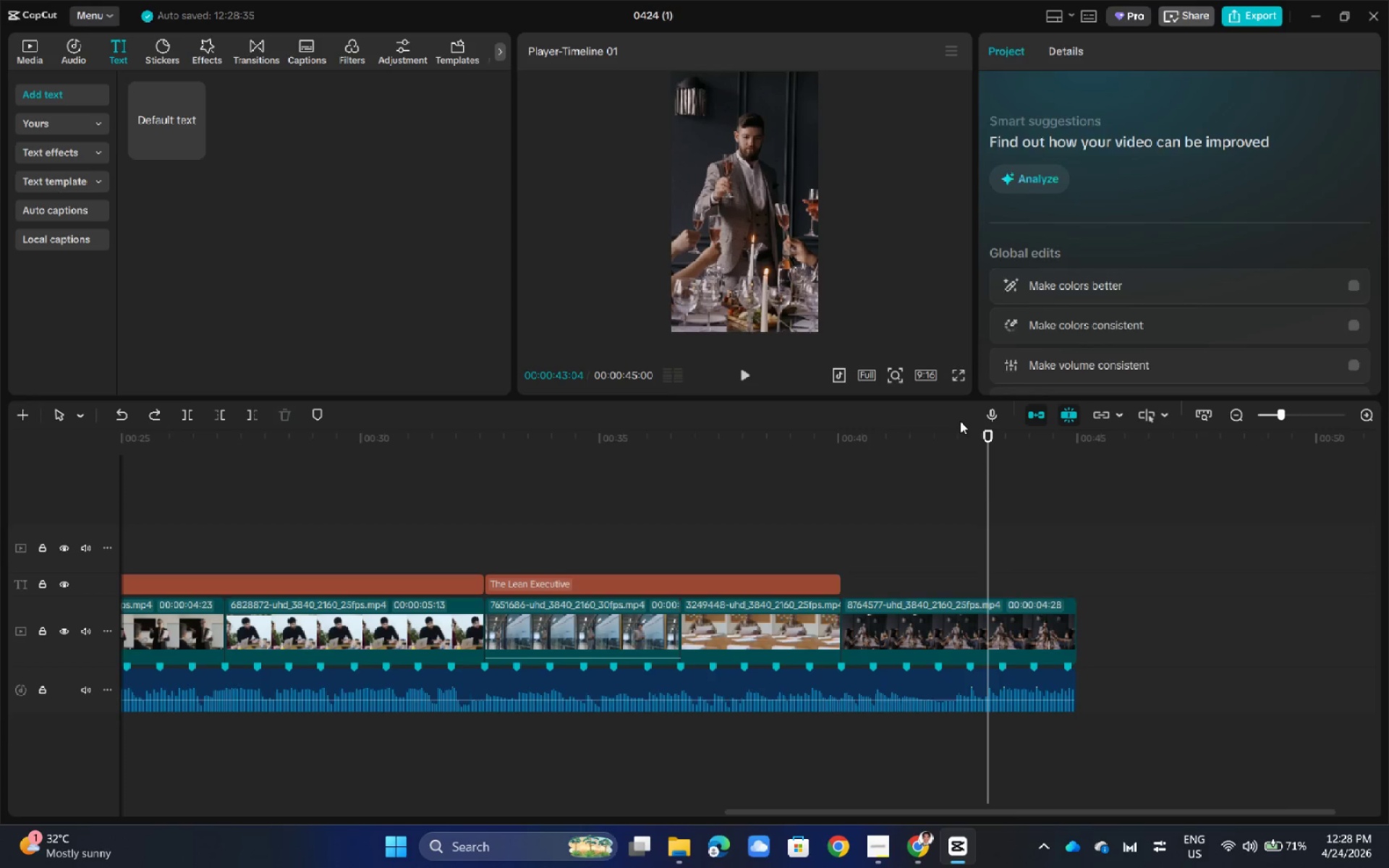 
key(Control+Z)
 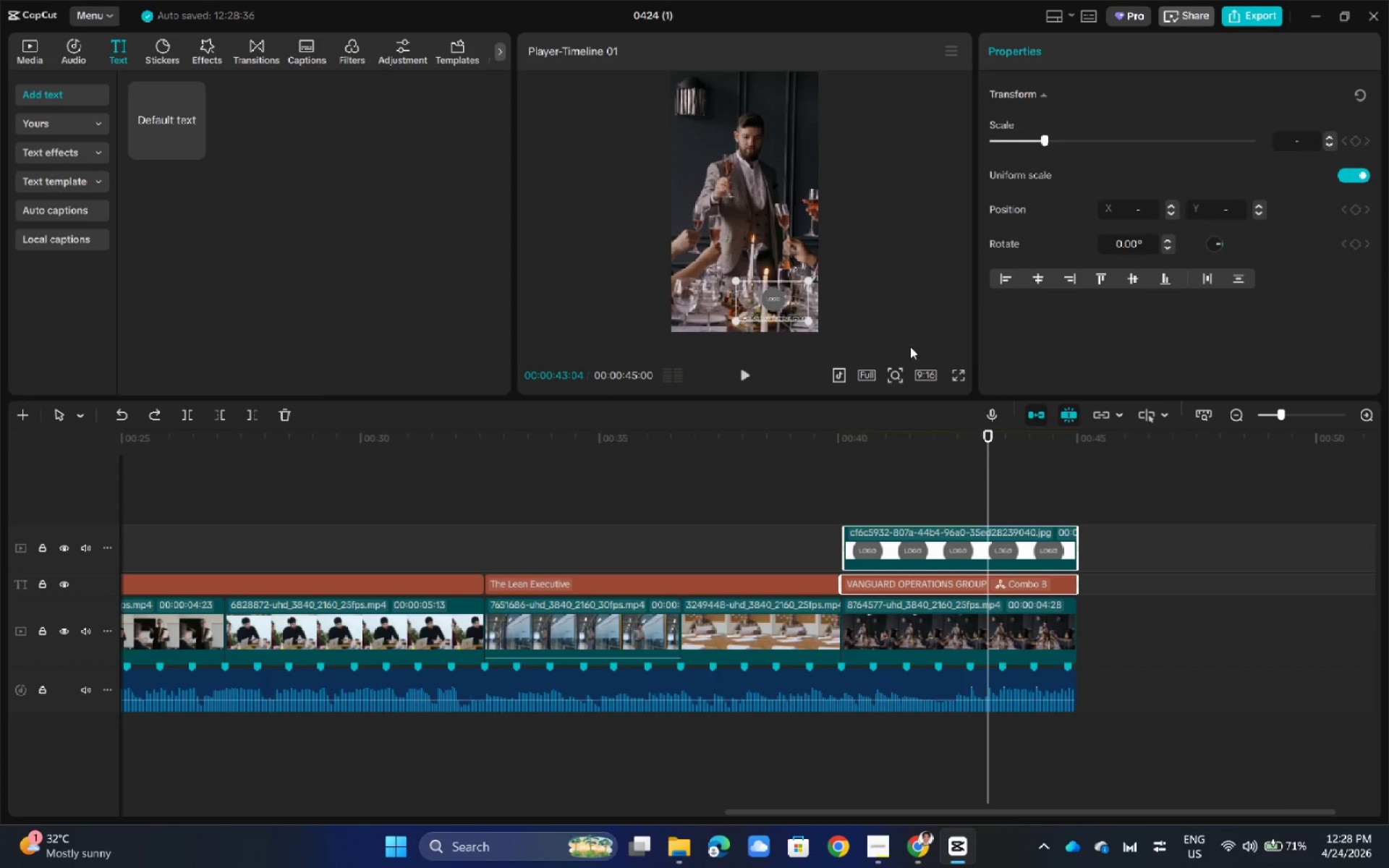 
left_click([878, 255])
 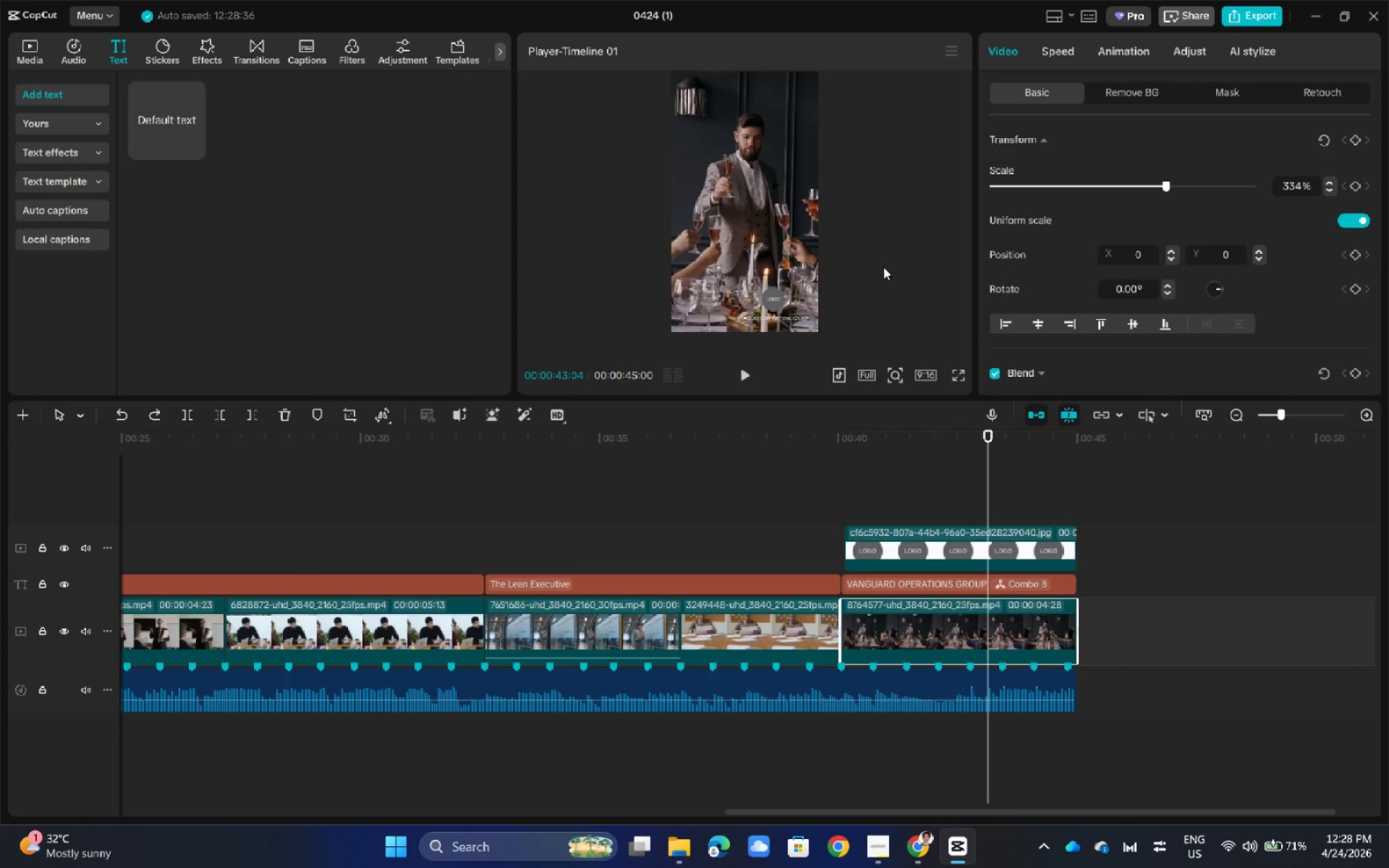 
hold_key(key=ControlLeft, duration=0.59)
scroll: coordinate [888, 237], scroll_direction: down, amount: 2.0
 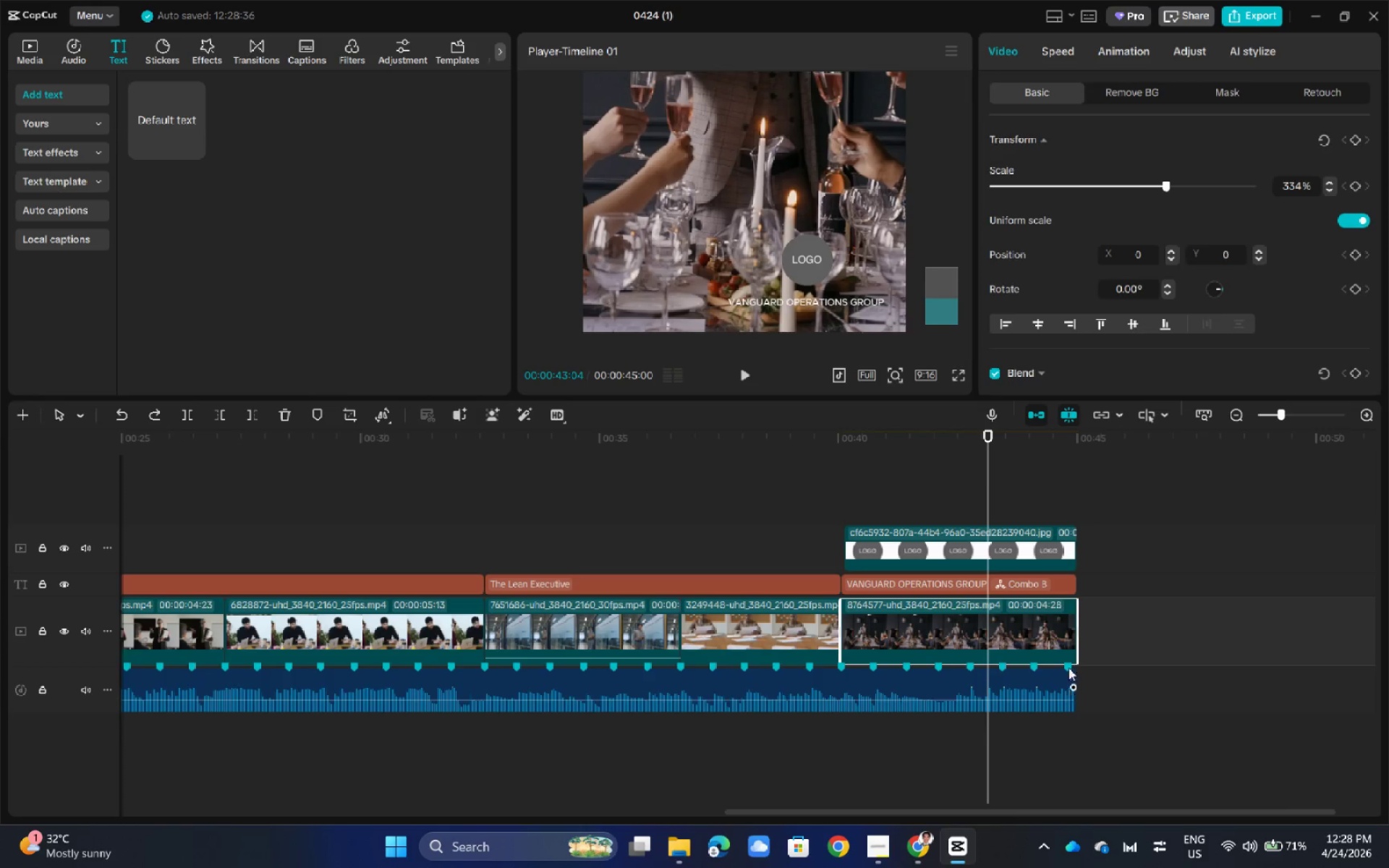 
left_click_drag(start_coordinate=[992, 437], to_coordinate=[540, 514])
 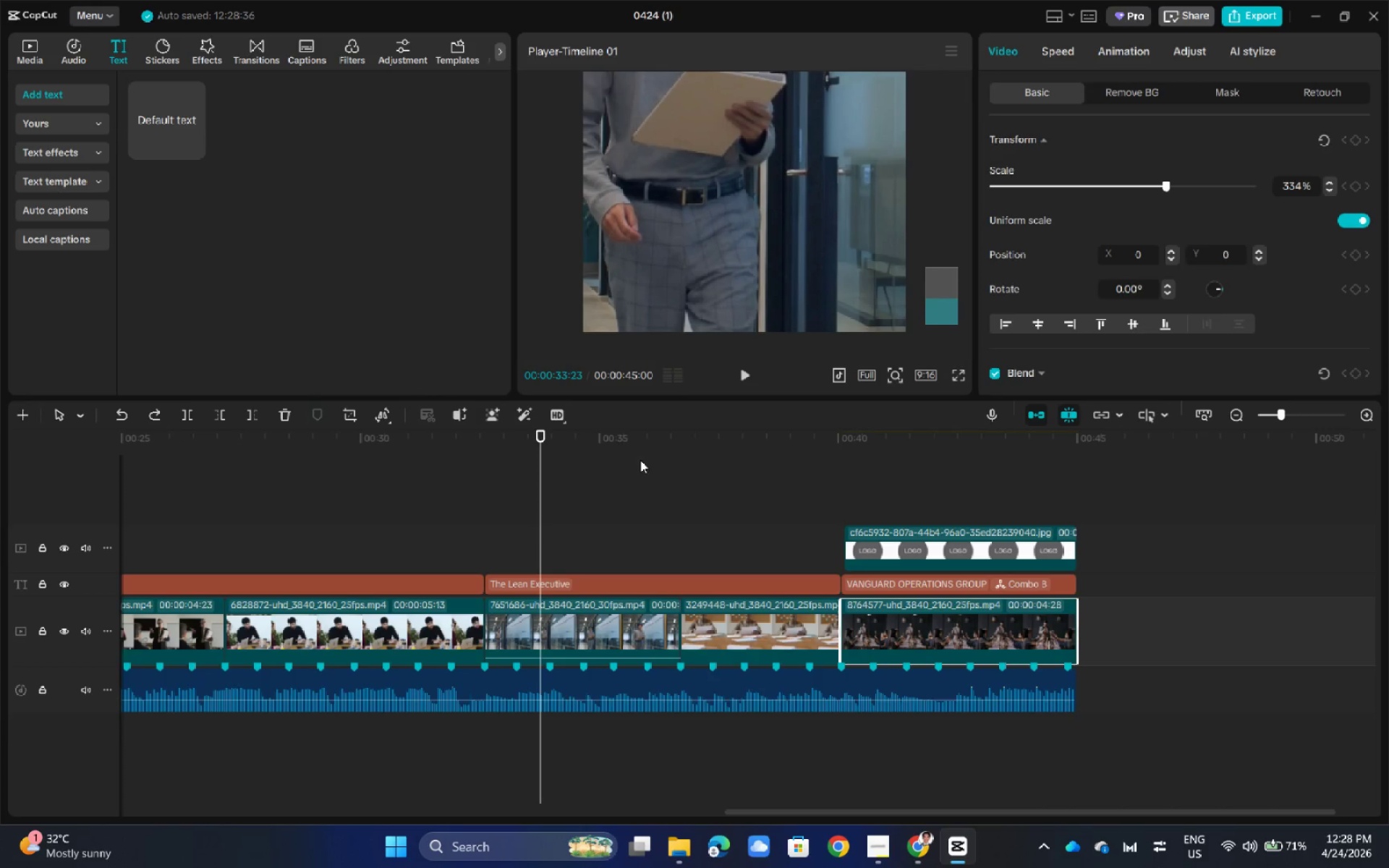 
hold_key(key=ControlLeft, duration=0.36)
scroll: coordinate [619, 475], scroll_direction: down, amount: 2.0
 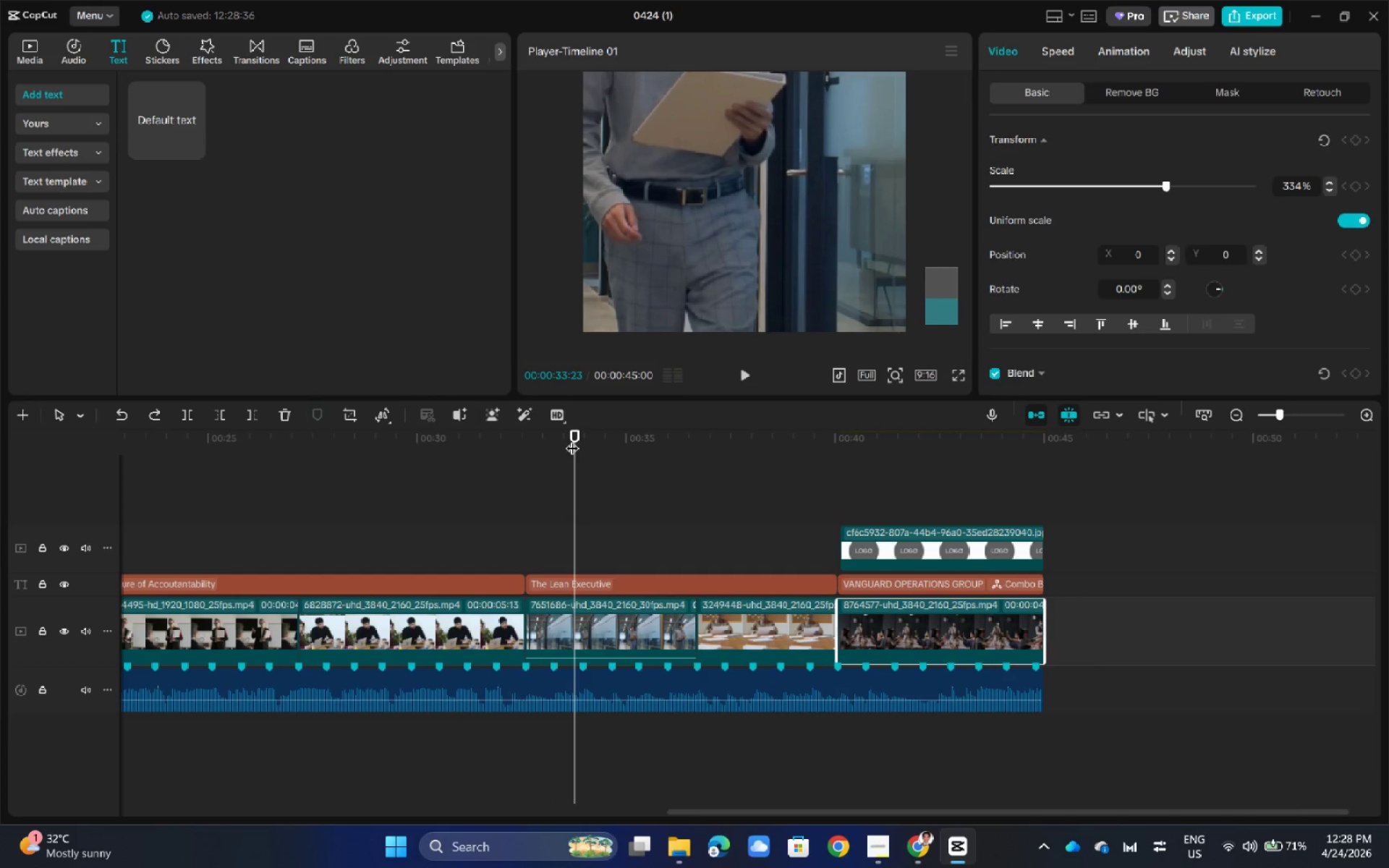 
left_click_drag(start_coordinate=[579, 437], to_coordinate=[168, 507])
 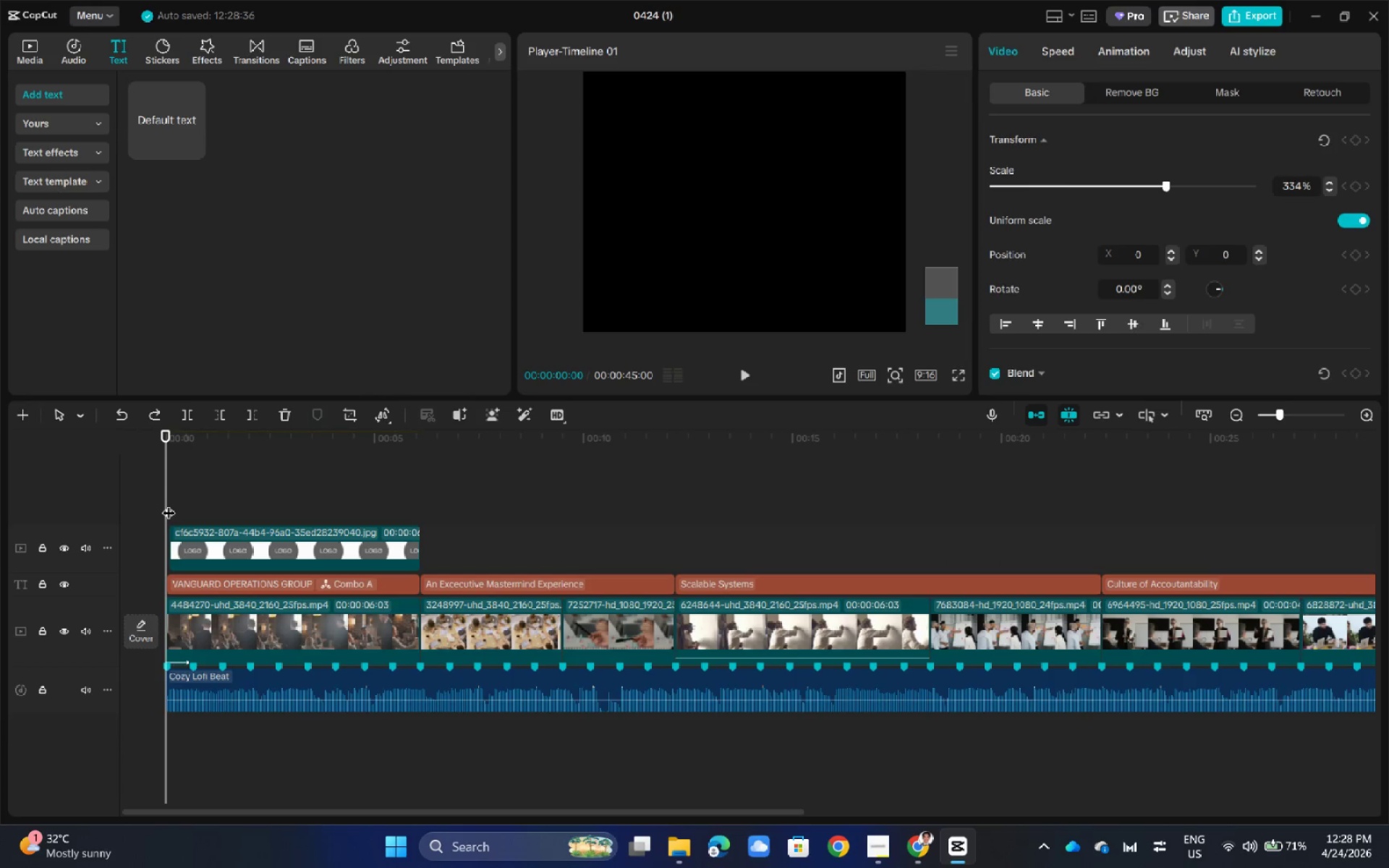 
key(Space)
 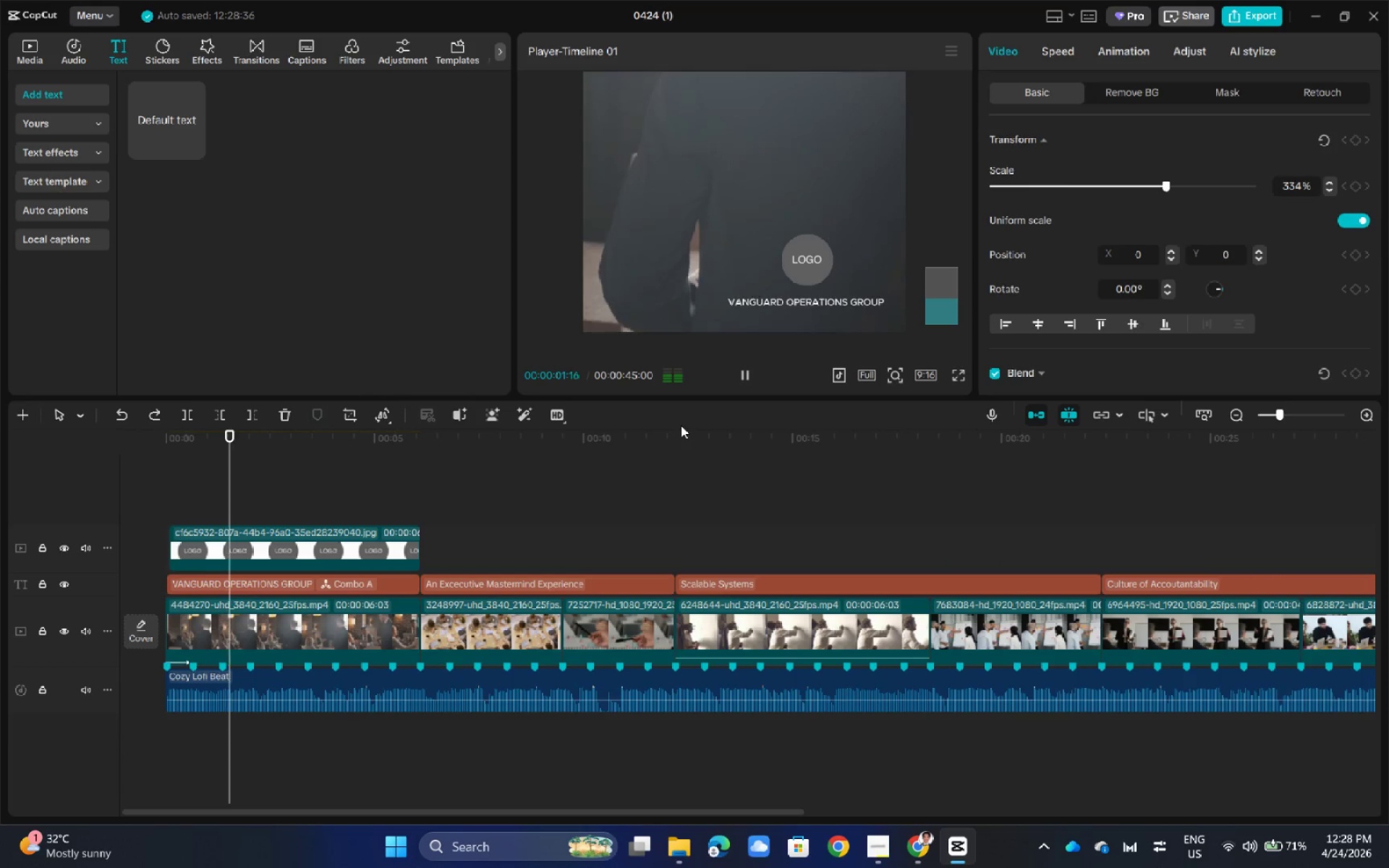 
key(Space)
 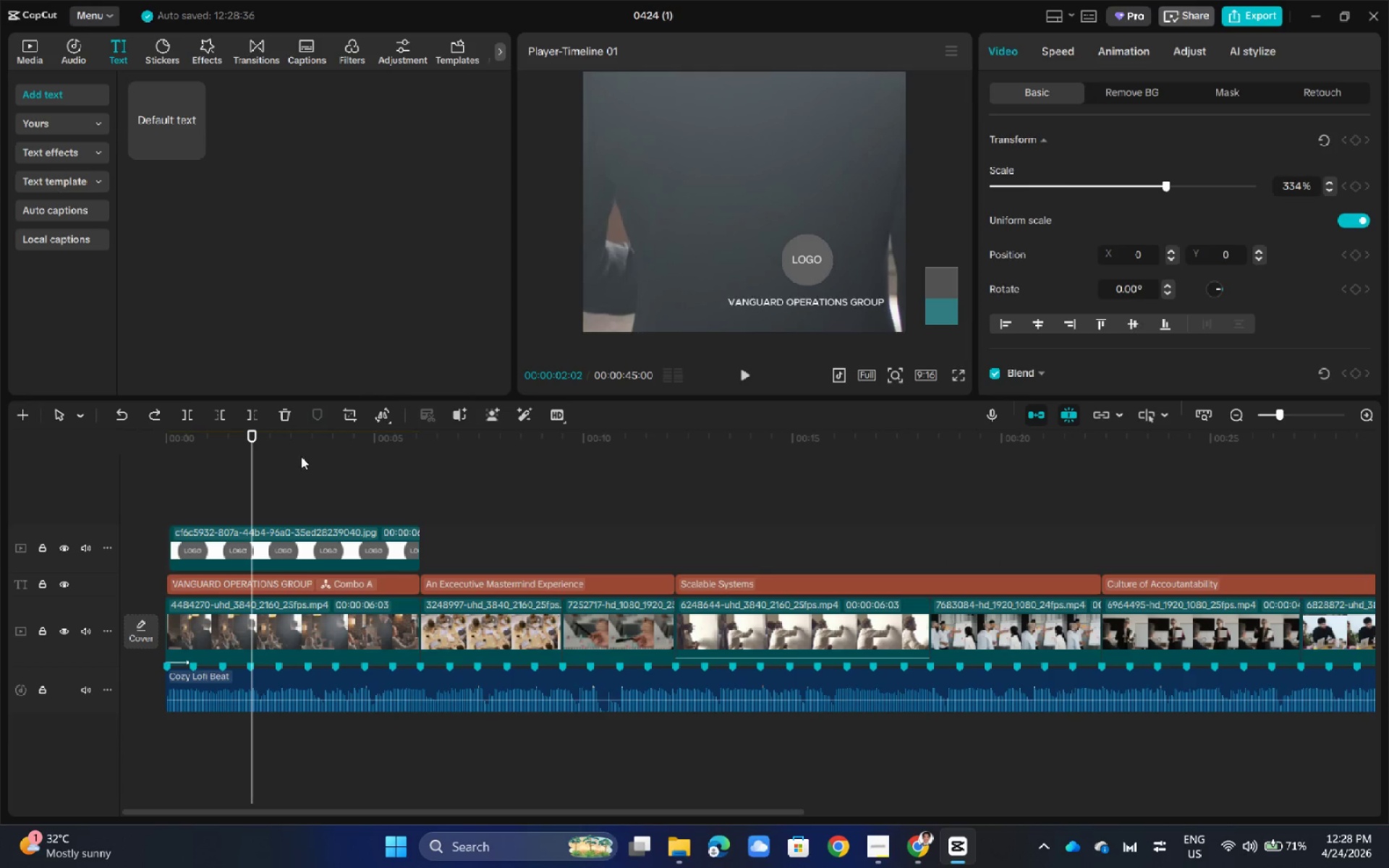 
left_click_drag(start_coordinate=[254, 434], to_coordinate=[849, 524])
 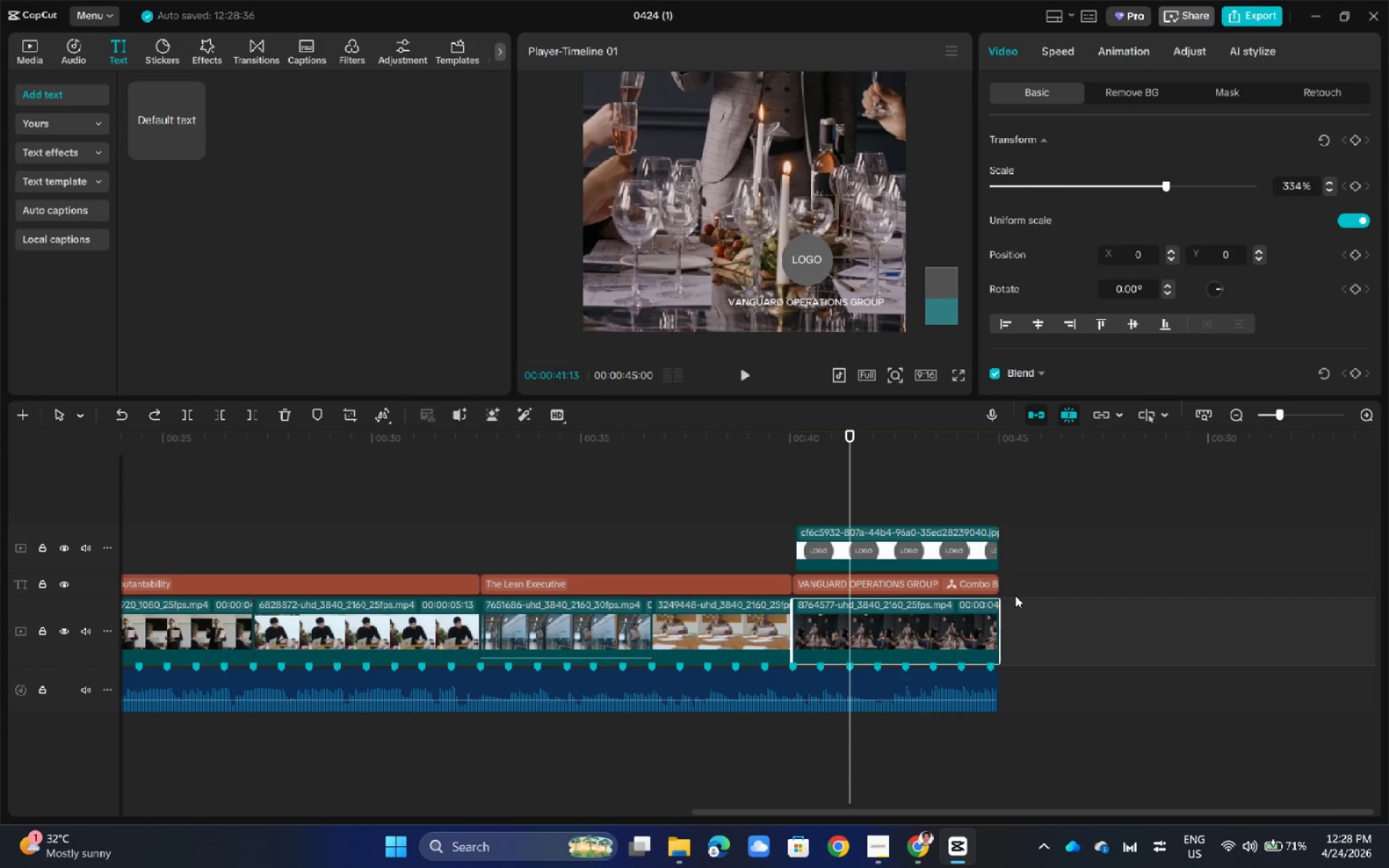 
left_click([931, 610])
 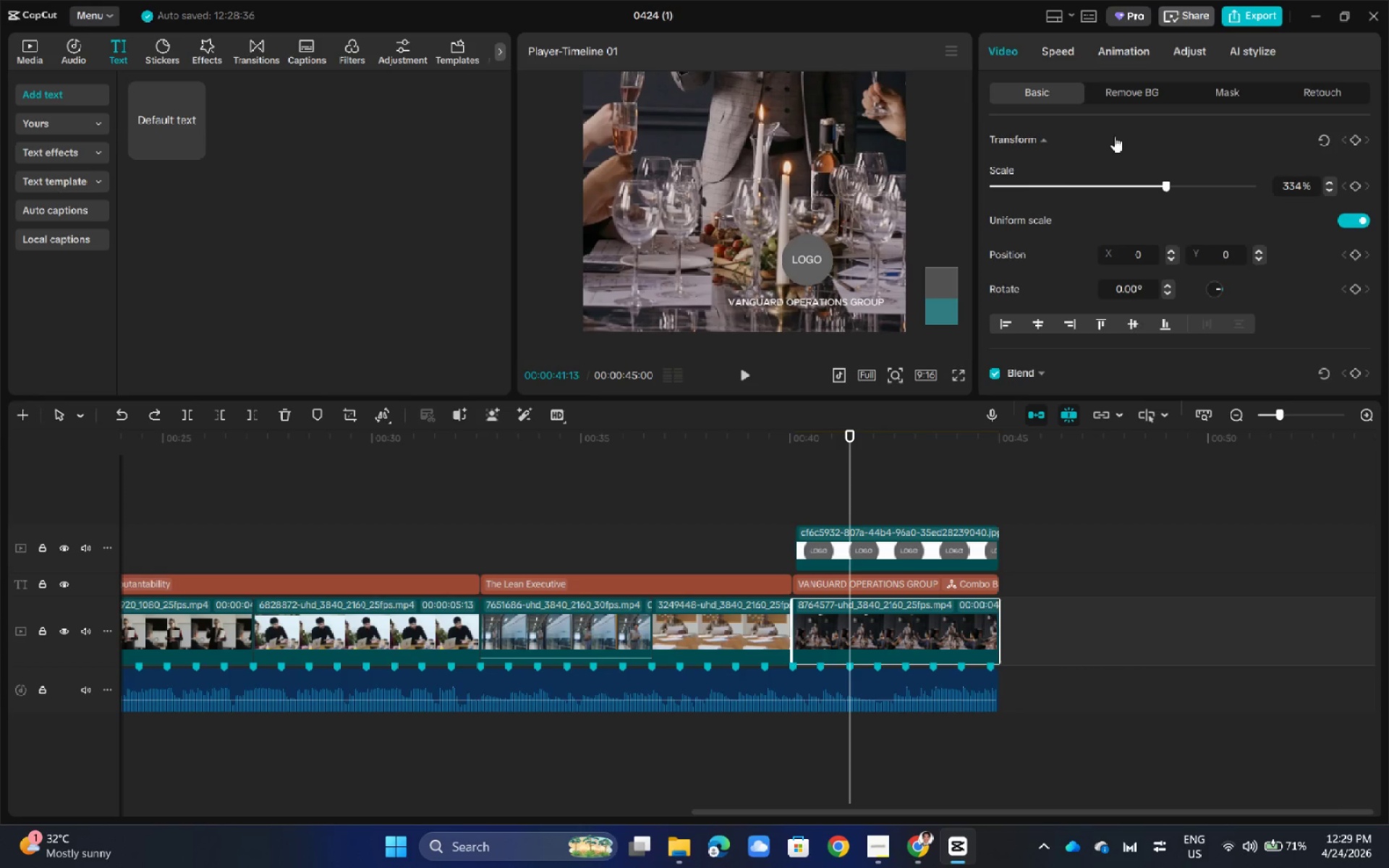 
wait(6.05)
 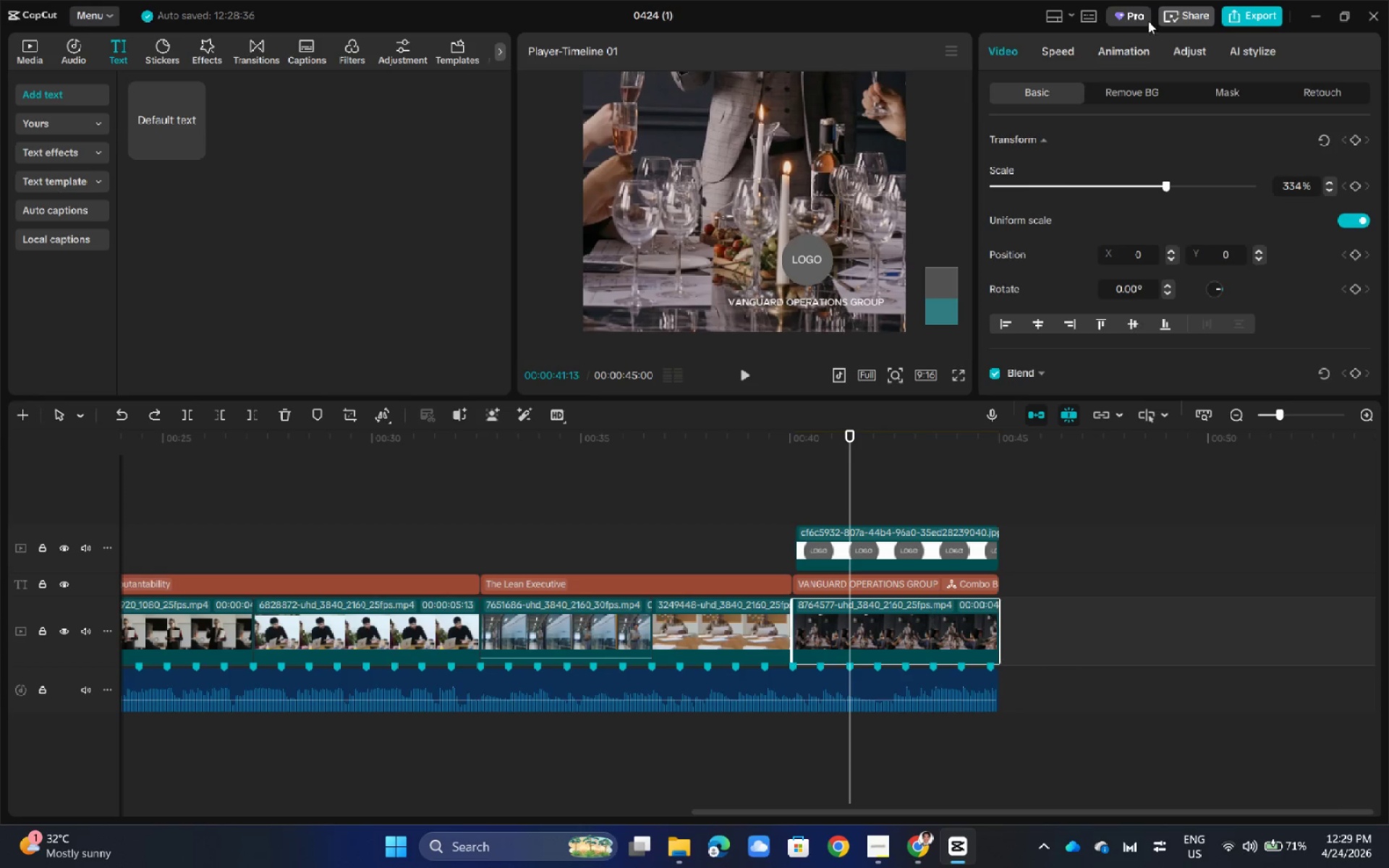 
double_click([1021, 51])
 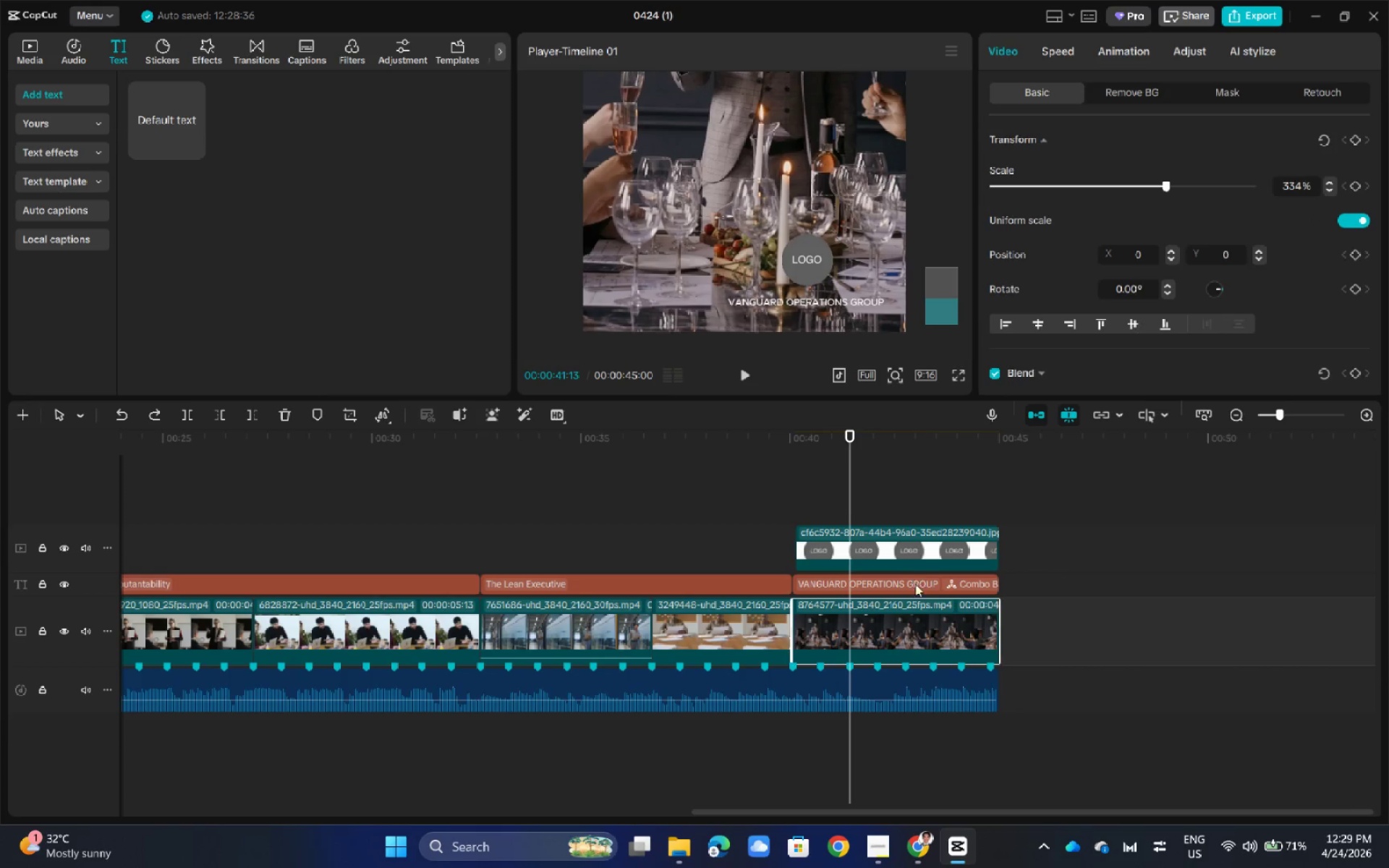 
left_click([927, 632])
 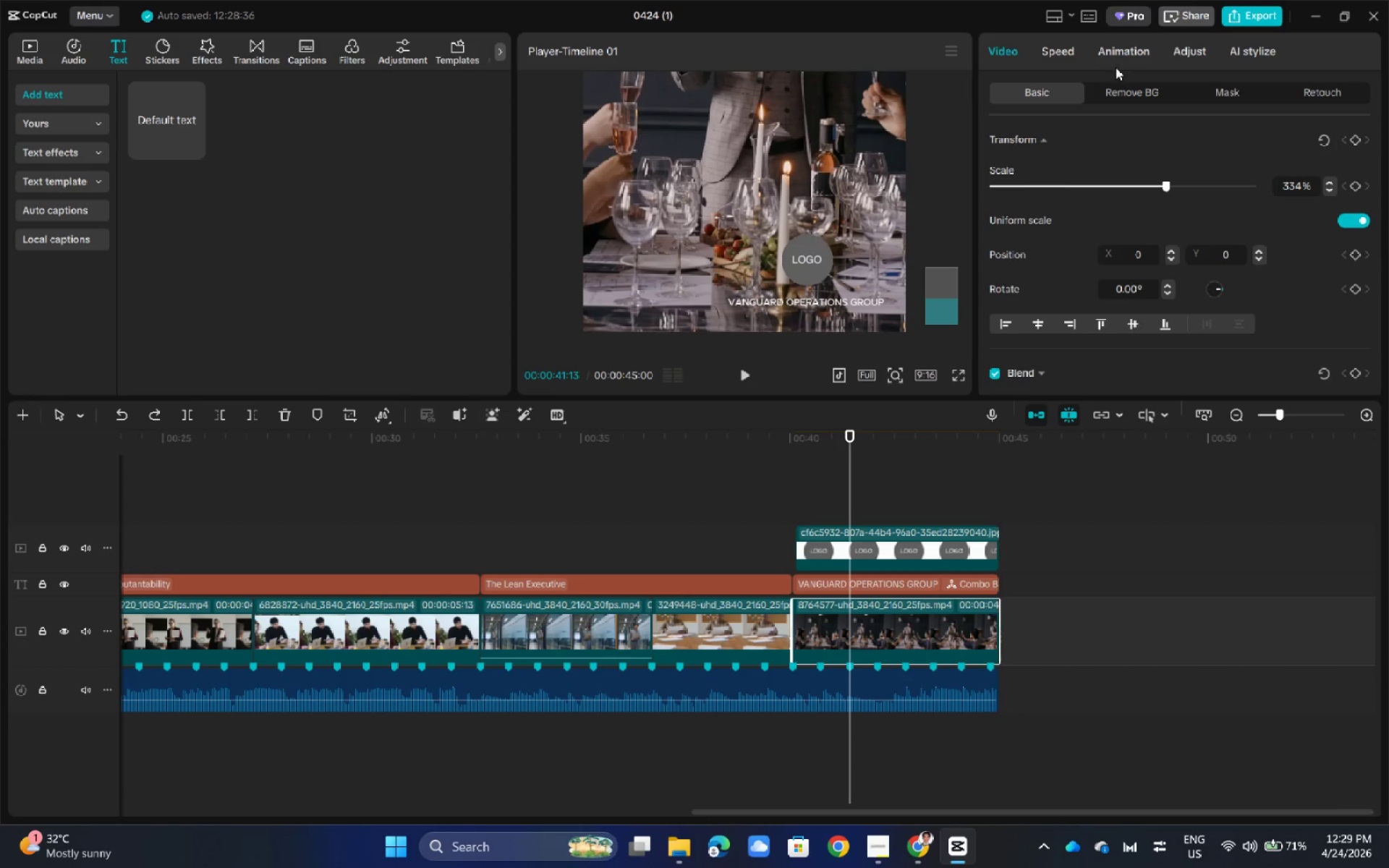 
left_click([1116, 52])
 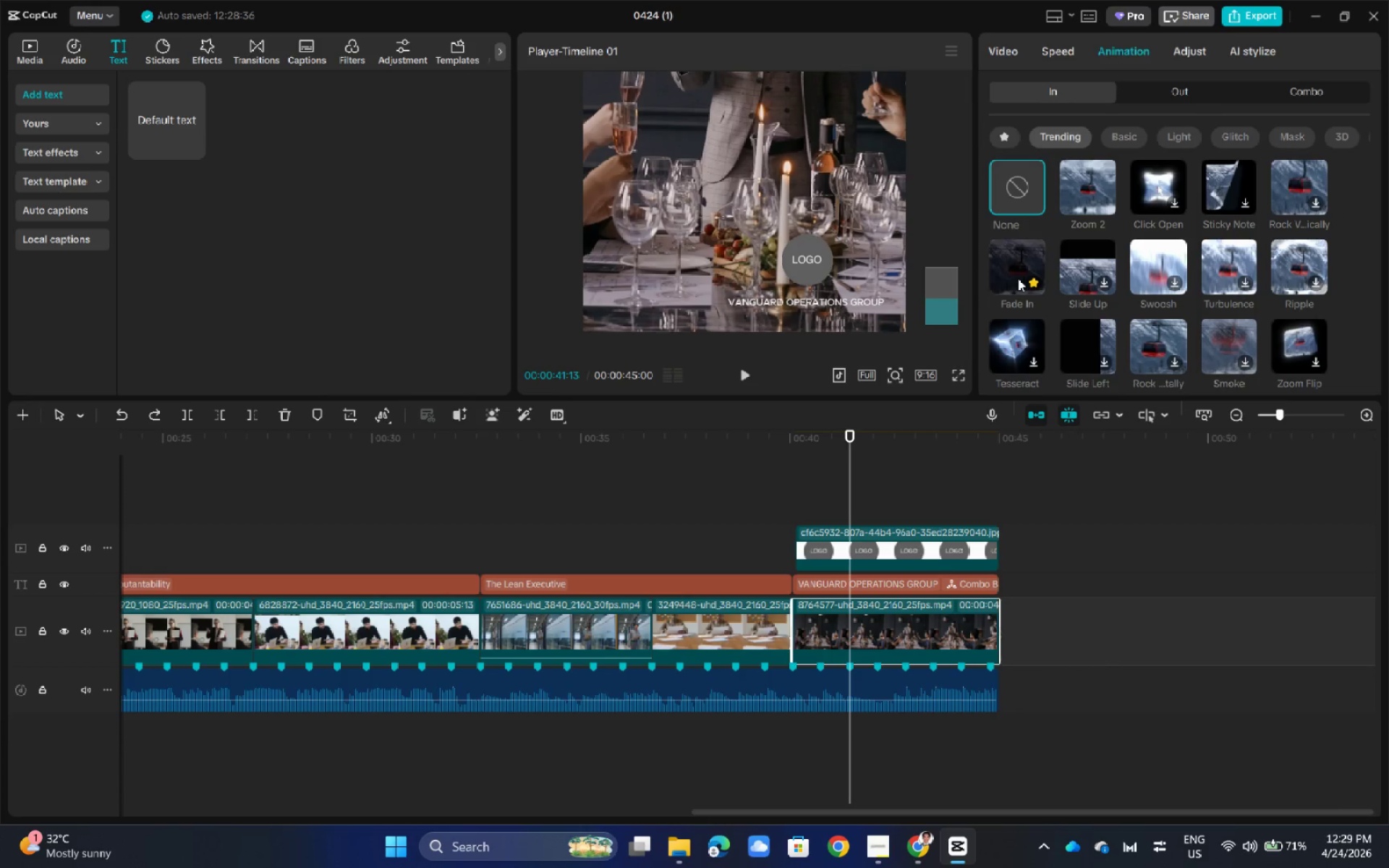 
left_click([1018, 271])
 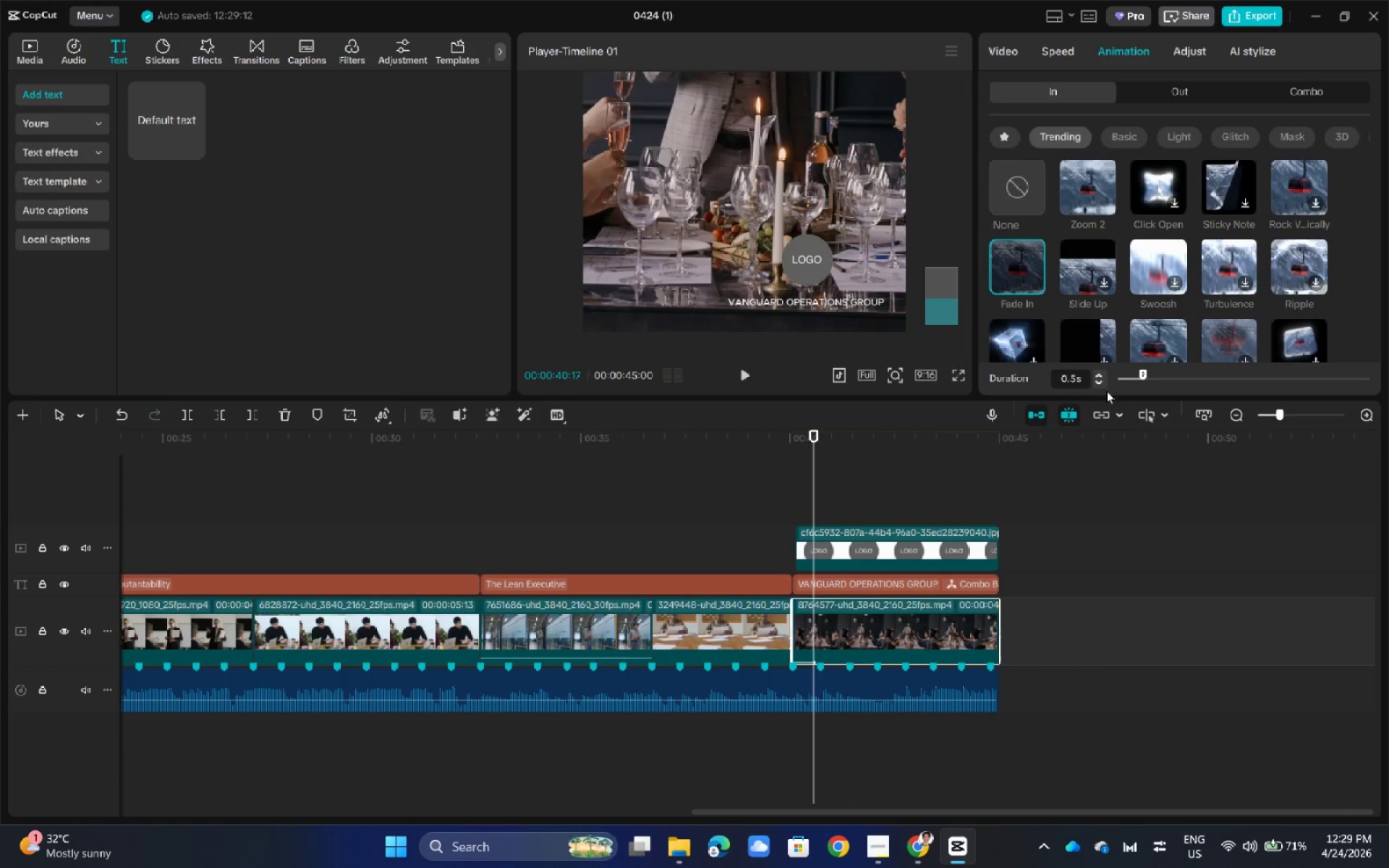 
scroll: coordinate [846, 171], scroll_direction: up, amount: 11.0
 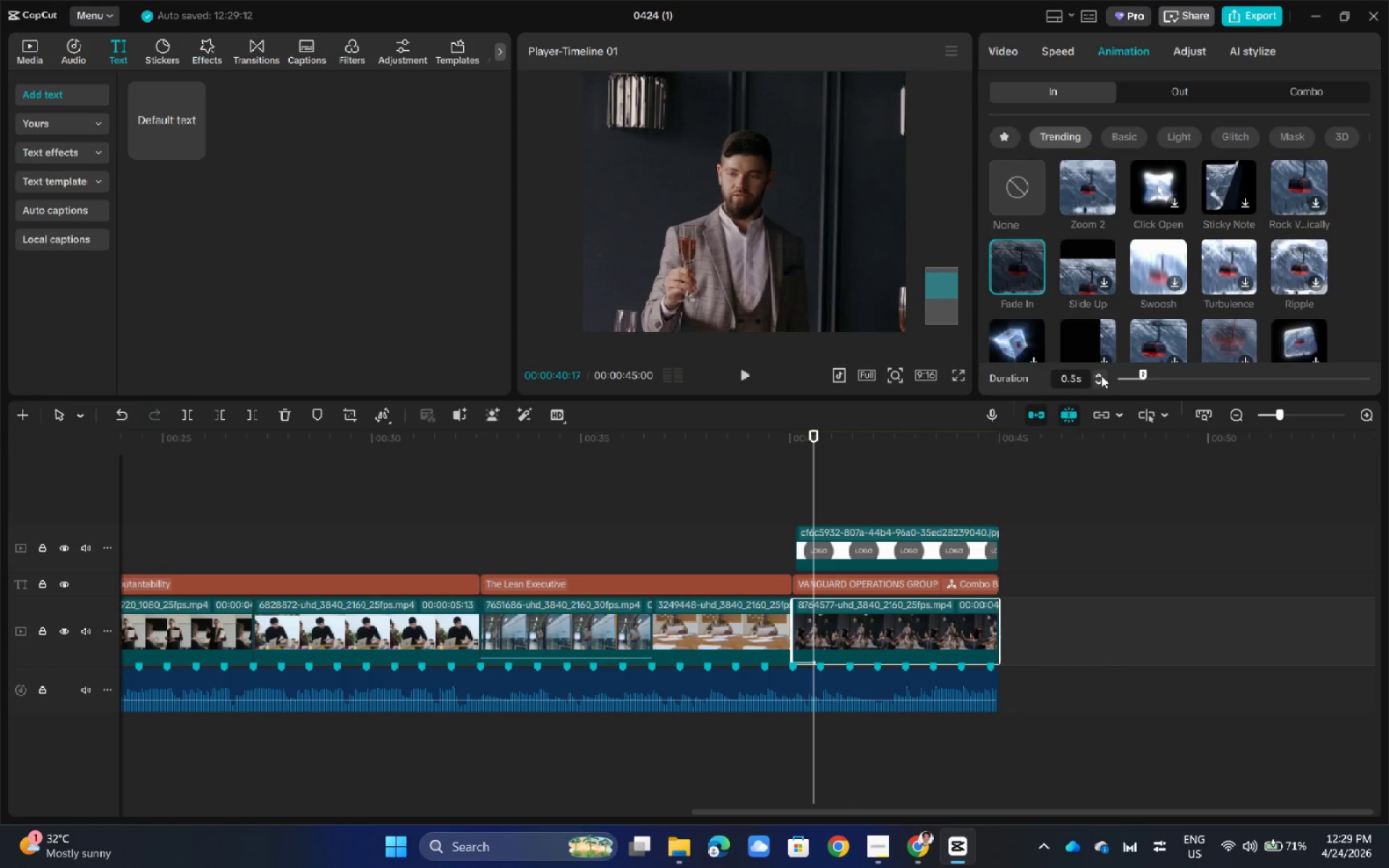 
double_click([1101, 375])
 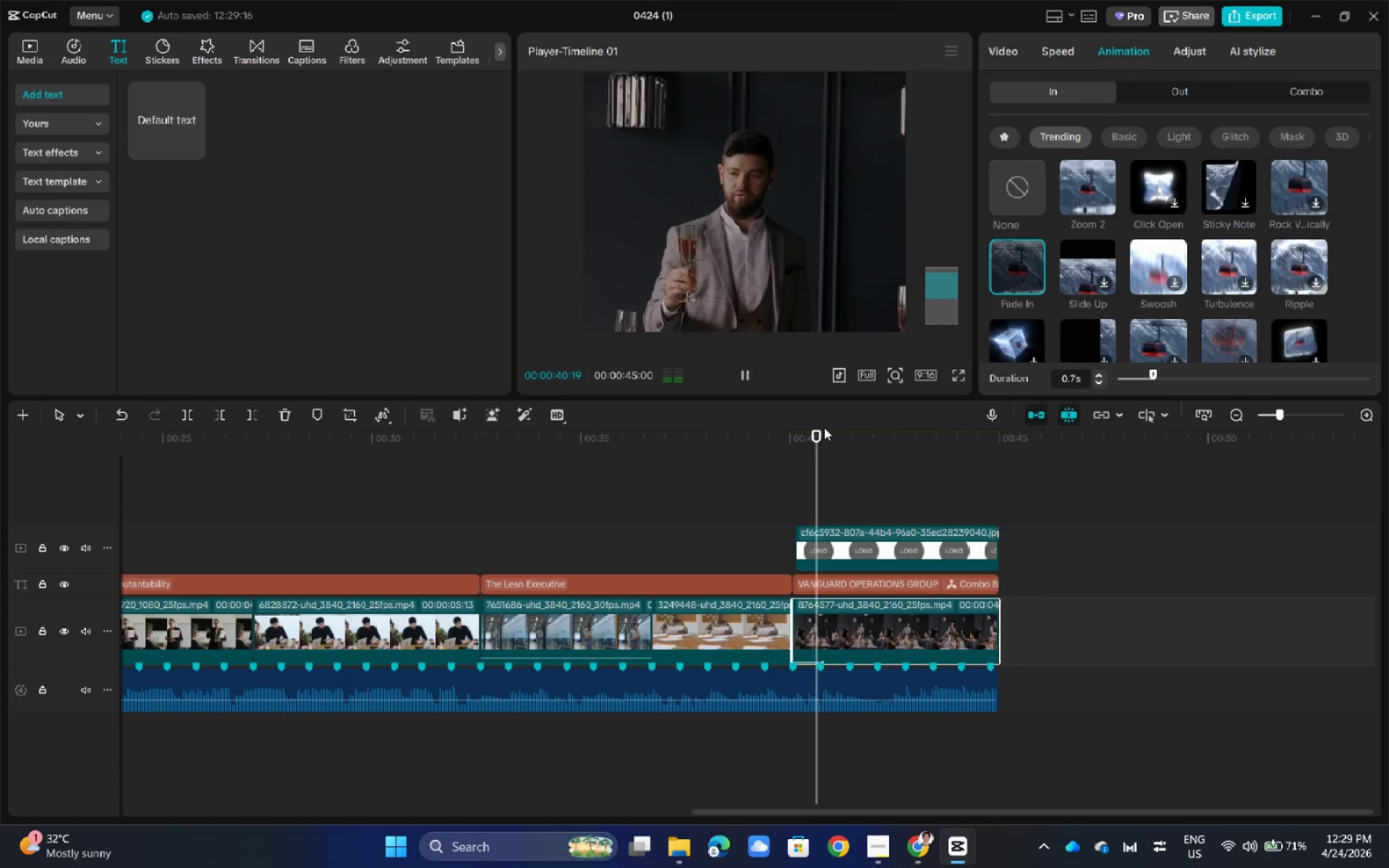 
left_click_drag(start_coordinate=[823, 435], to_coordinate=[651, 463])
 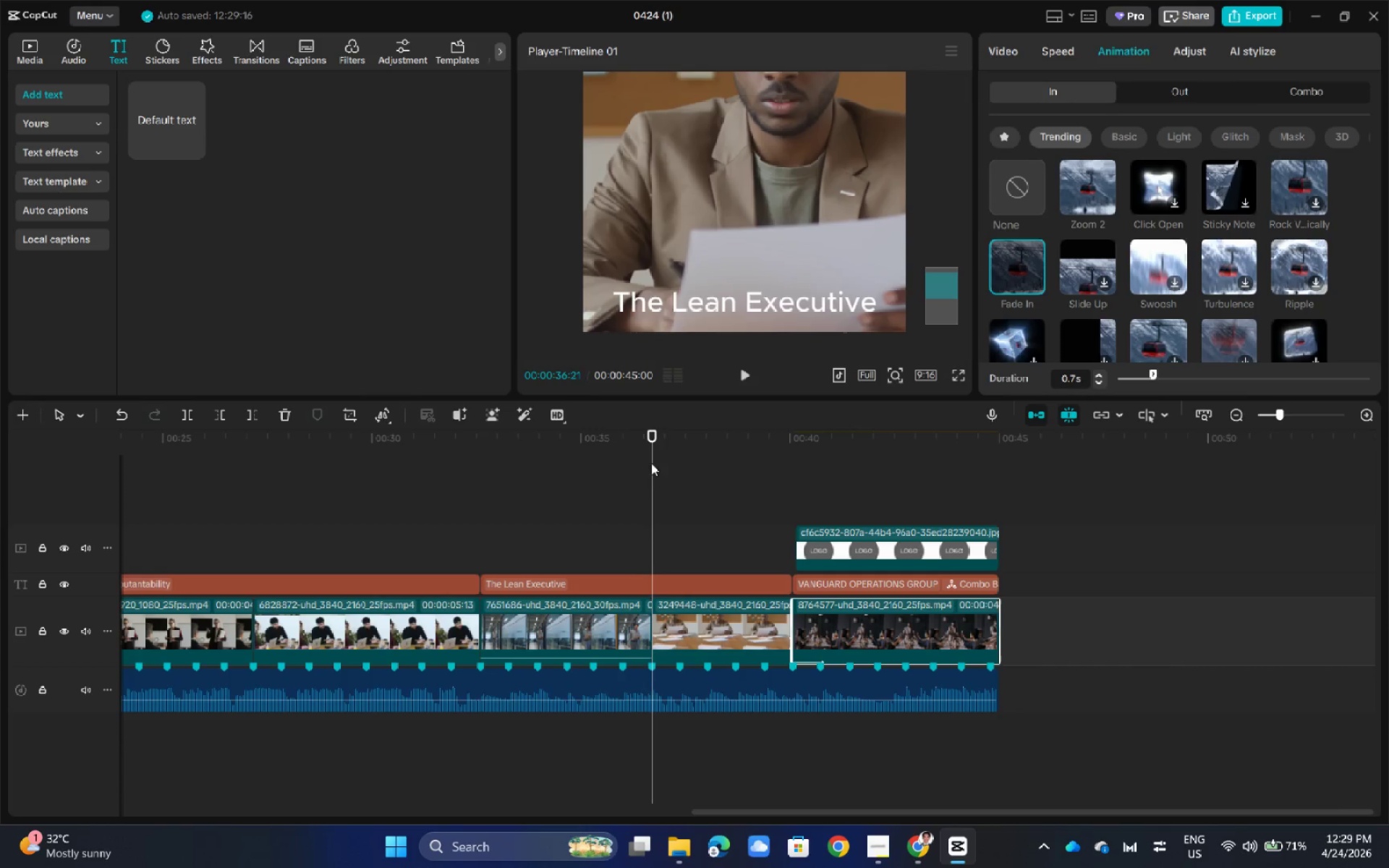 
key(Space)
 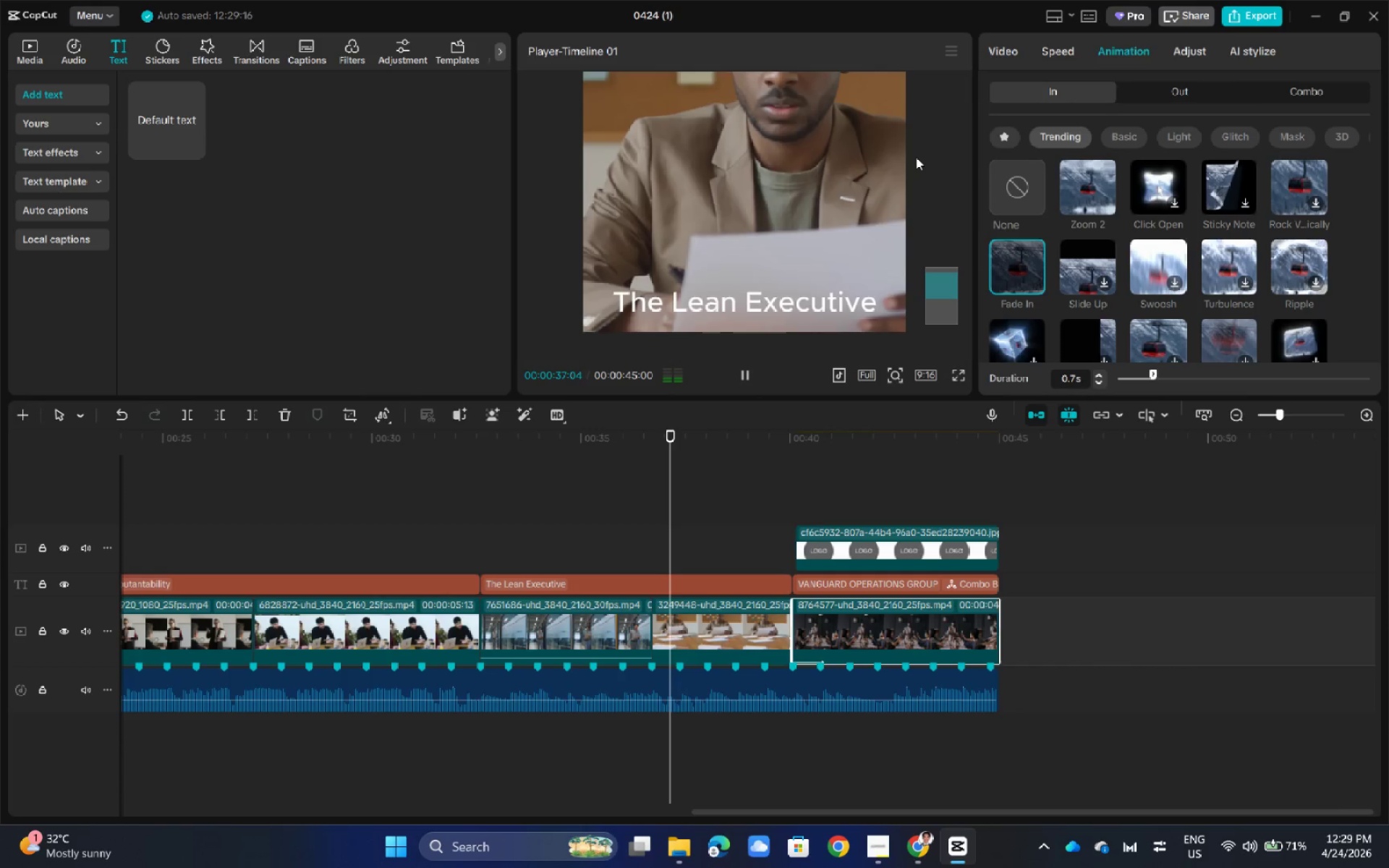 
hold_key(key=ControlLeft, duration=0.84)
scroll: coordinate [916, 157], scroll_direction: down, amount: 6.0
 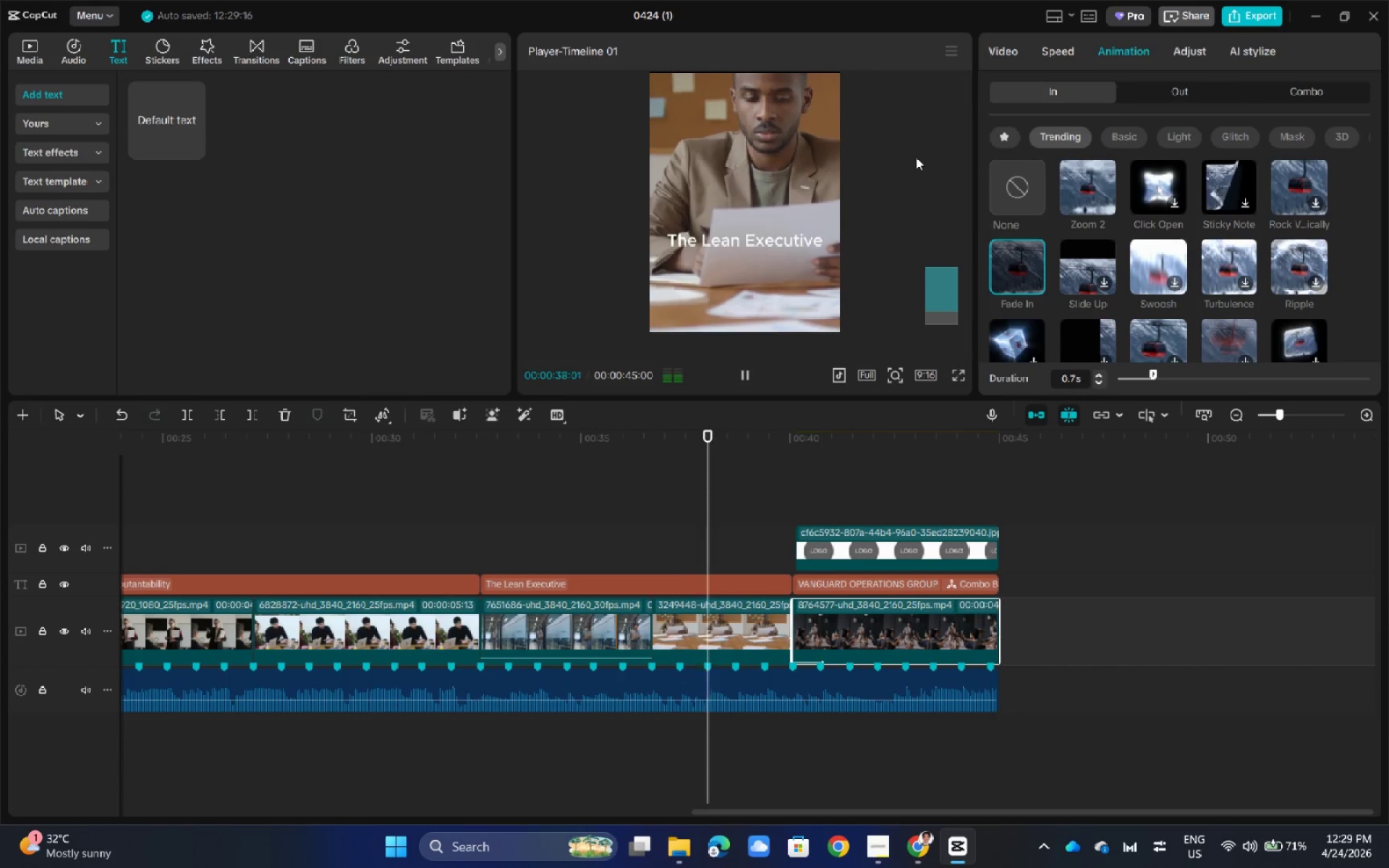 
hold_key(key=ControlLeft, duration=0.38)
 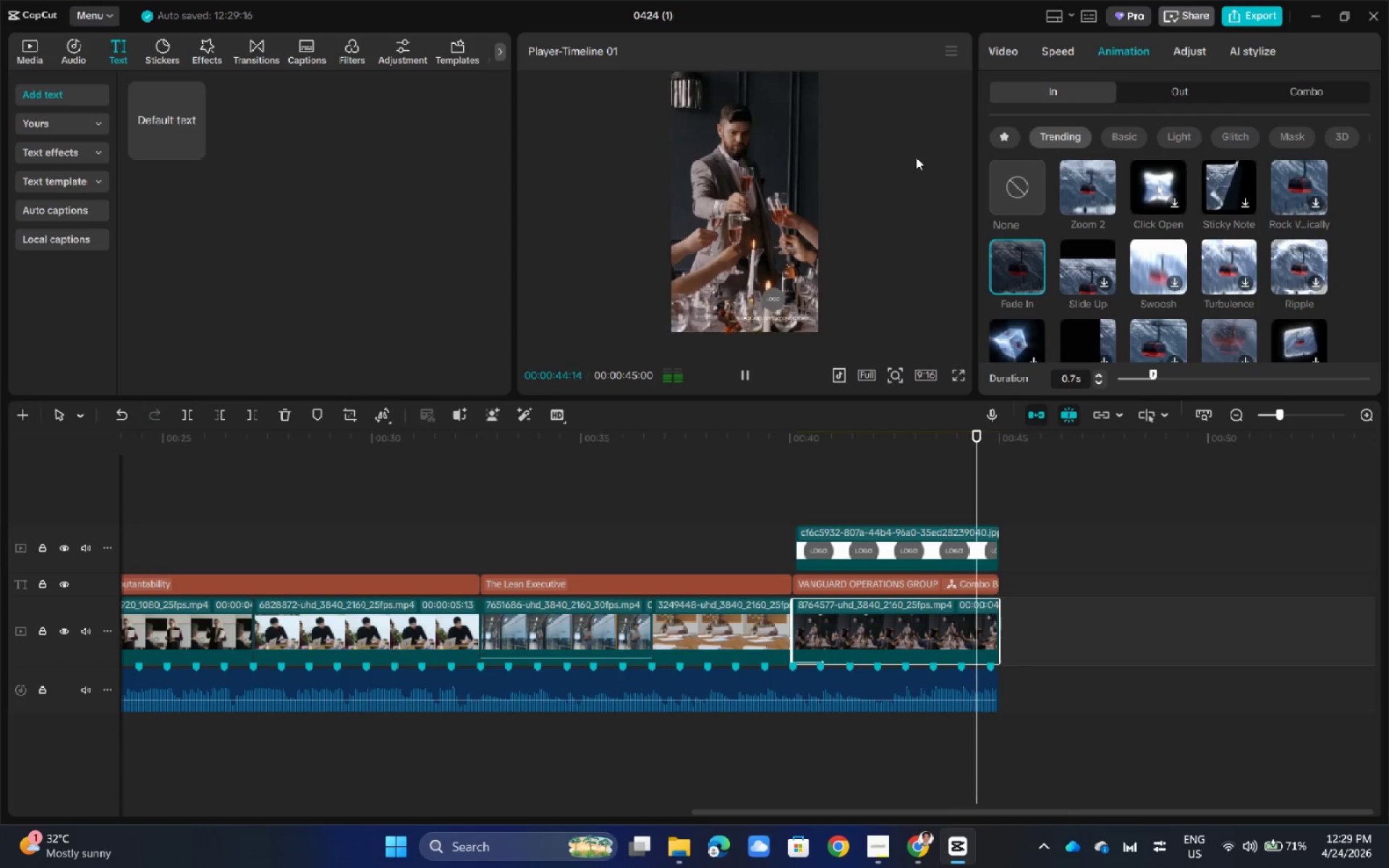 
wait(7.94)
 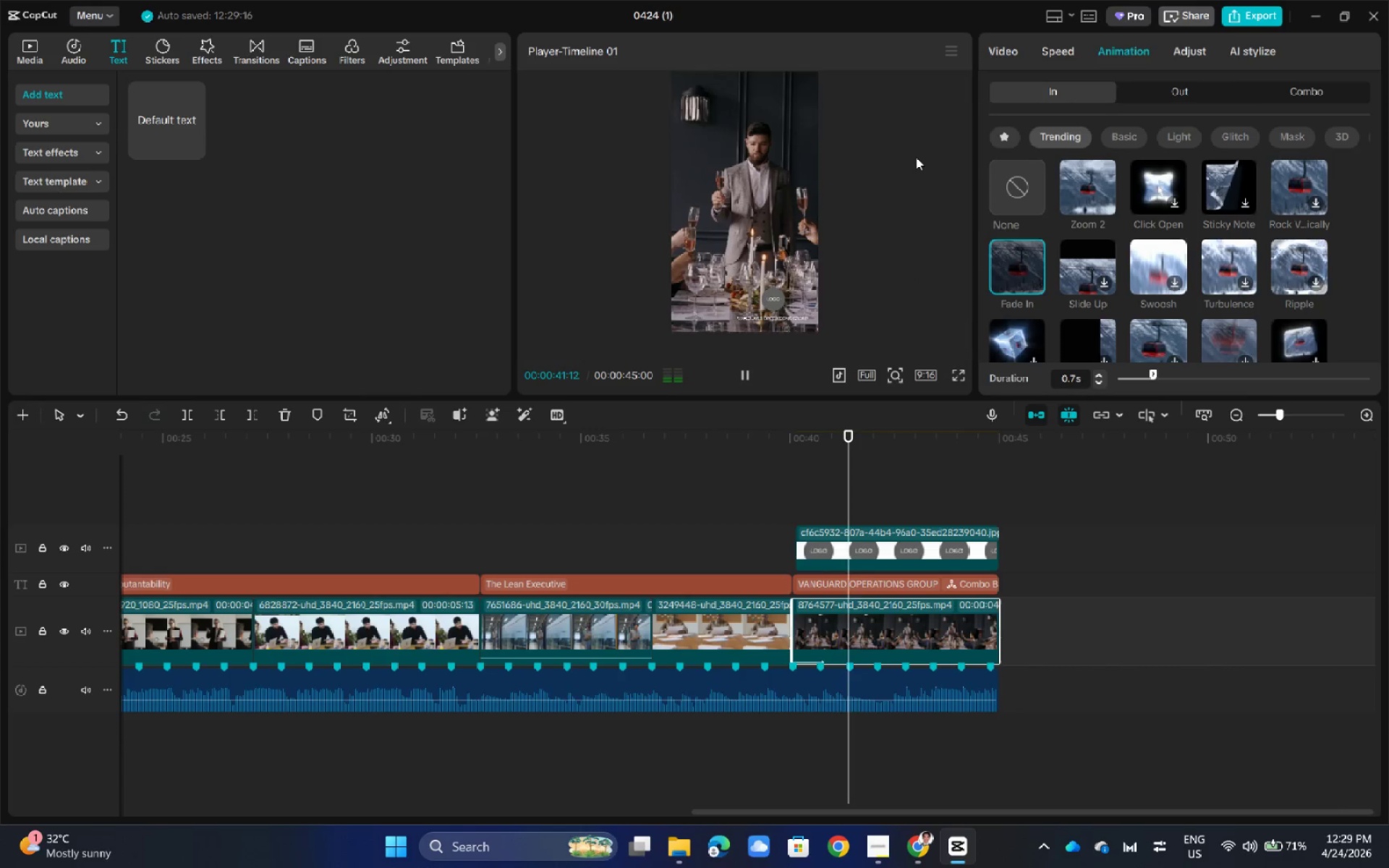 
left_click([967, 694])
 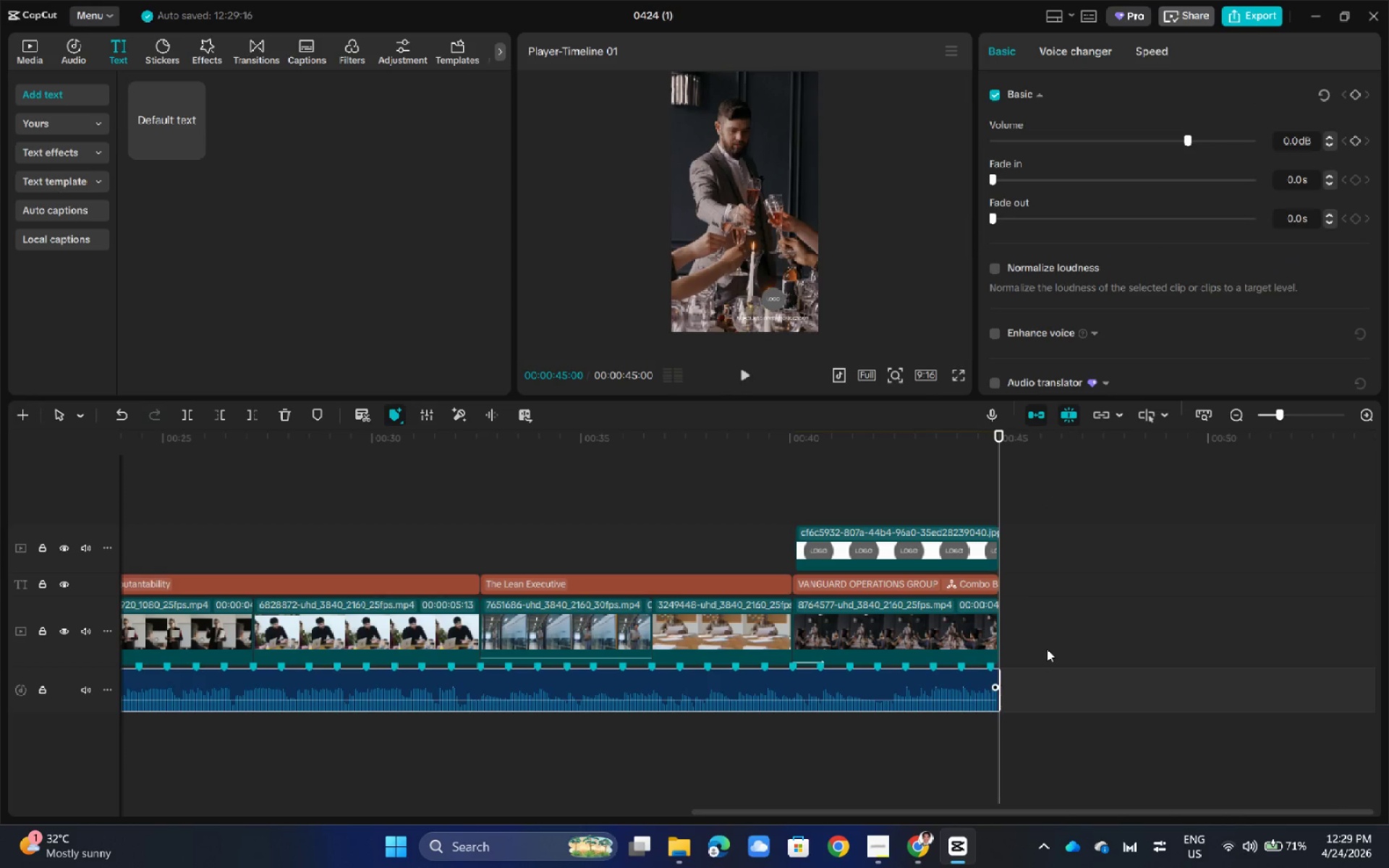 
hold_key(key=ControlLeft, duration=4.53)
scroll: coordinate [1105, 618], scroll_direction: up, amount: 38.0
 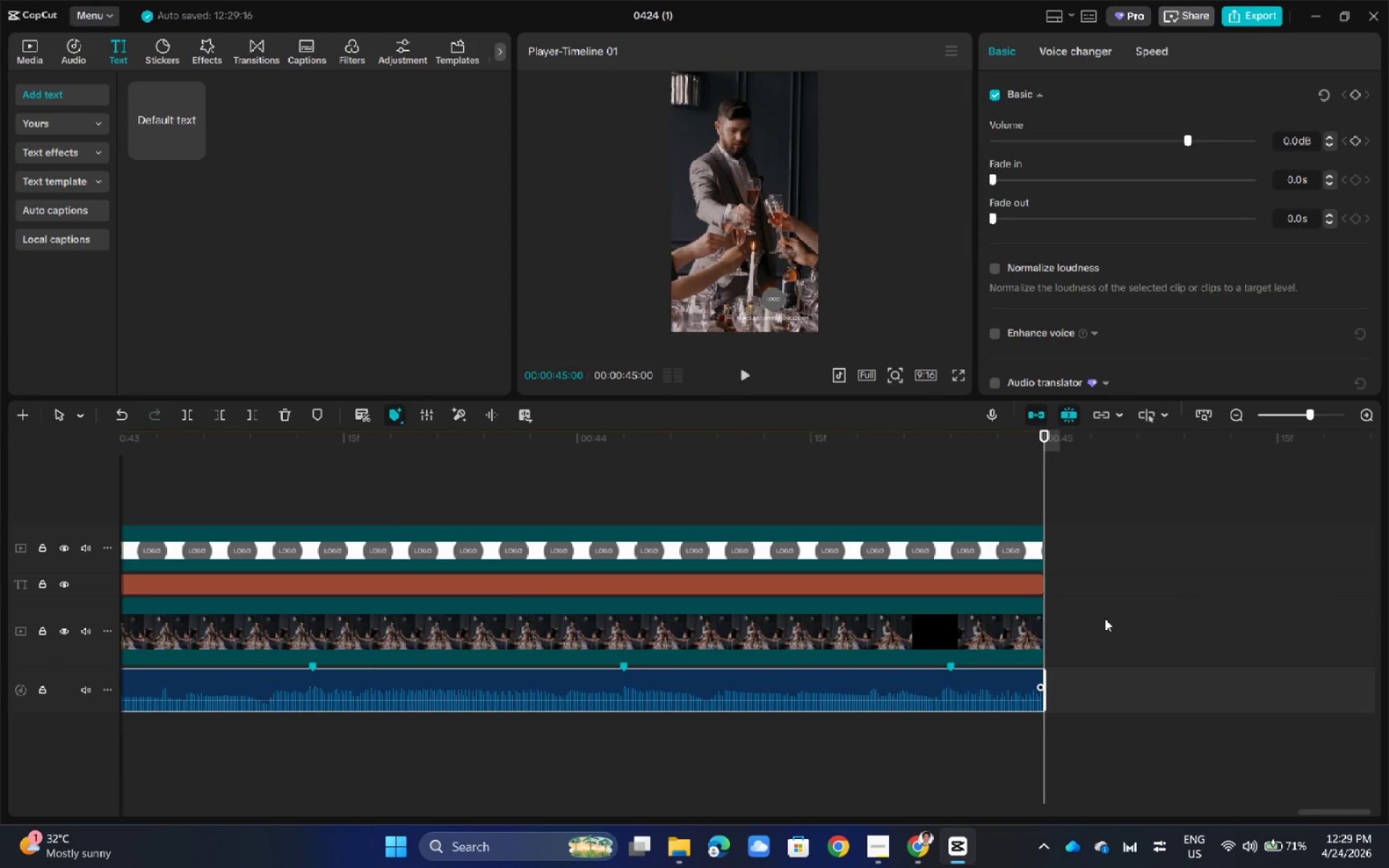 
scroll: coordinate [1105, 618], scroll_direction: down, amount: 62.0
 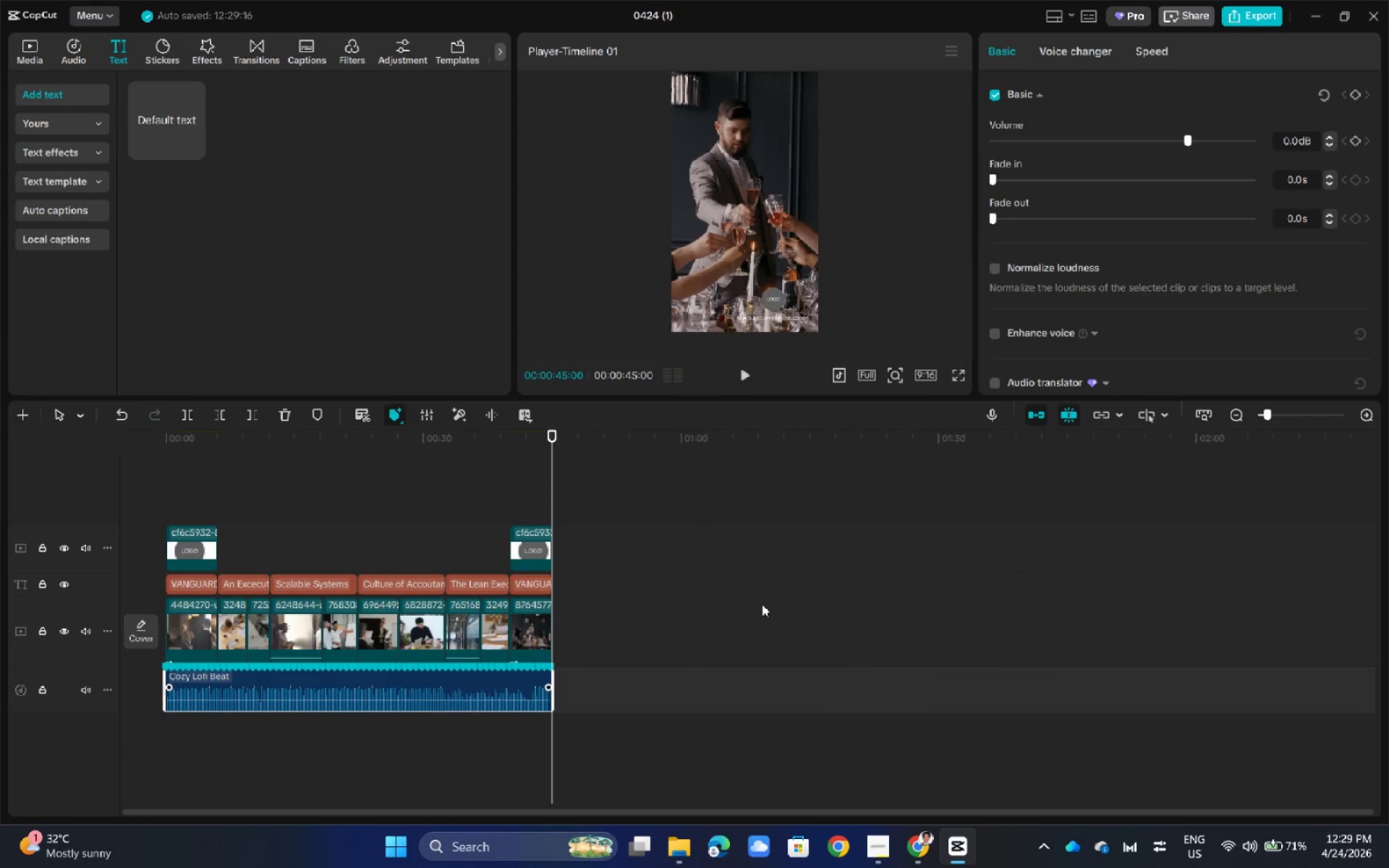 
hold_key(key=ControlLeft, duration=0.72)
scroll: coordinate [760, 604], scroll_direction: up, amount: 11.0
 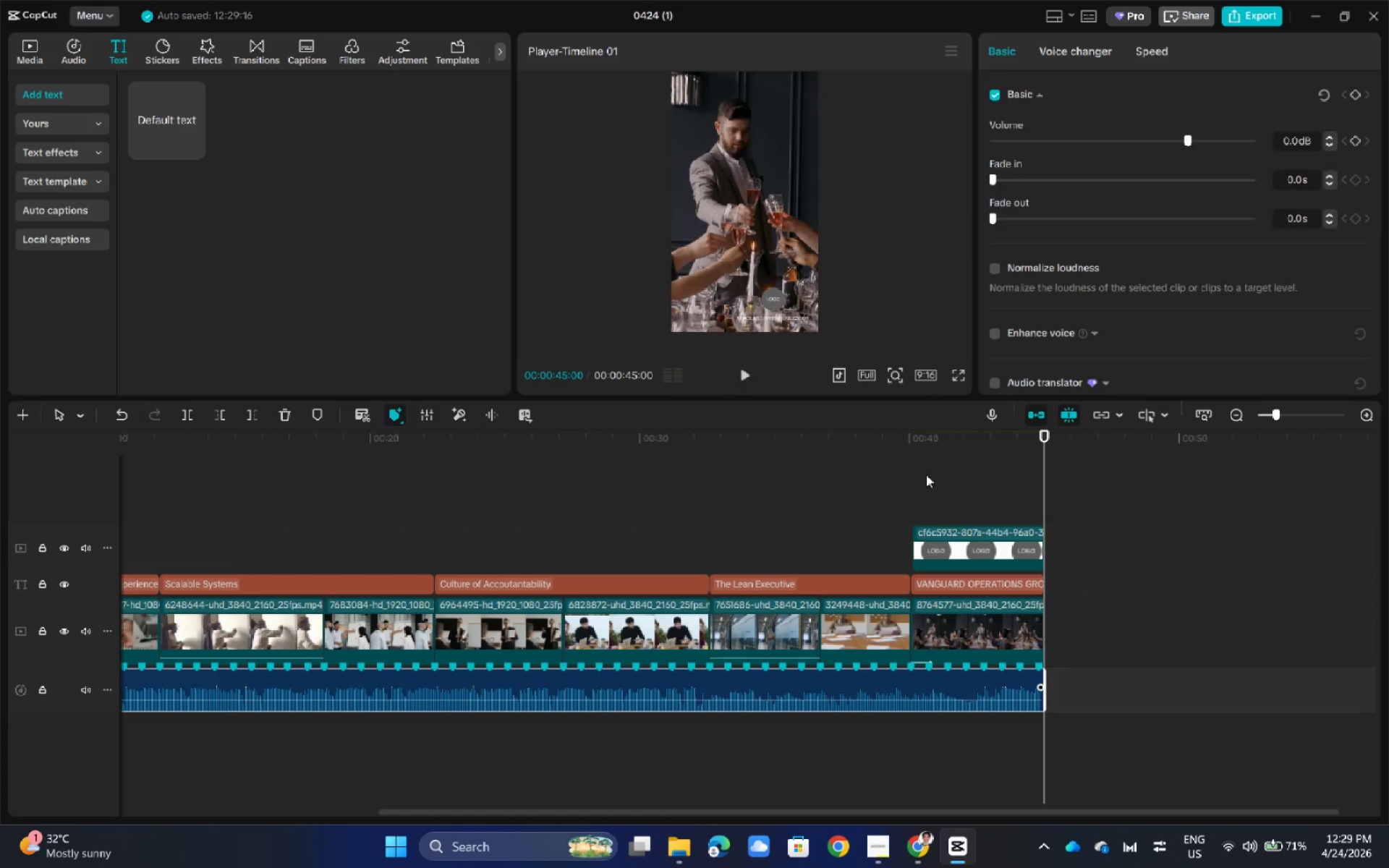 
double_click([773, 500])
 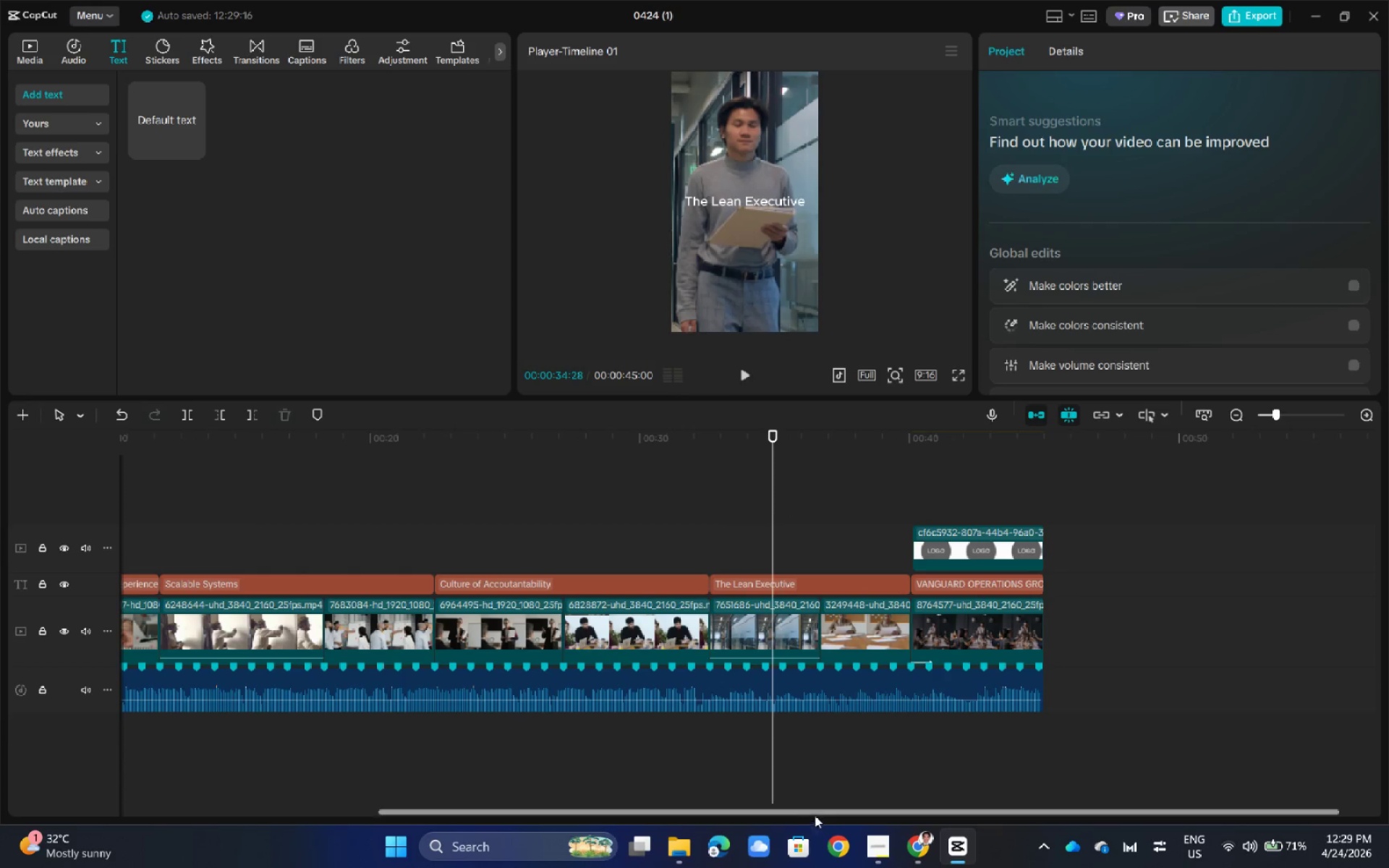 
left_click_drag(start_coordinate=[816, 814], to_coordinate=[292, 820])
 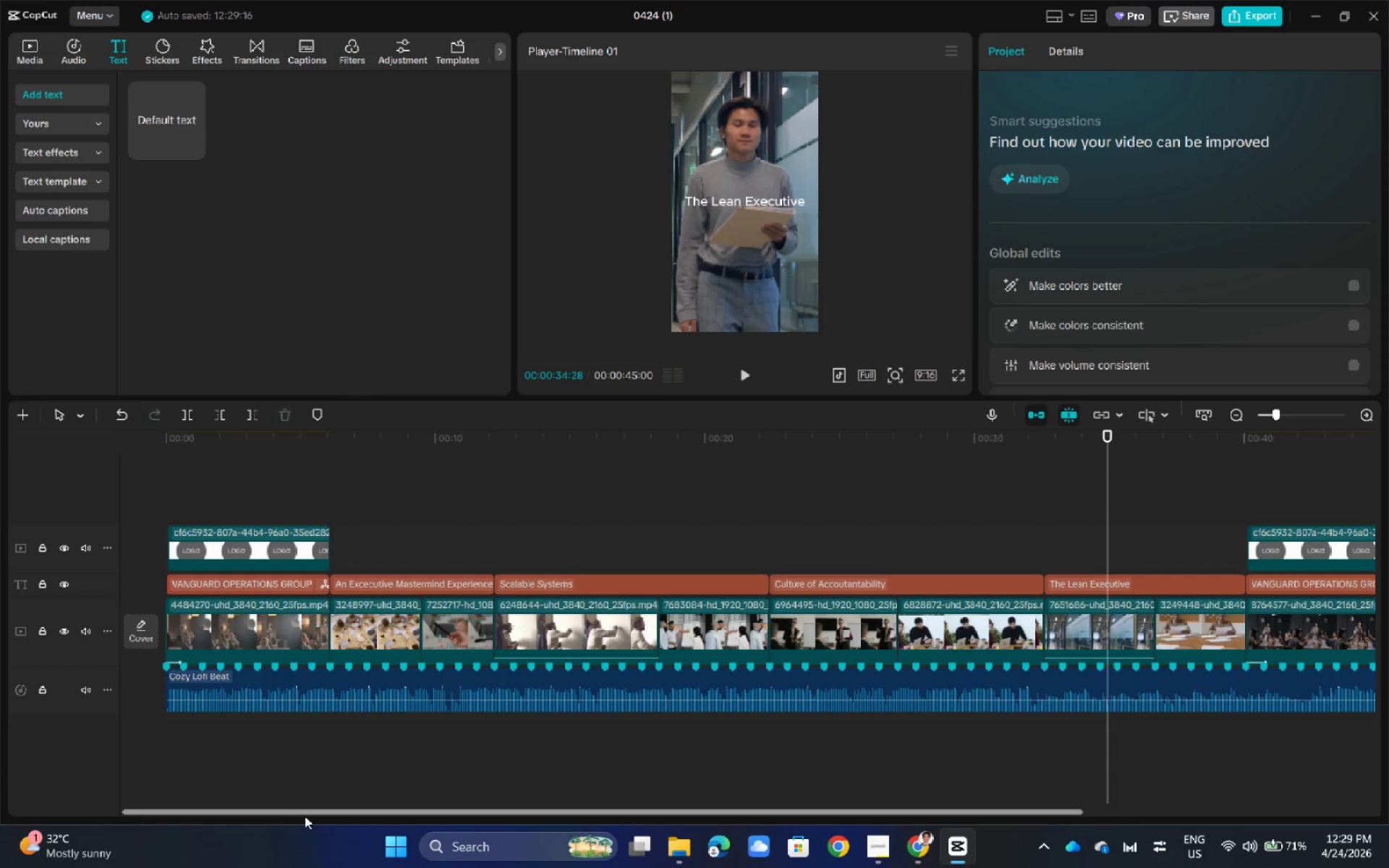 
wait(5.72)
 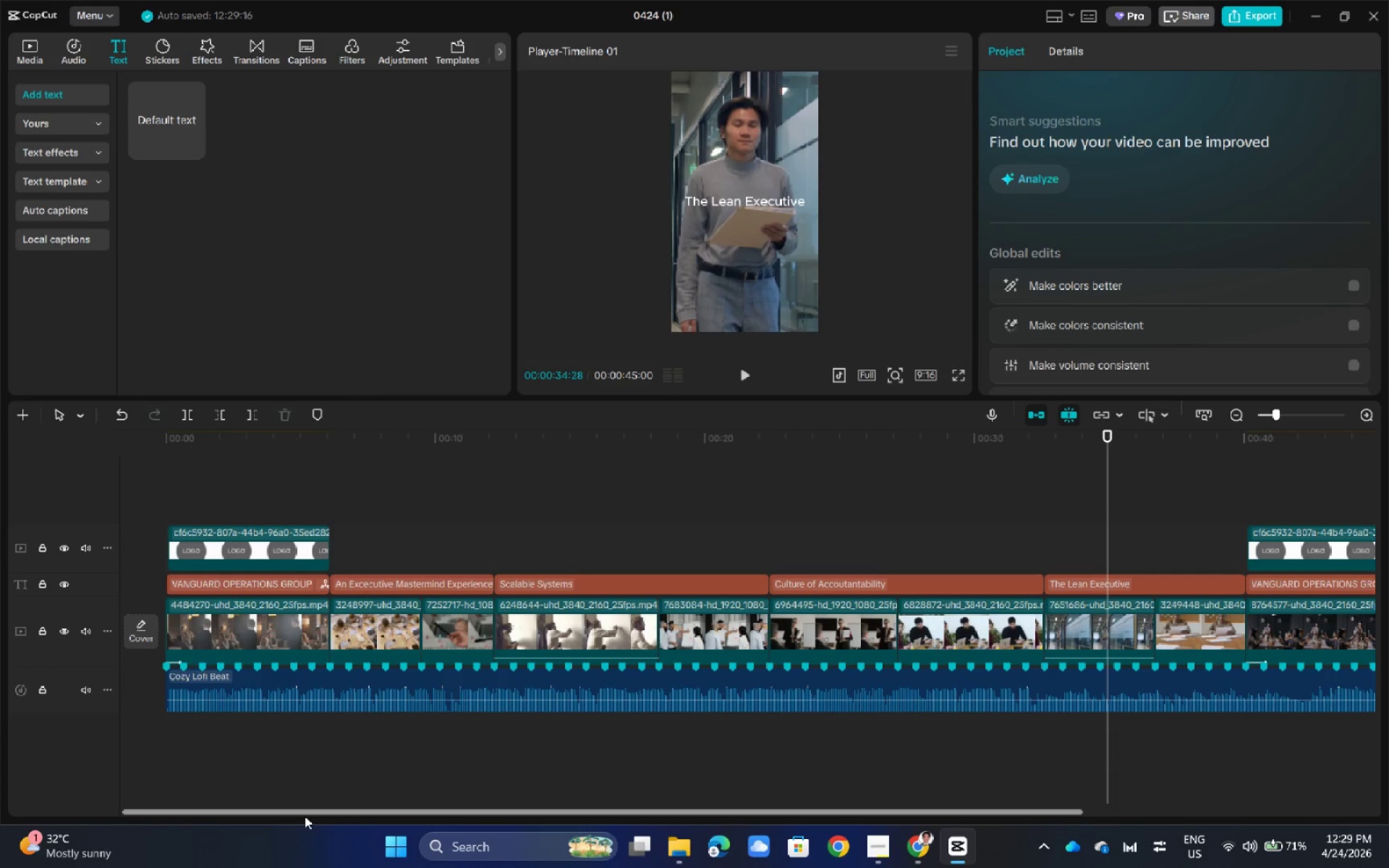 
left_click_drag(start_coordinate=[1106, 430], to_coordinate=[0, 498])
 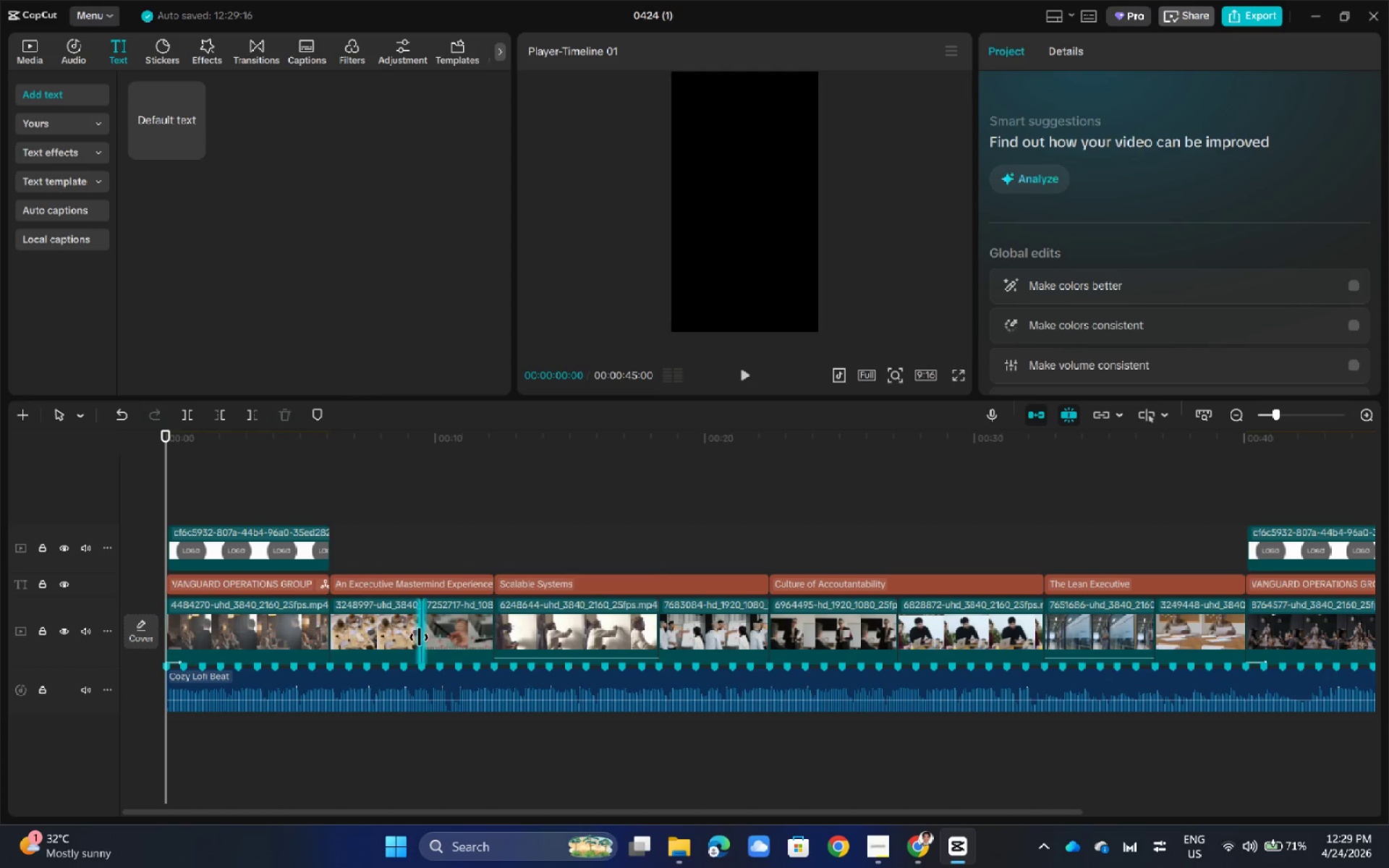 
wait(6.91)
 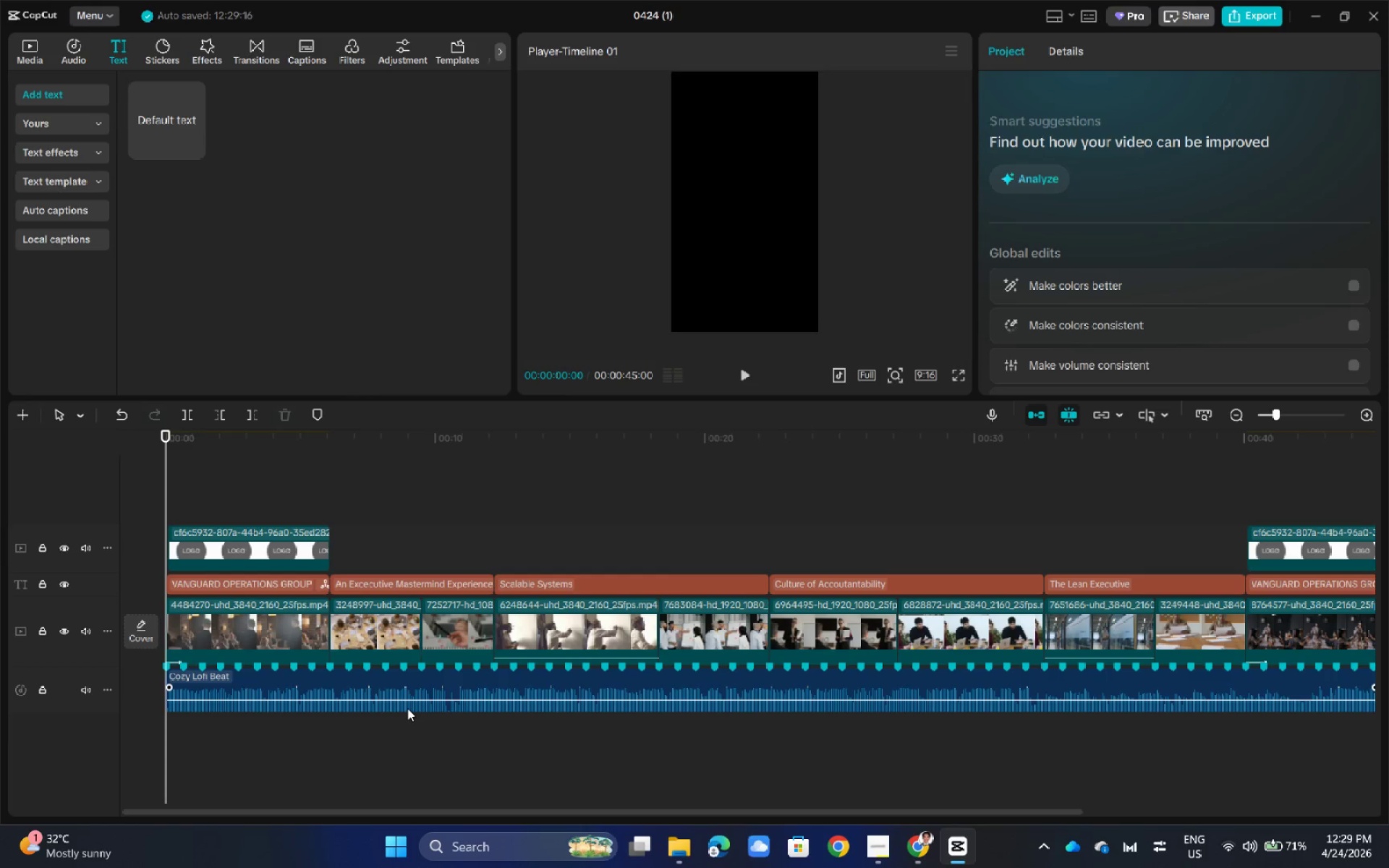 
hold_key(key=ControlLeft, duration=0.36)
hold_key(key=ControlLeft, duration=1.17)
scroll: coordinate [574, 679], scroll_direction: up, amount: 14.0
 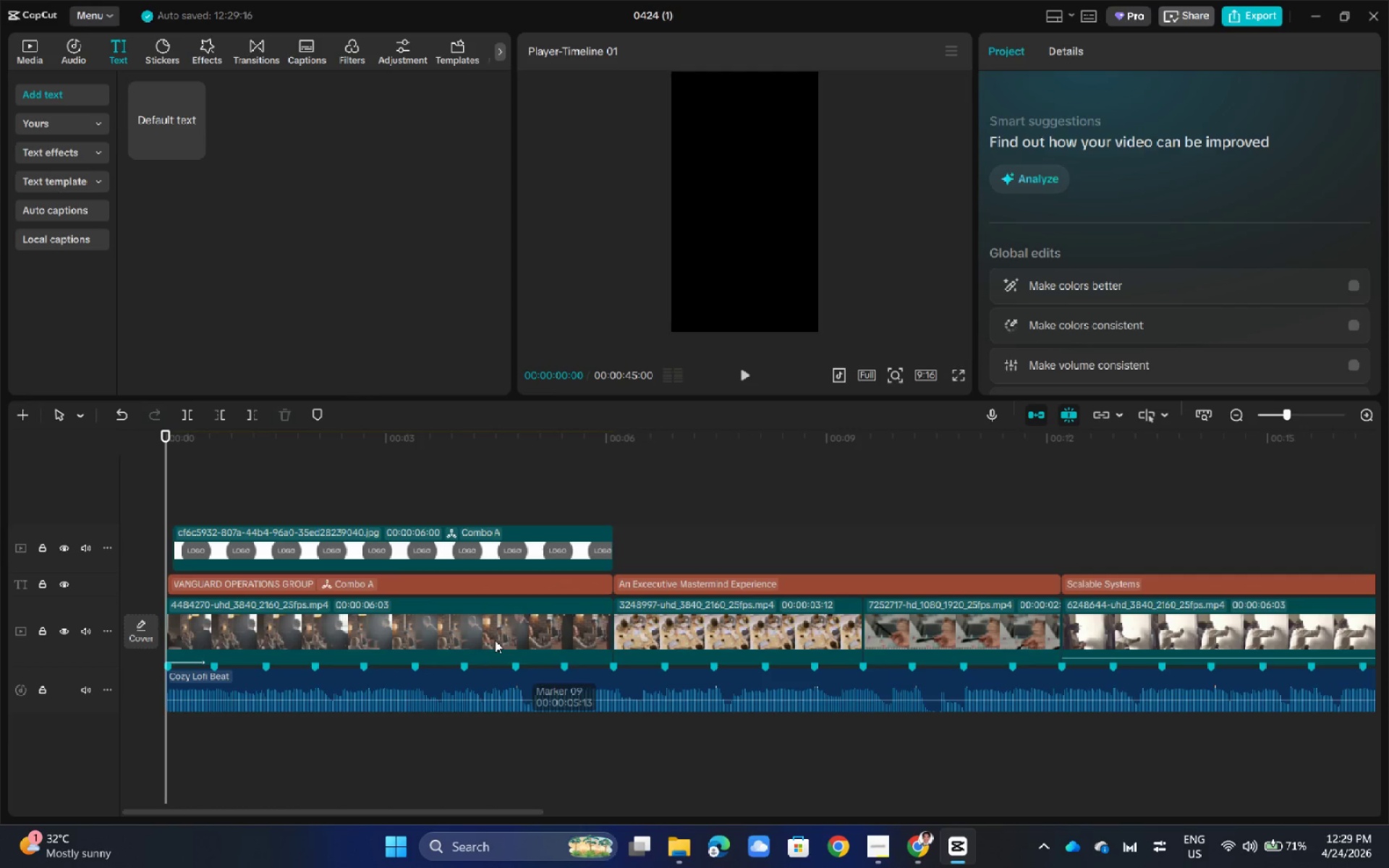 
key(Space)
 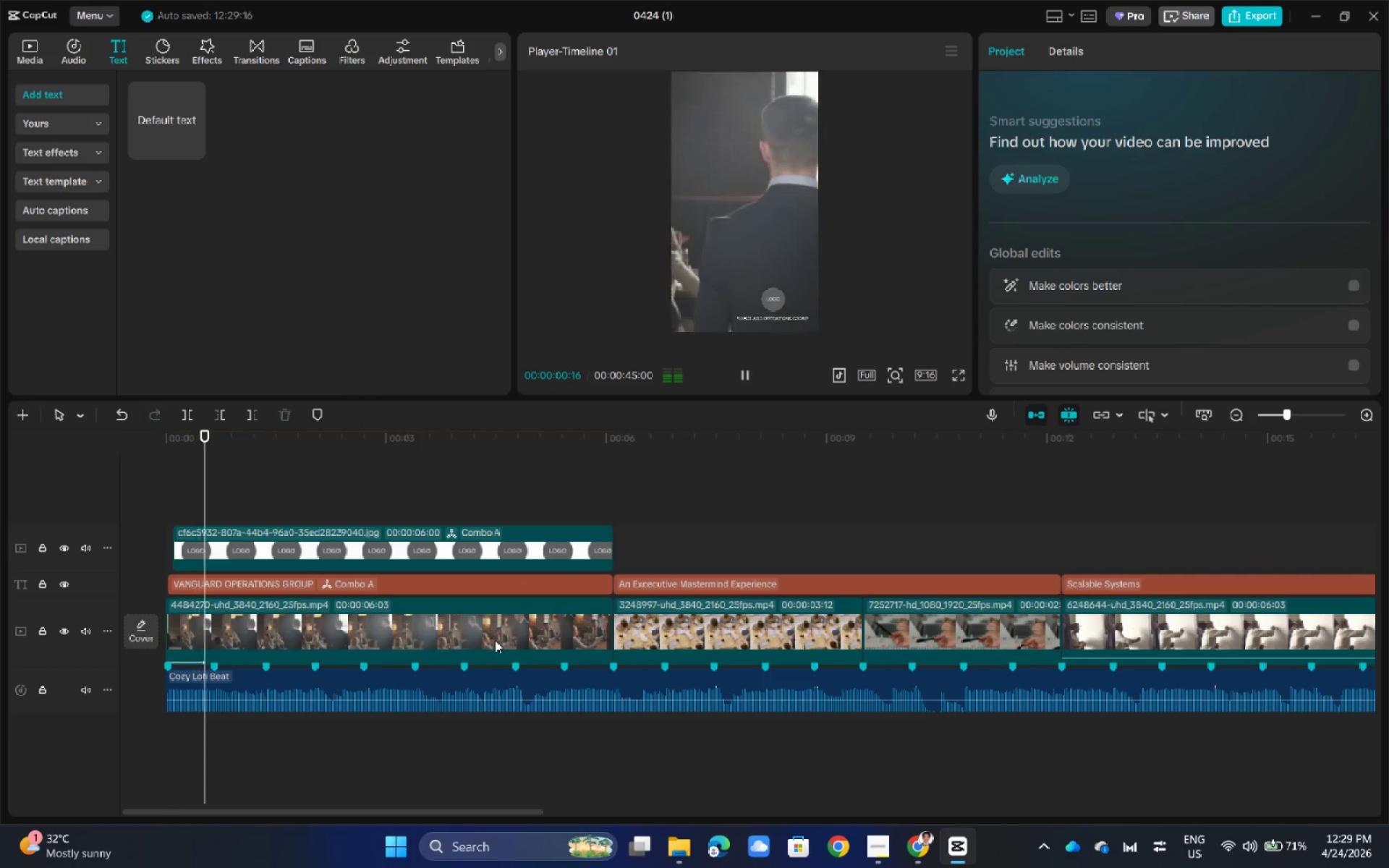 
key(Space)
 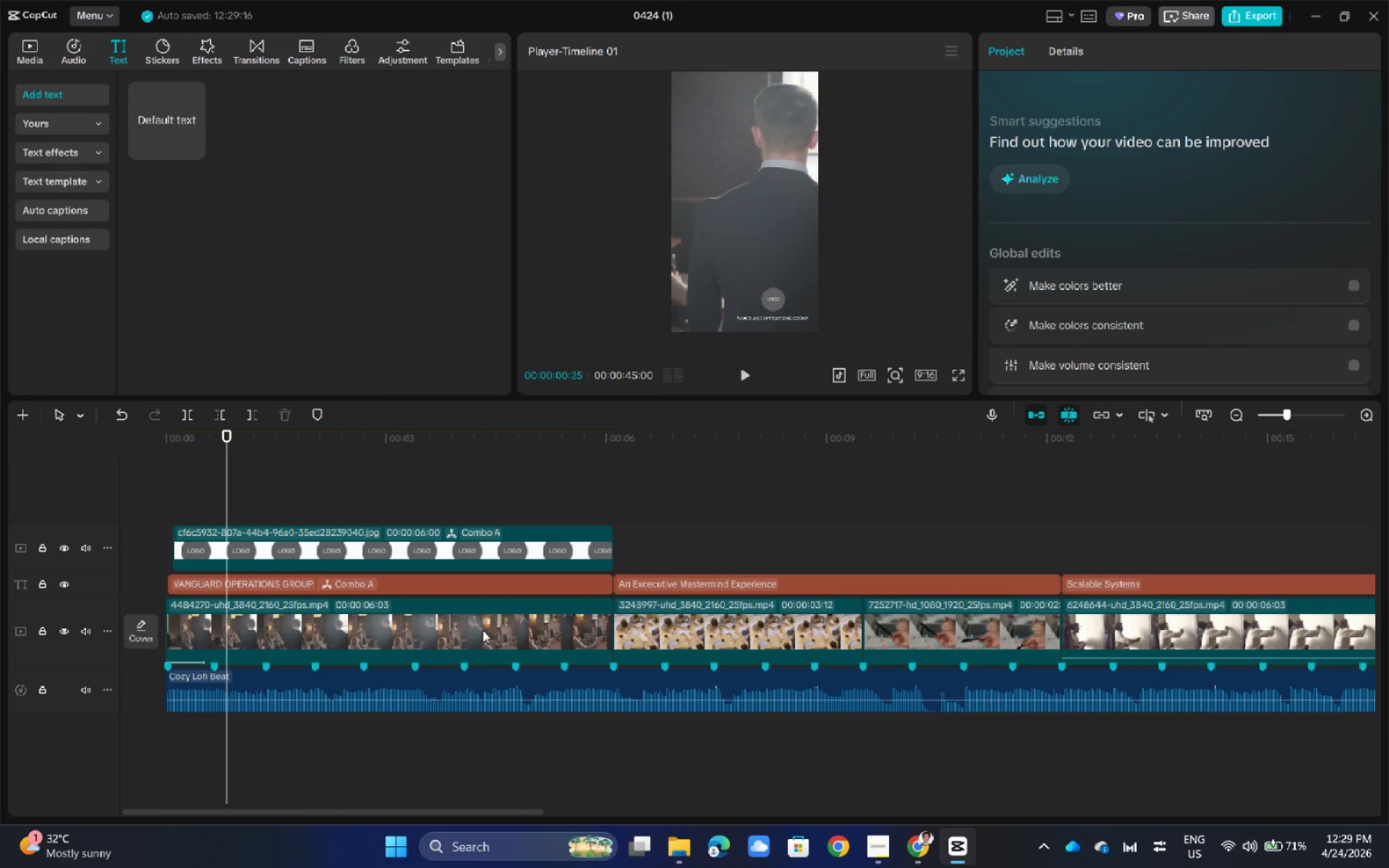 
left_click([294, 576])
 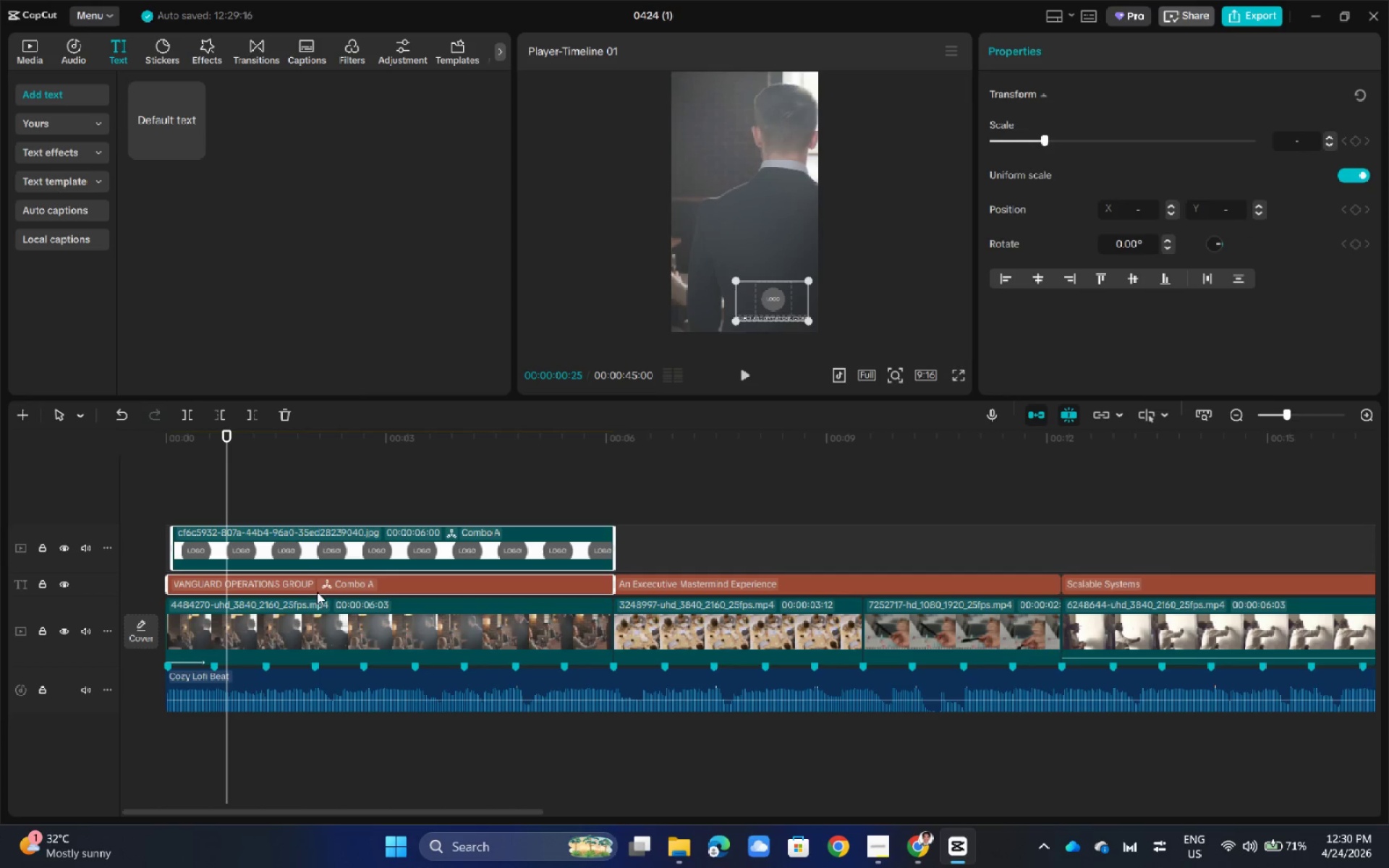 
left_click([320, 585])
 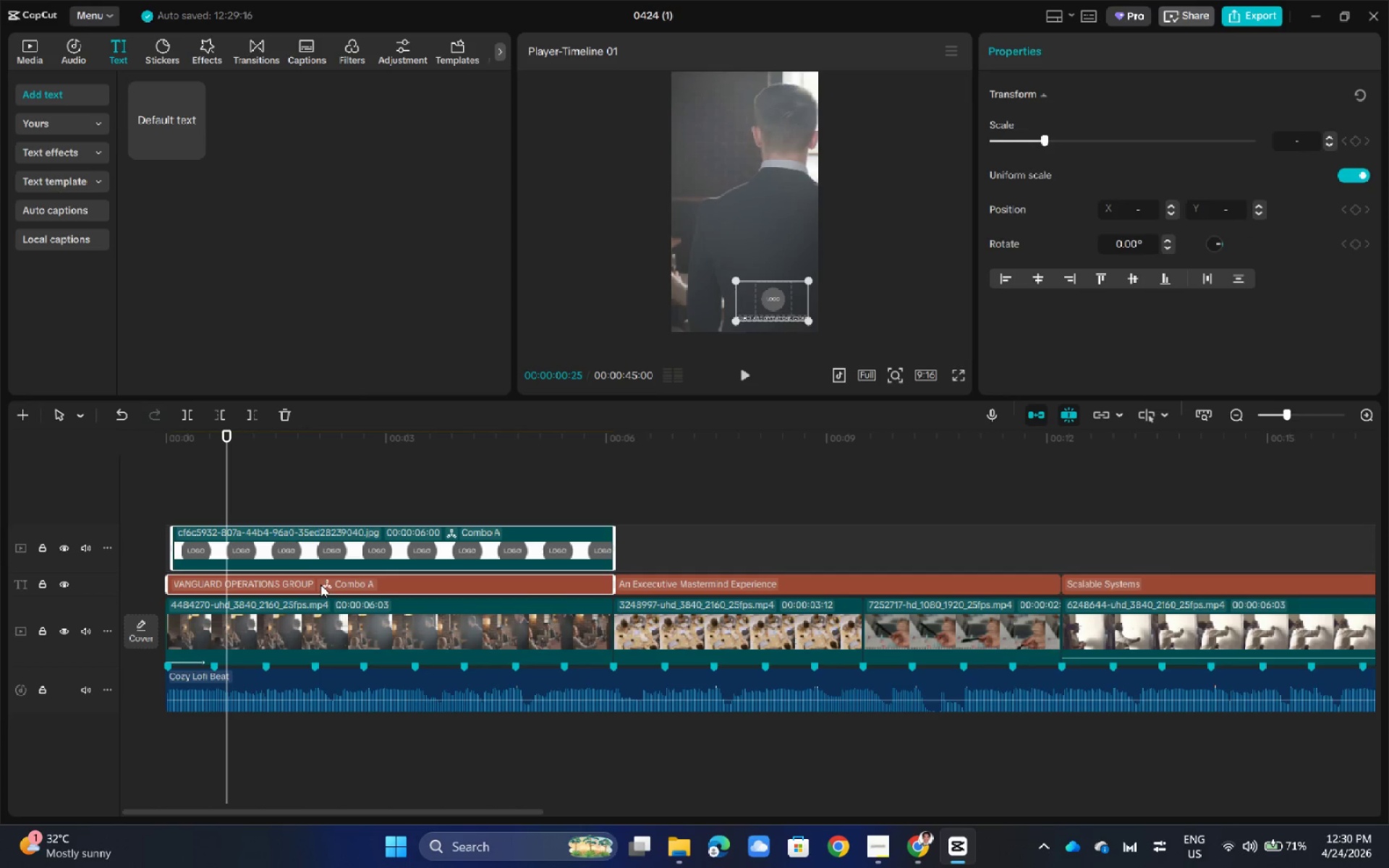 
key(Control+Shift+G)
 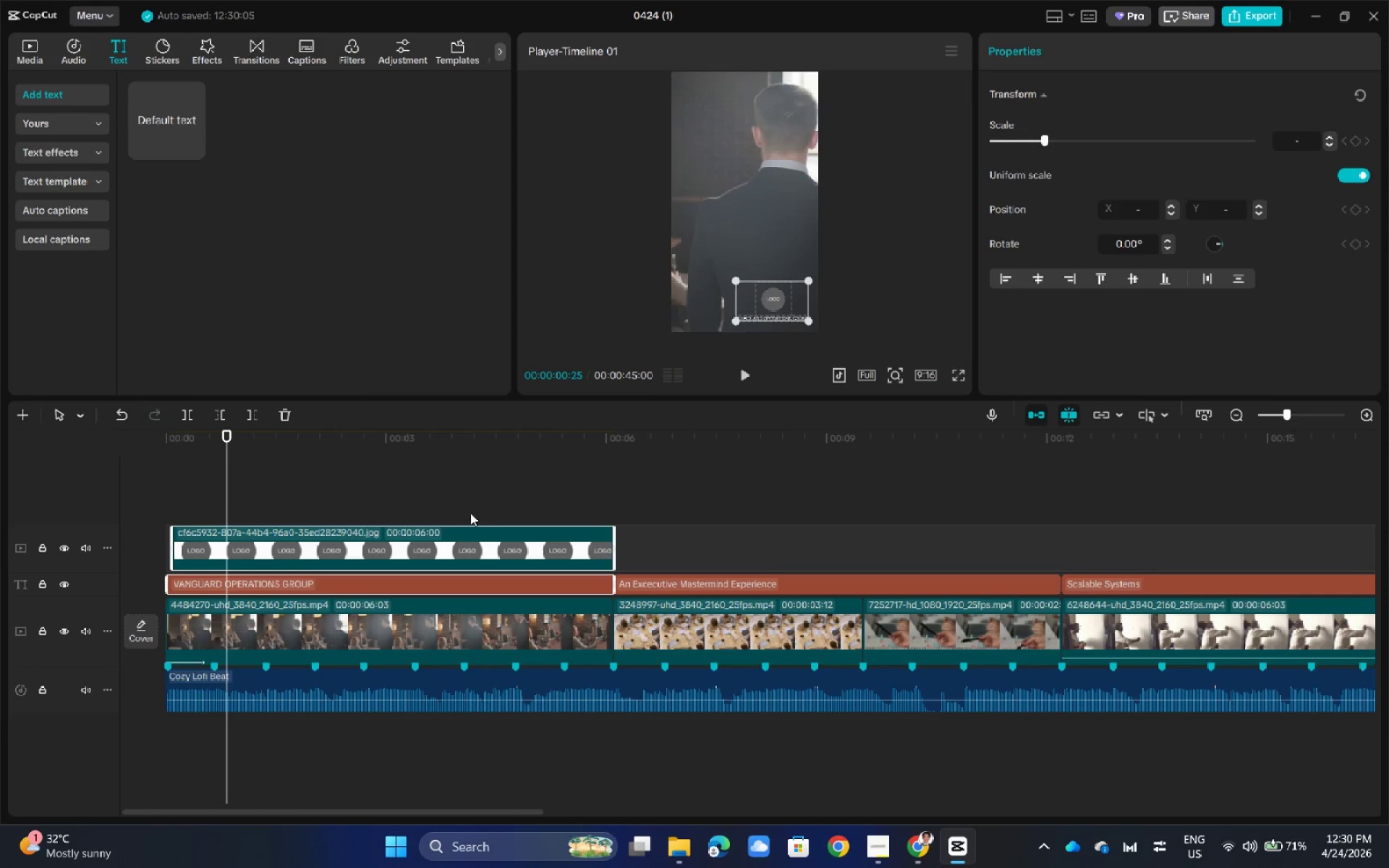 
left_click([484, 485])
 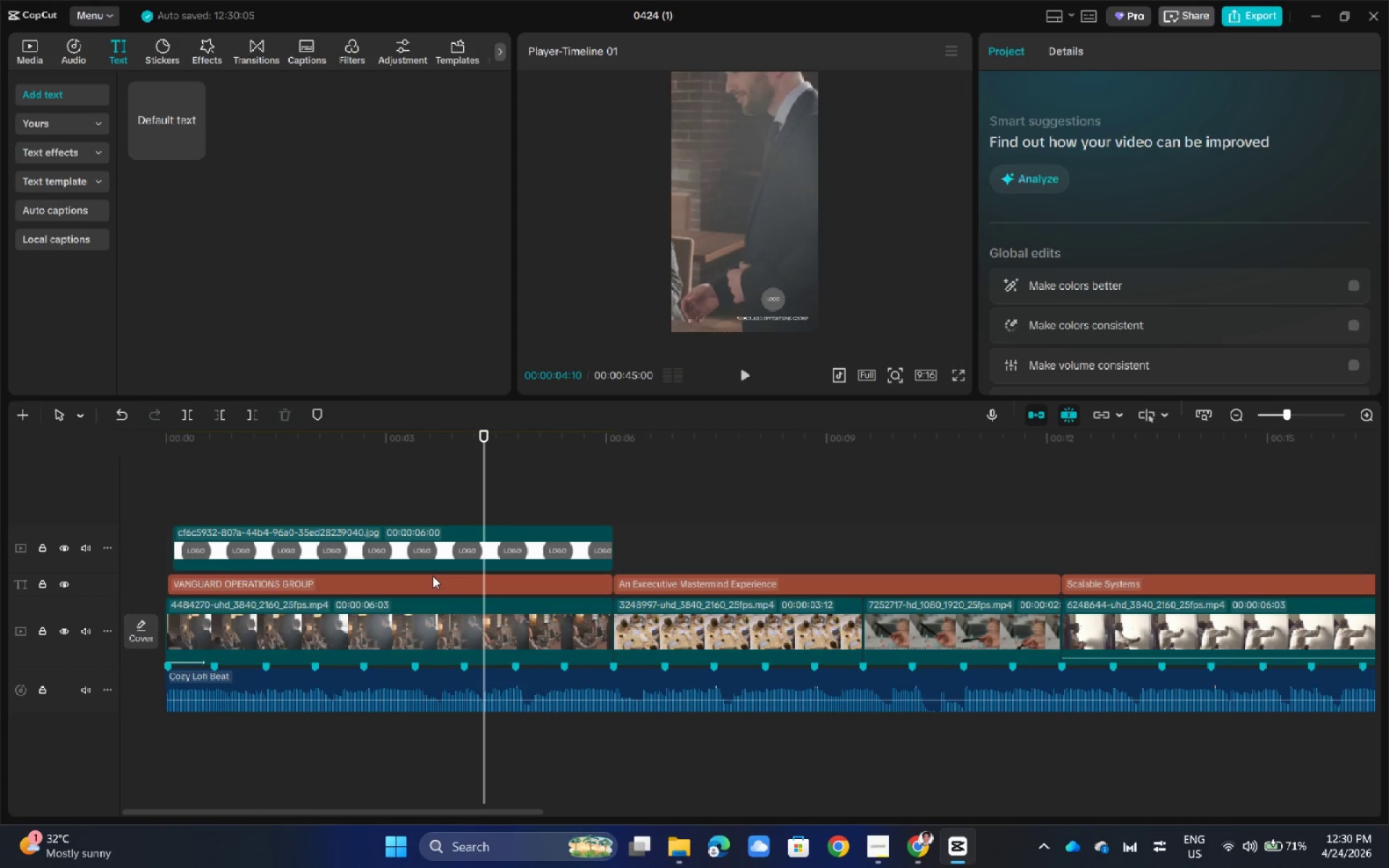 
left_click([433, 576])
 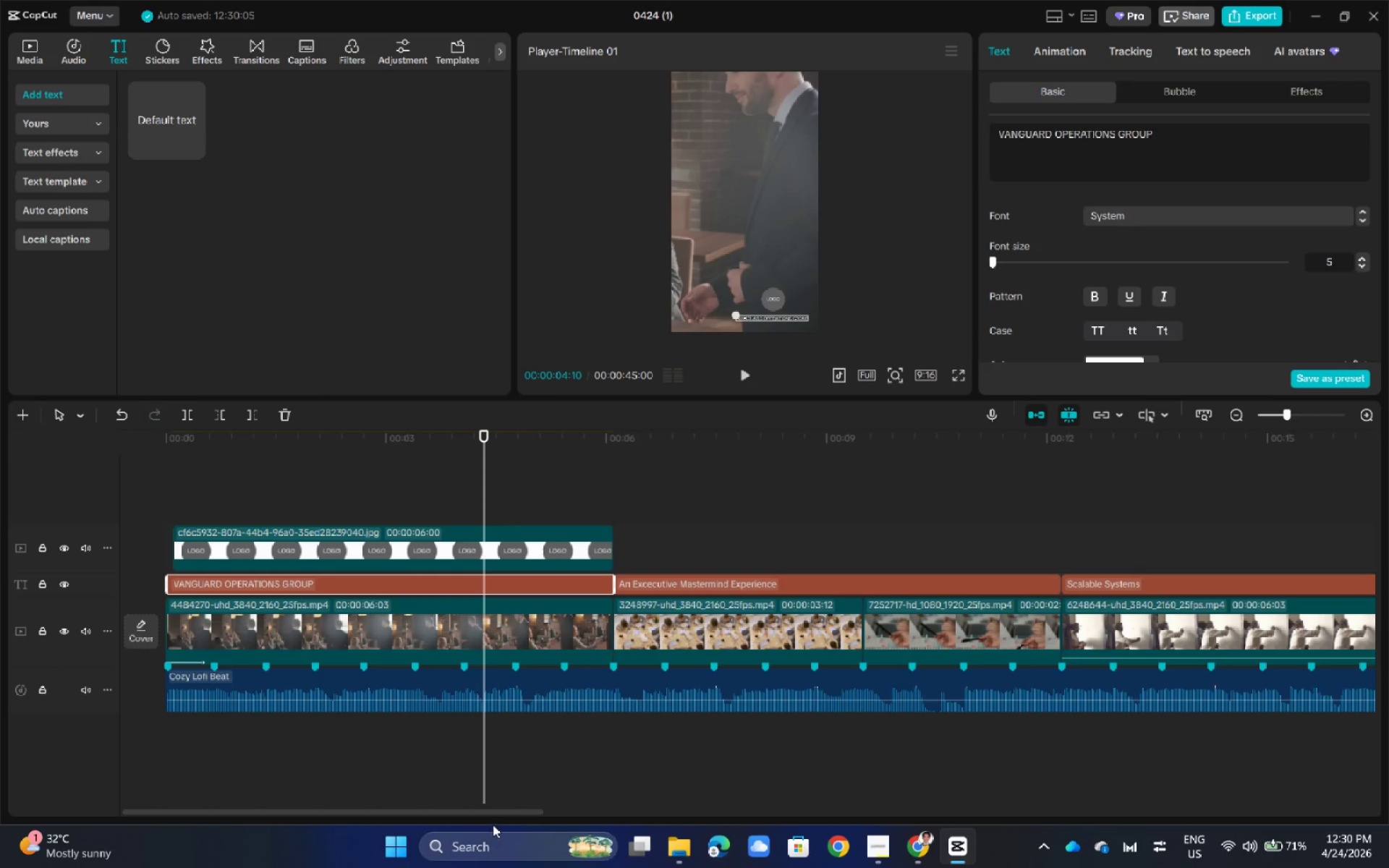 
wait(17.58)
 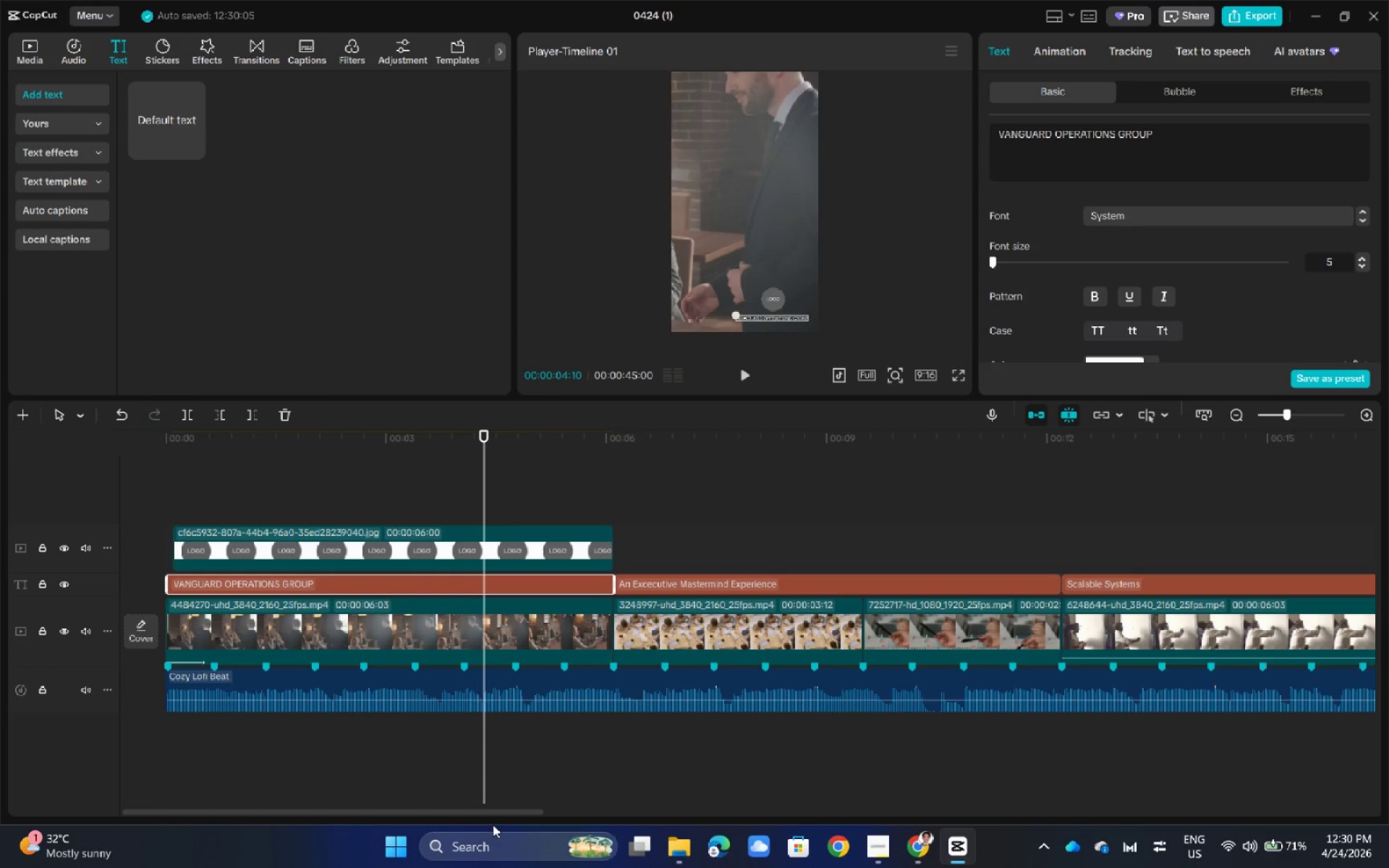 
left_click([381, 584])
 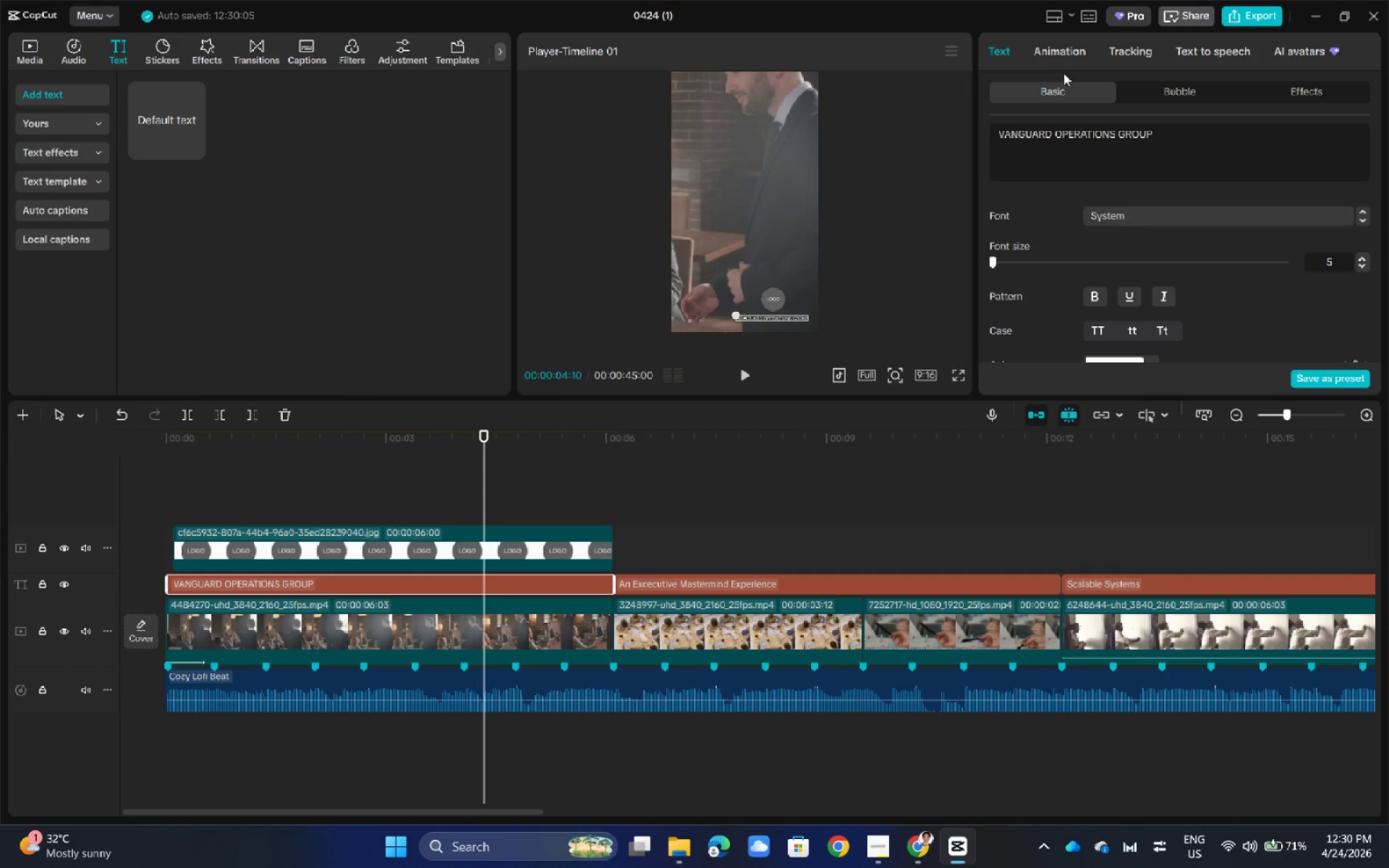 
left_click([1074, 56])
 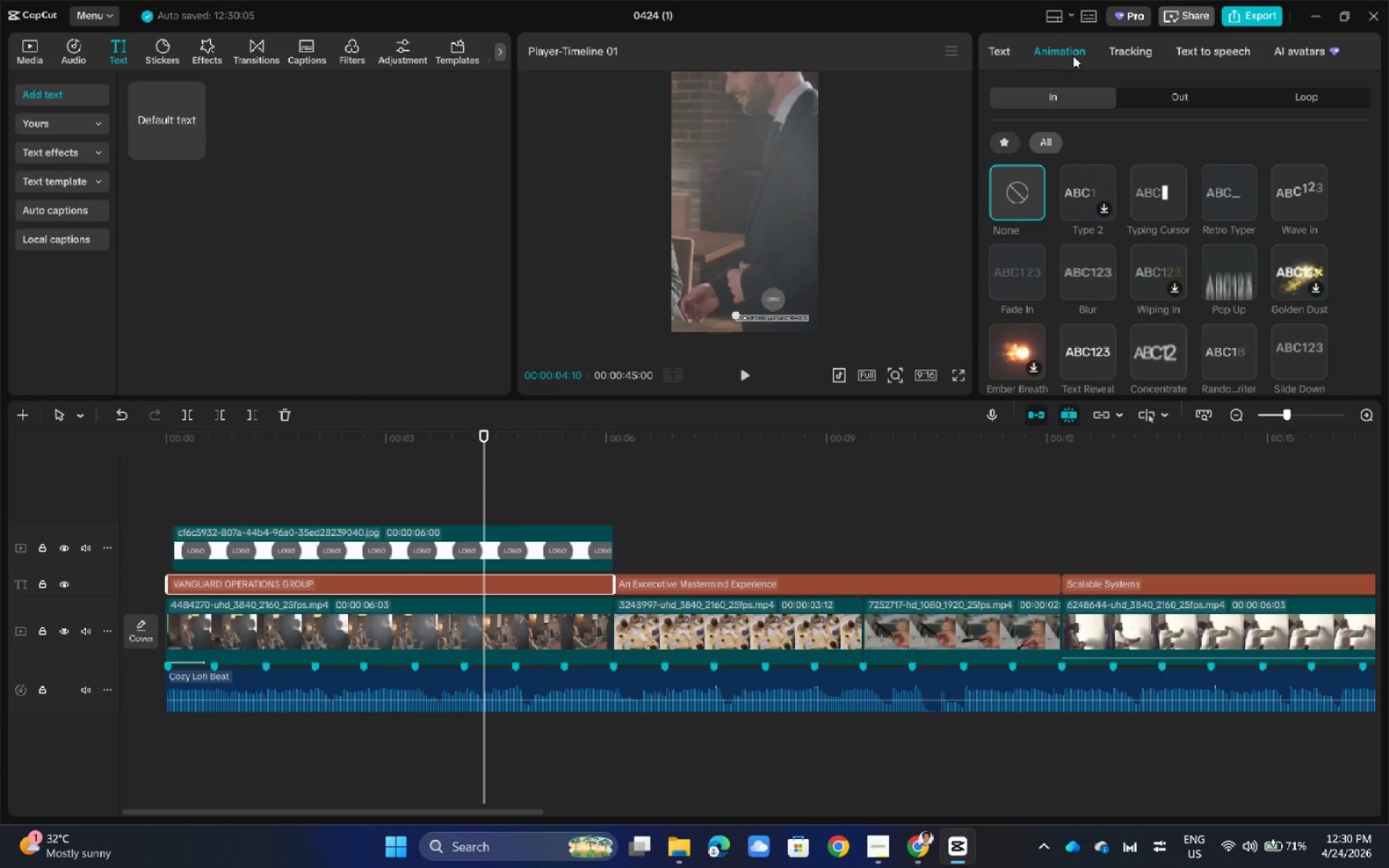 
wait(8.14)
 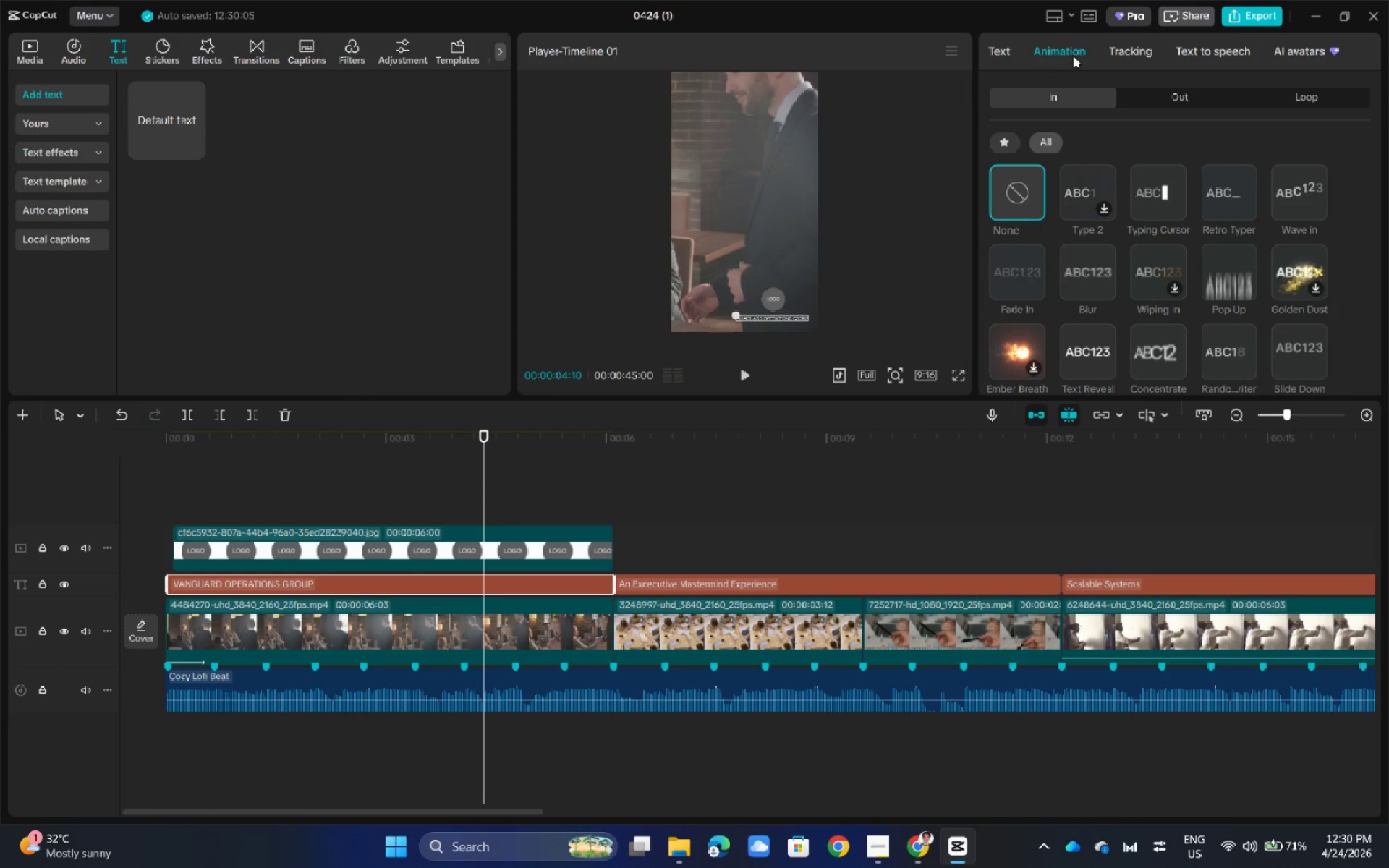 
left_click([1030, 266])
 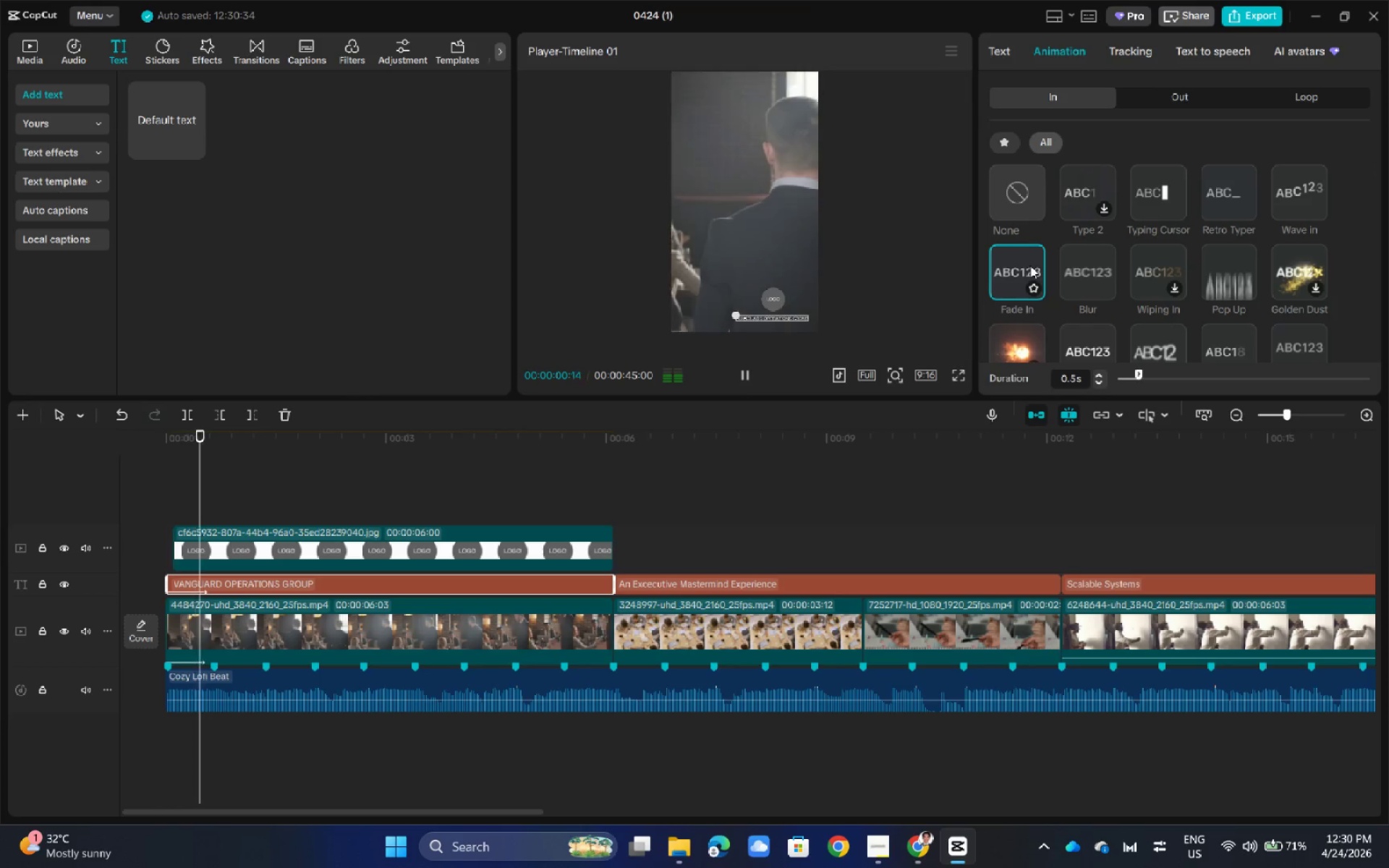 
left_click([1030, 265])
 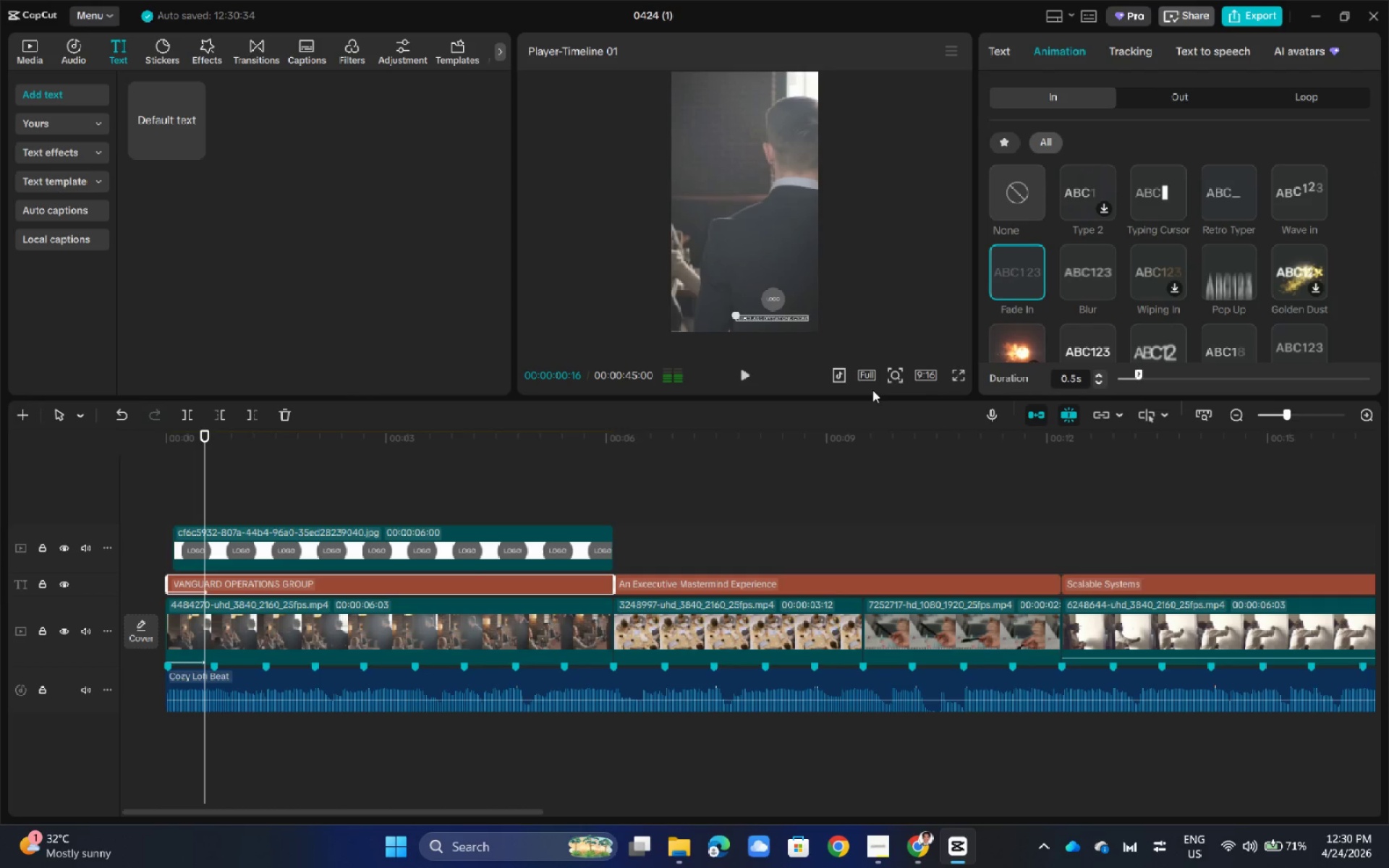 
left_click([906, 260])
 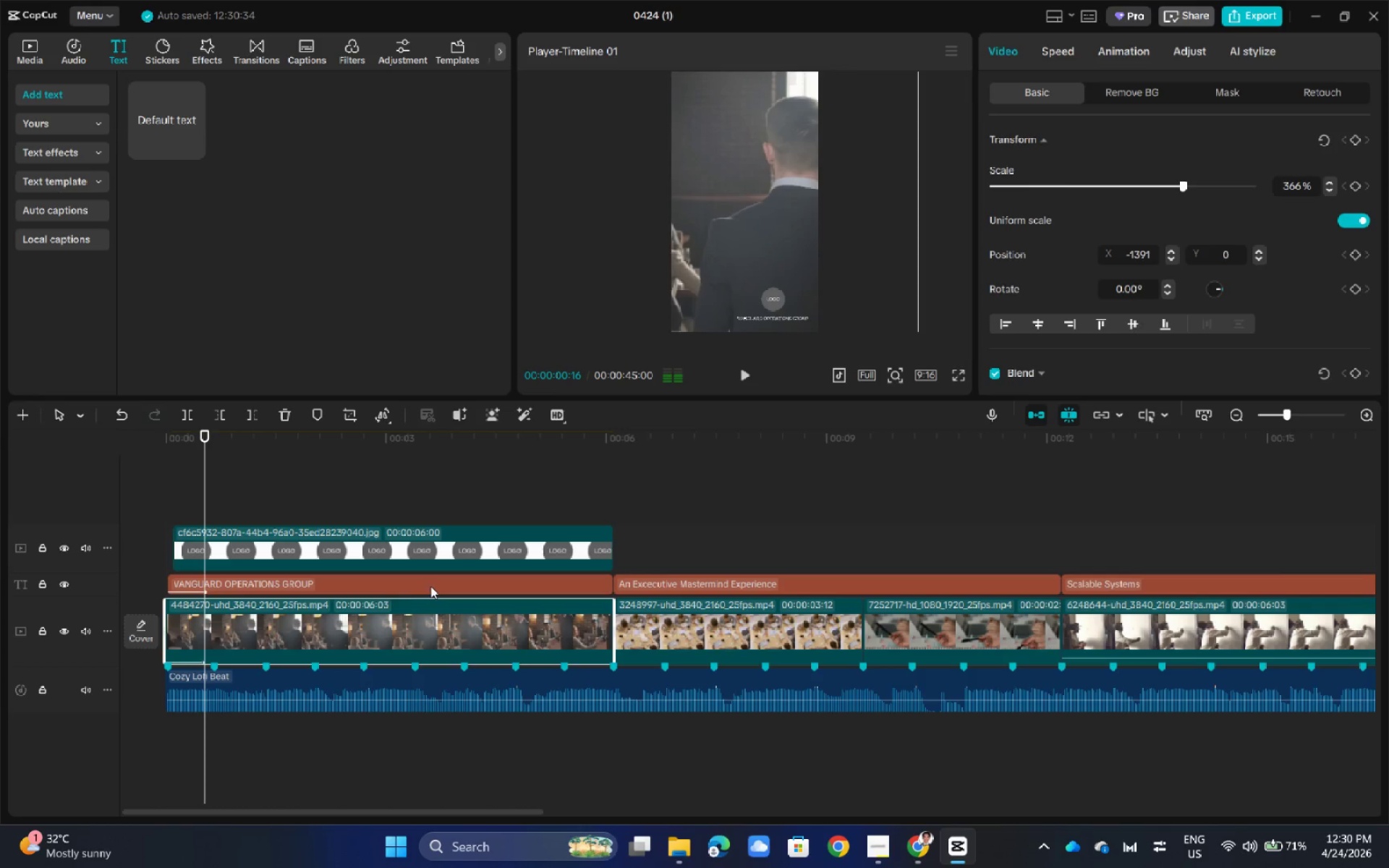 
wait(5.91)
 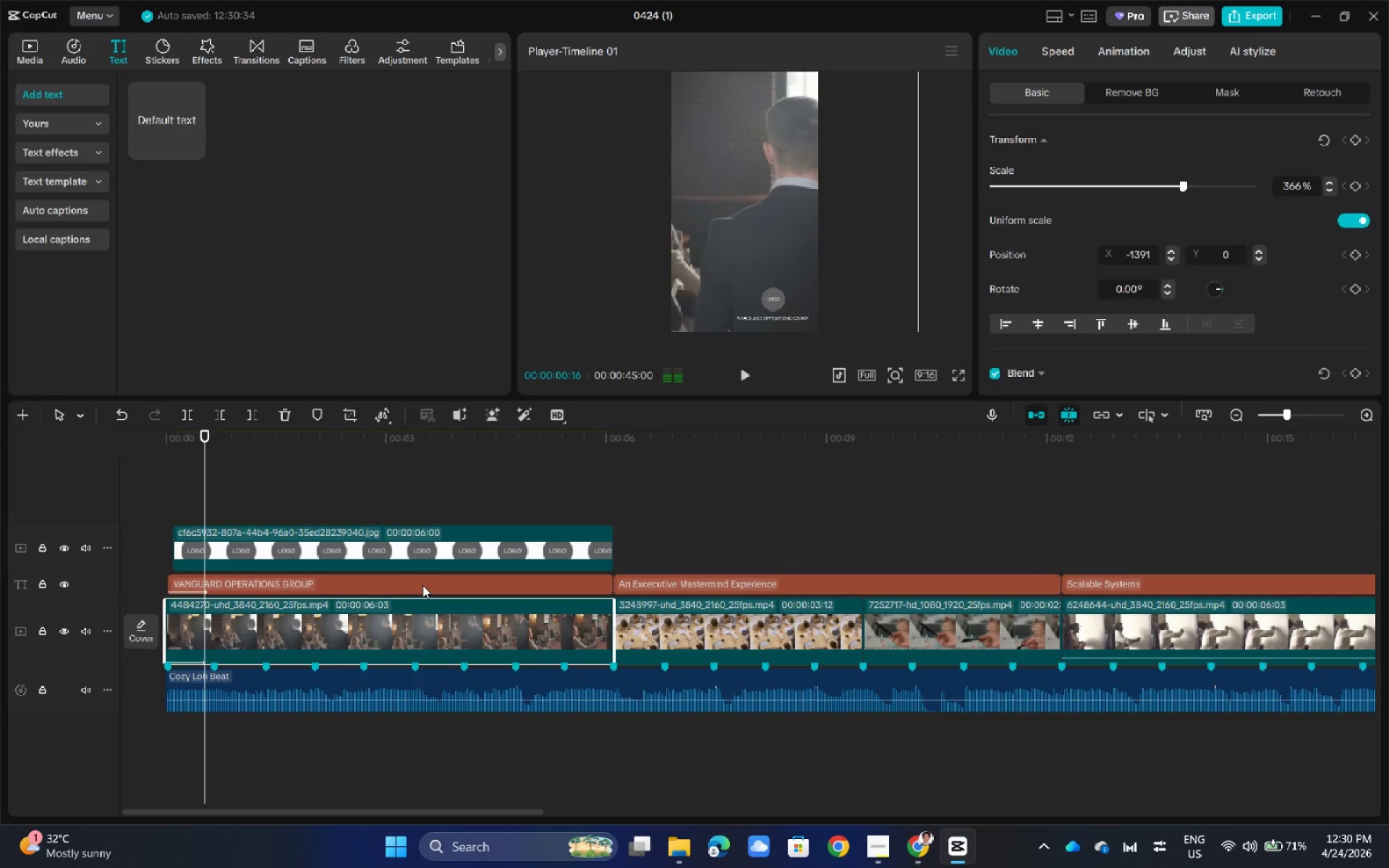 
left_click([746, 578])
 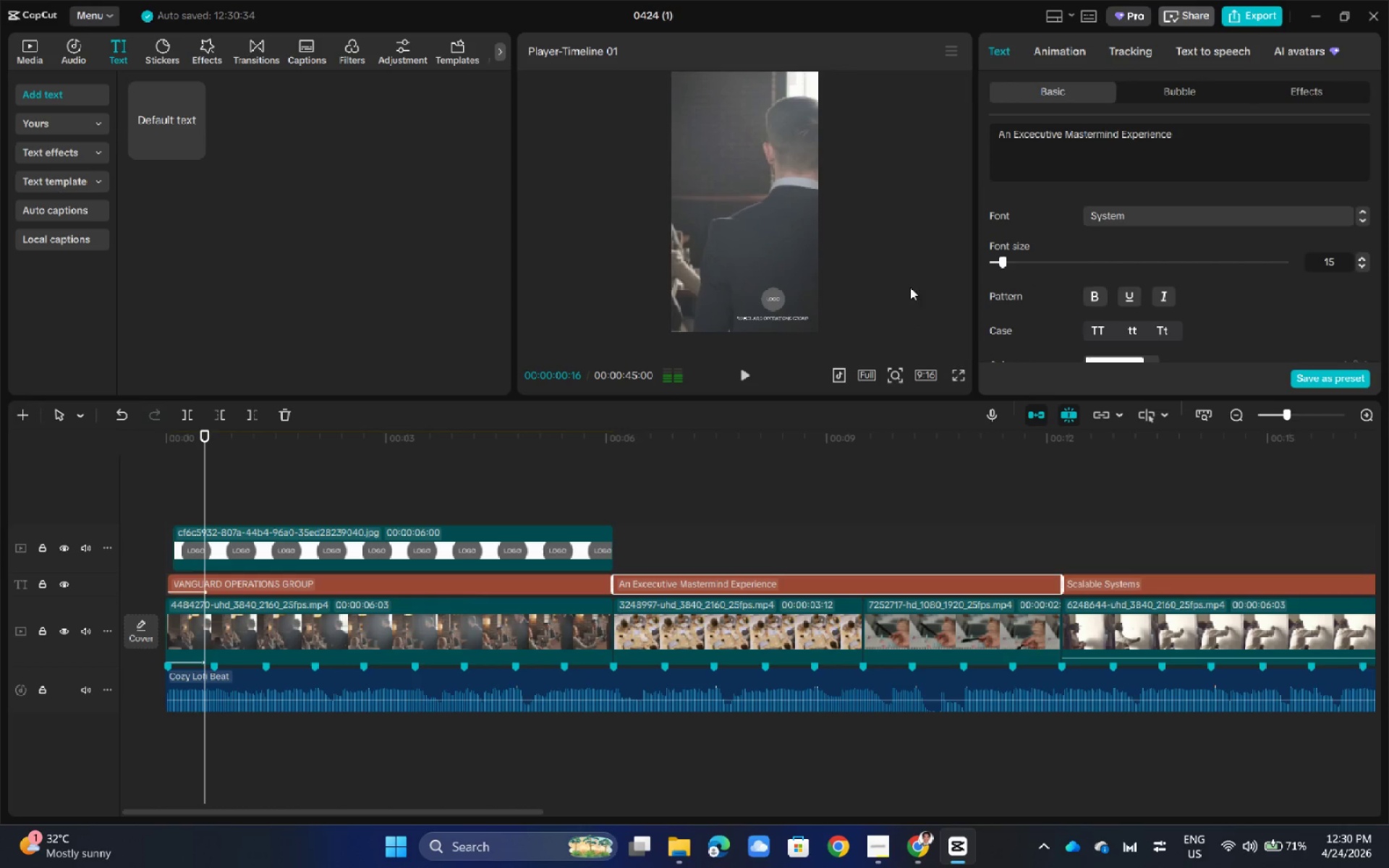 
wait(6.14)
 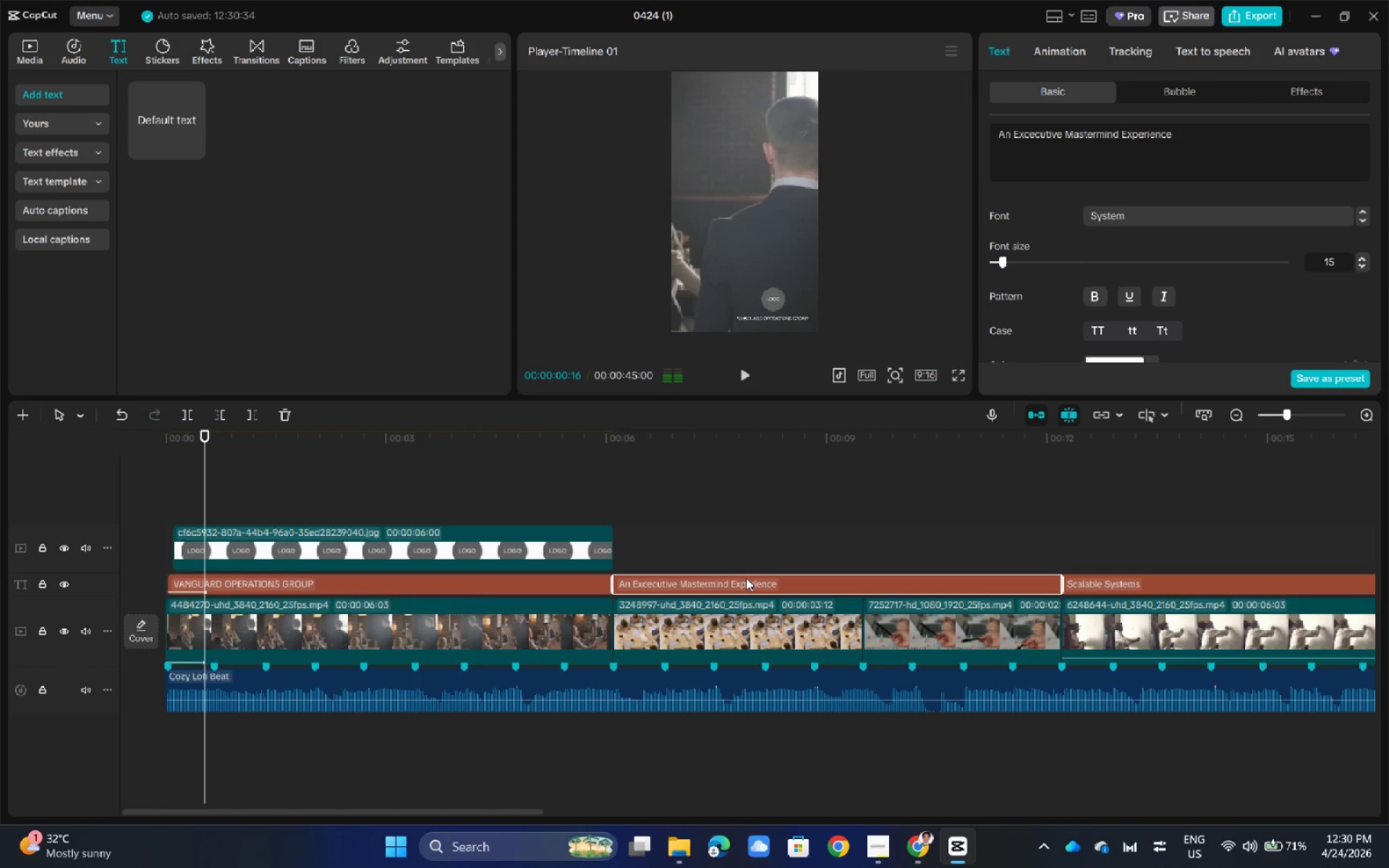 
left_click_drag(start_coordinate=[204, 430], to_coordinate=[621, 499])
 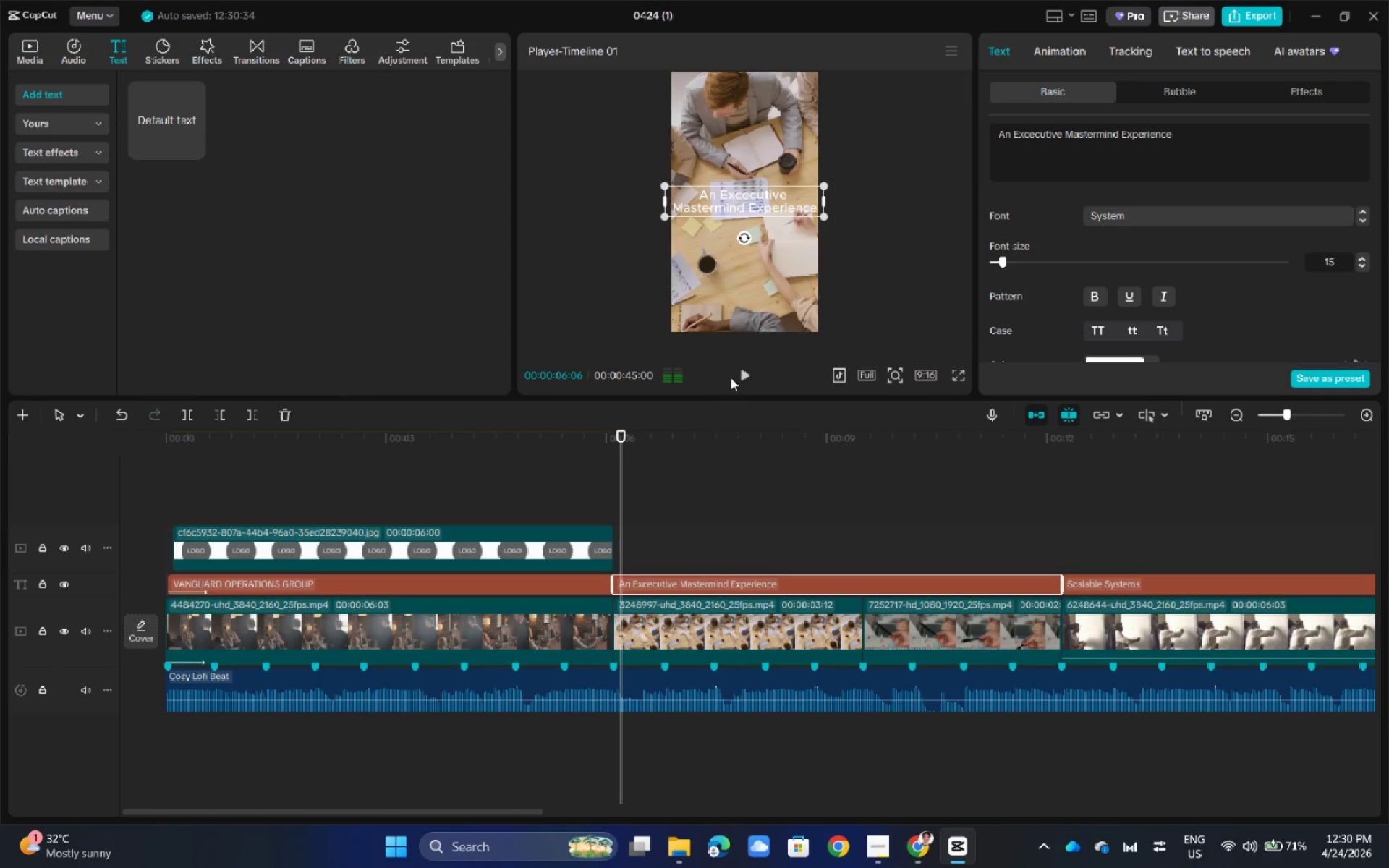 
scroll: coordinate [1195, 237], scroll_direction: down, amount: 5.0
 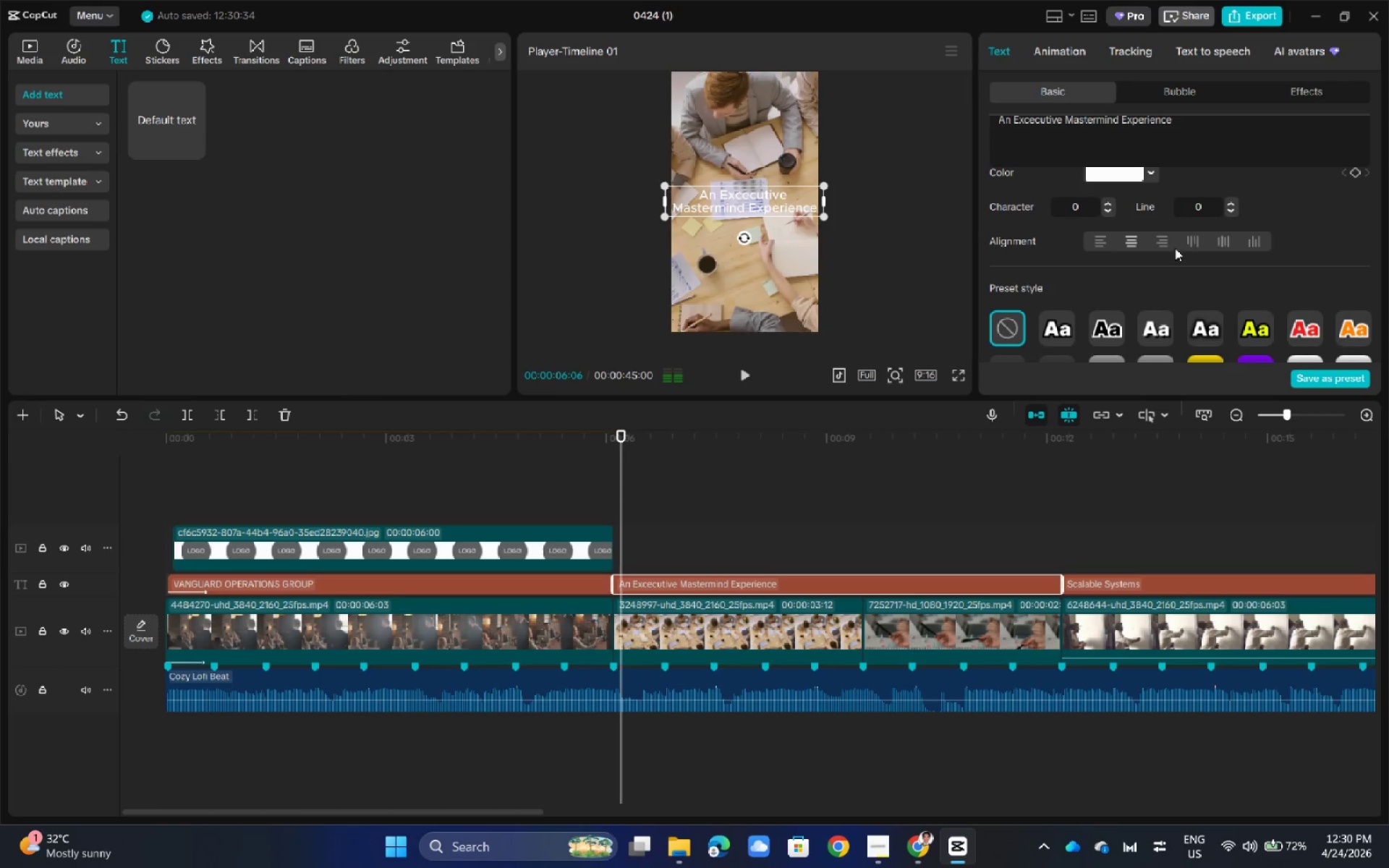 
wait(6.46)
 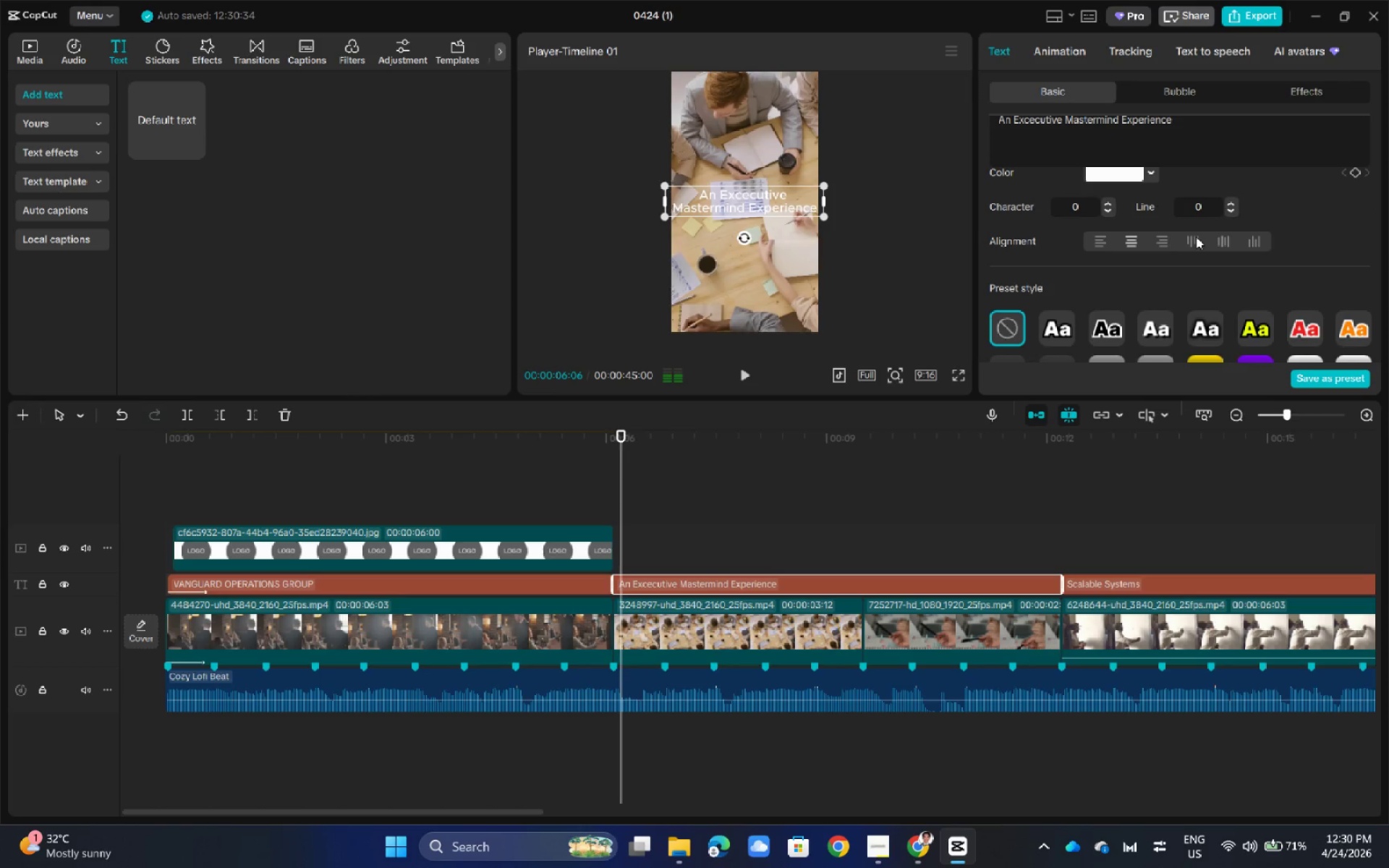 
left_click_drag(start_coordinate=[621, 435], to_coordinate=[631, 505])
 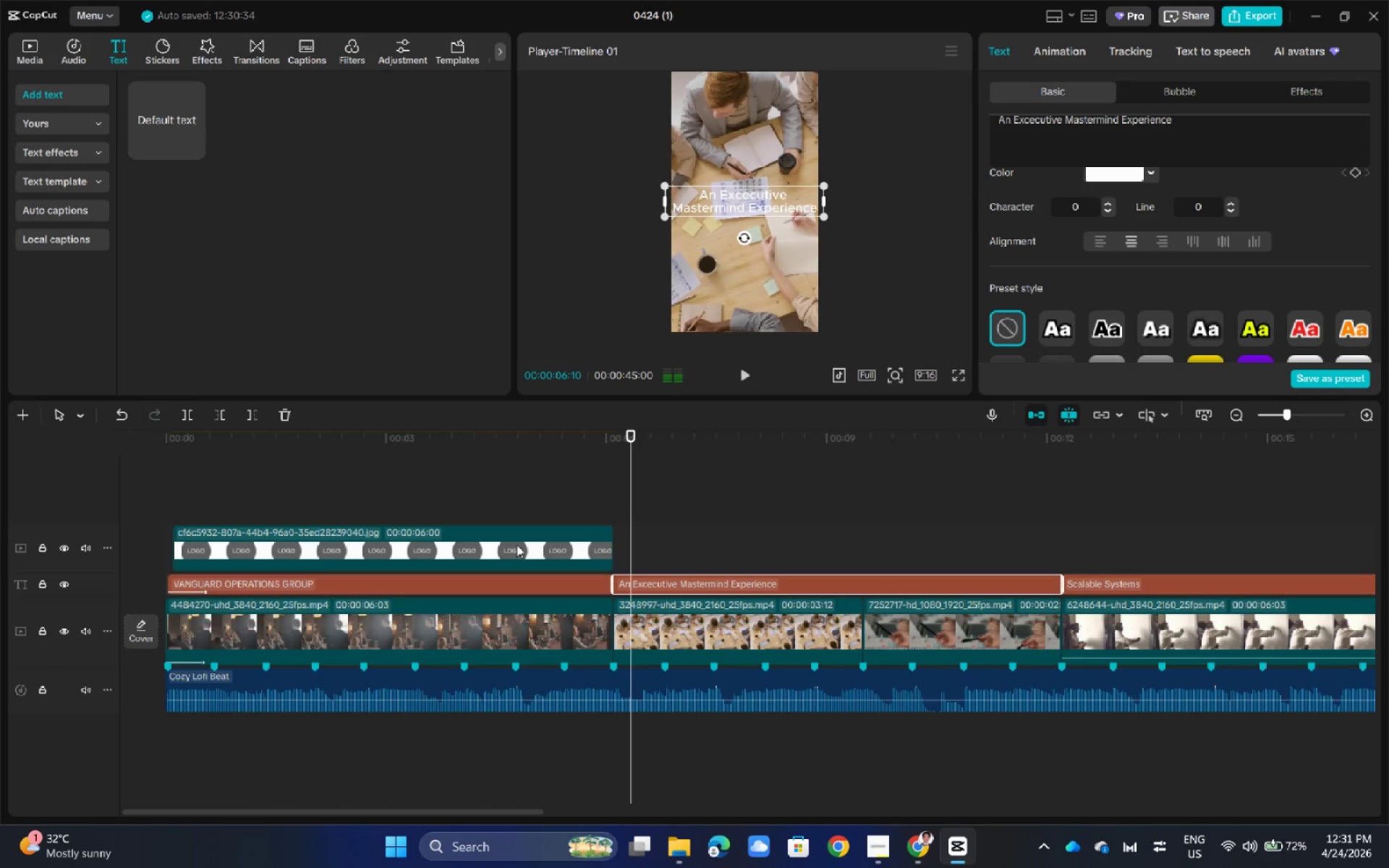 
scroll: coordinate [513, 545], scroll_direction: down, amount: 1.0
 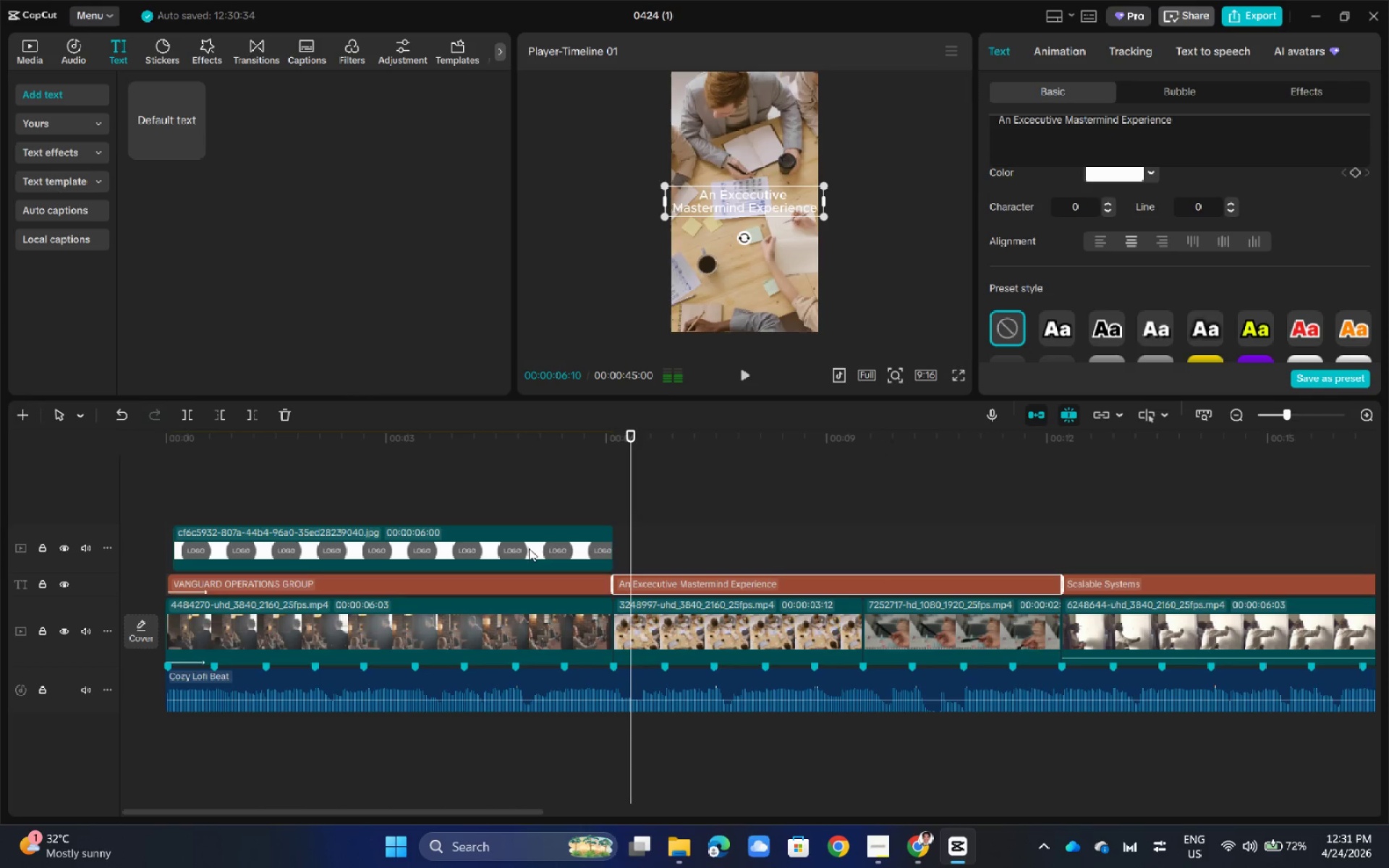 
left_click_drag(start_coordinate=[632, 435], to_coordinate=[861, 549])
 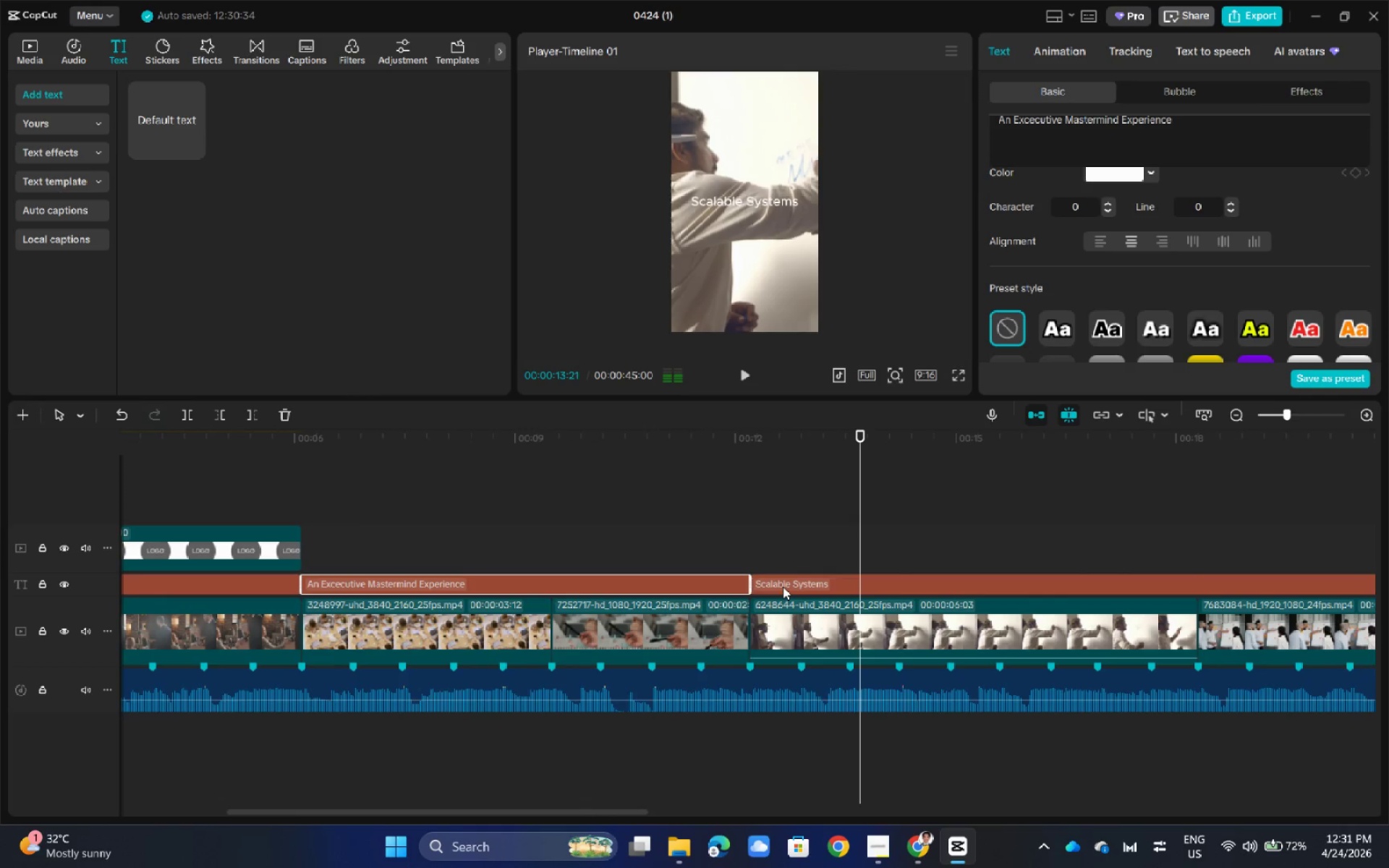 
left_click([783, 586])
 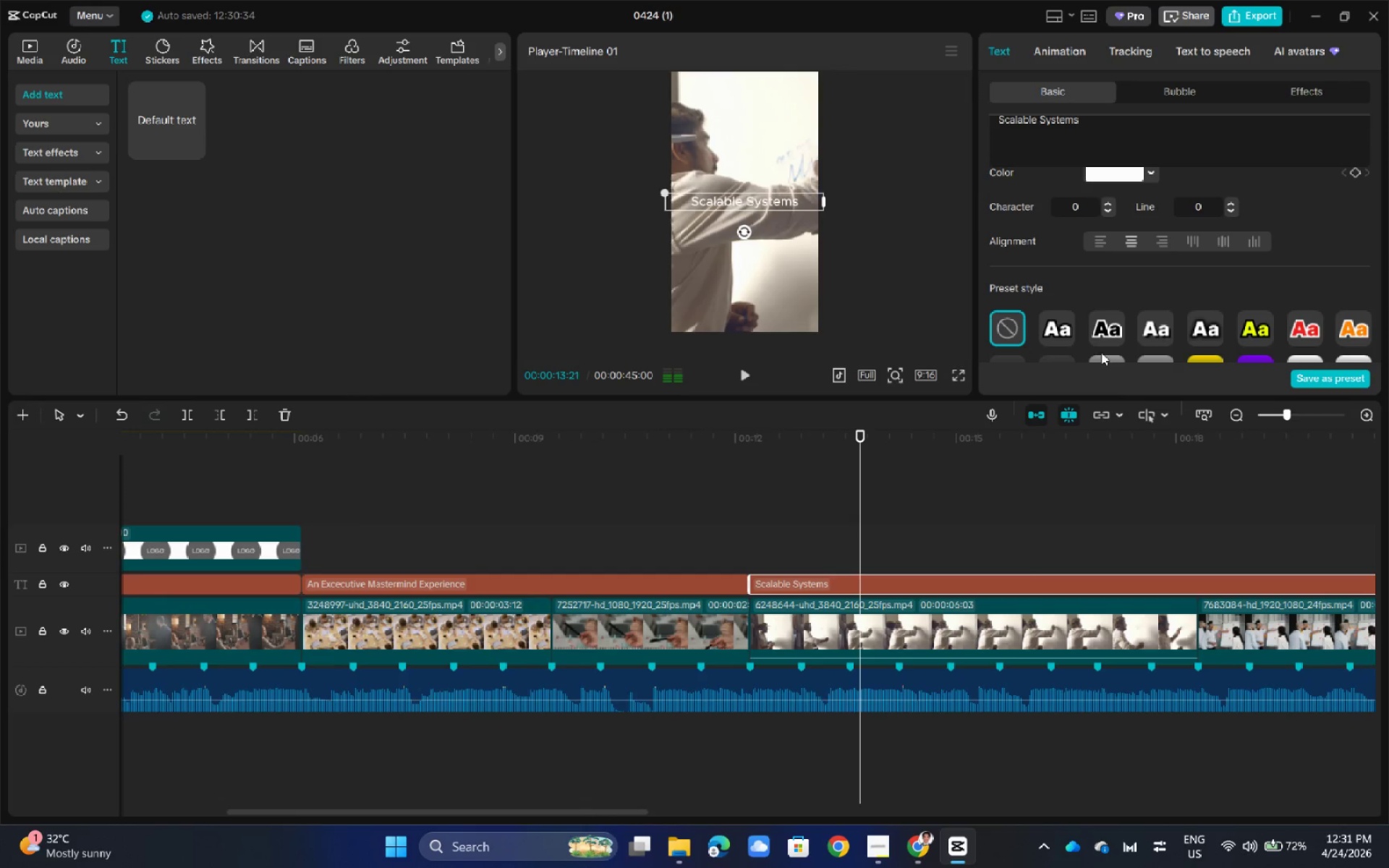 
scroll: coordinate [1106, 273], scroll_direction: up, amount: 4.0
 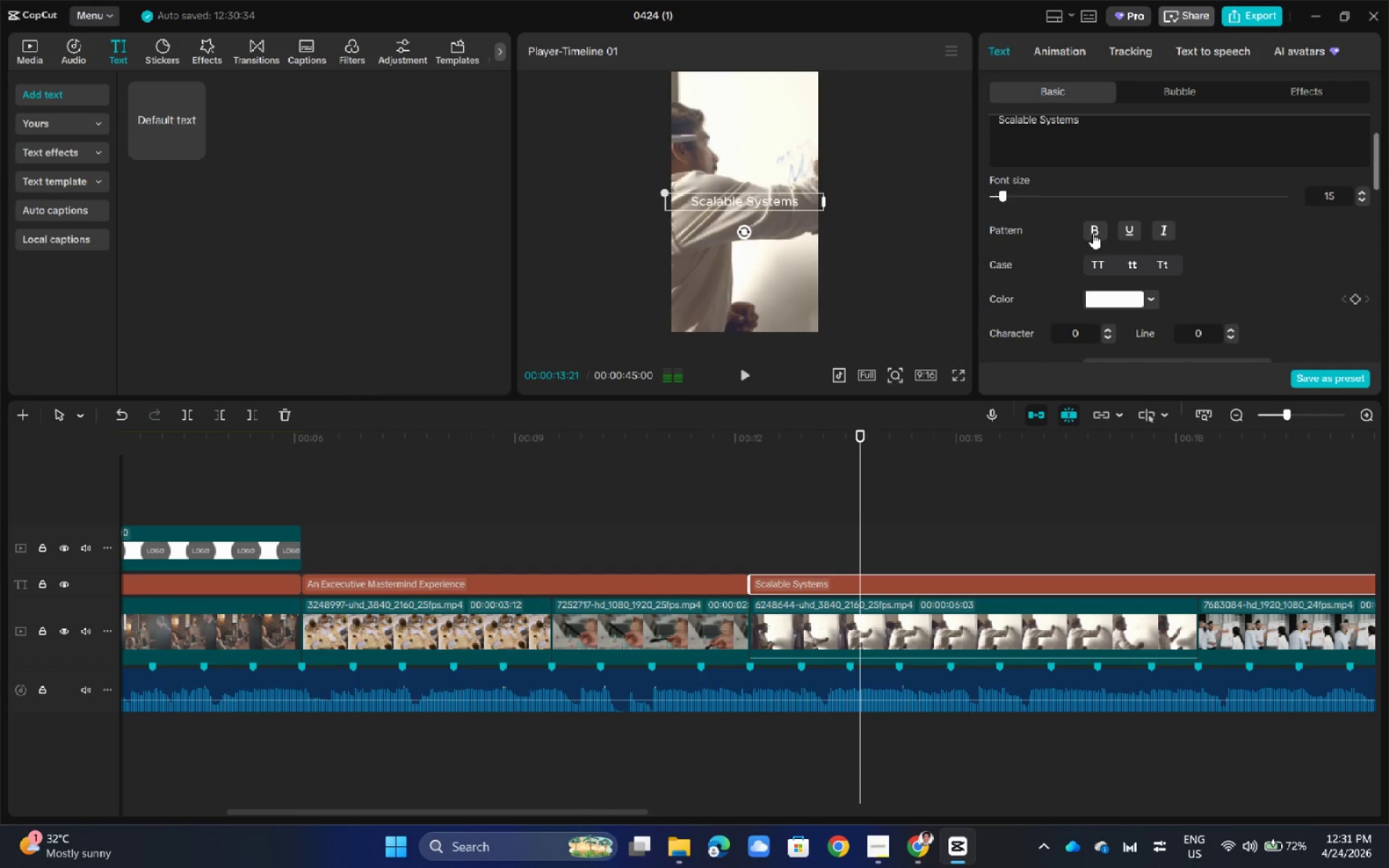 
left_click([1092, 233])
 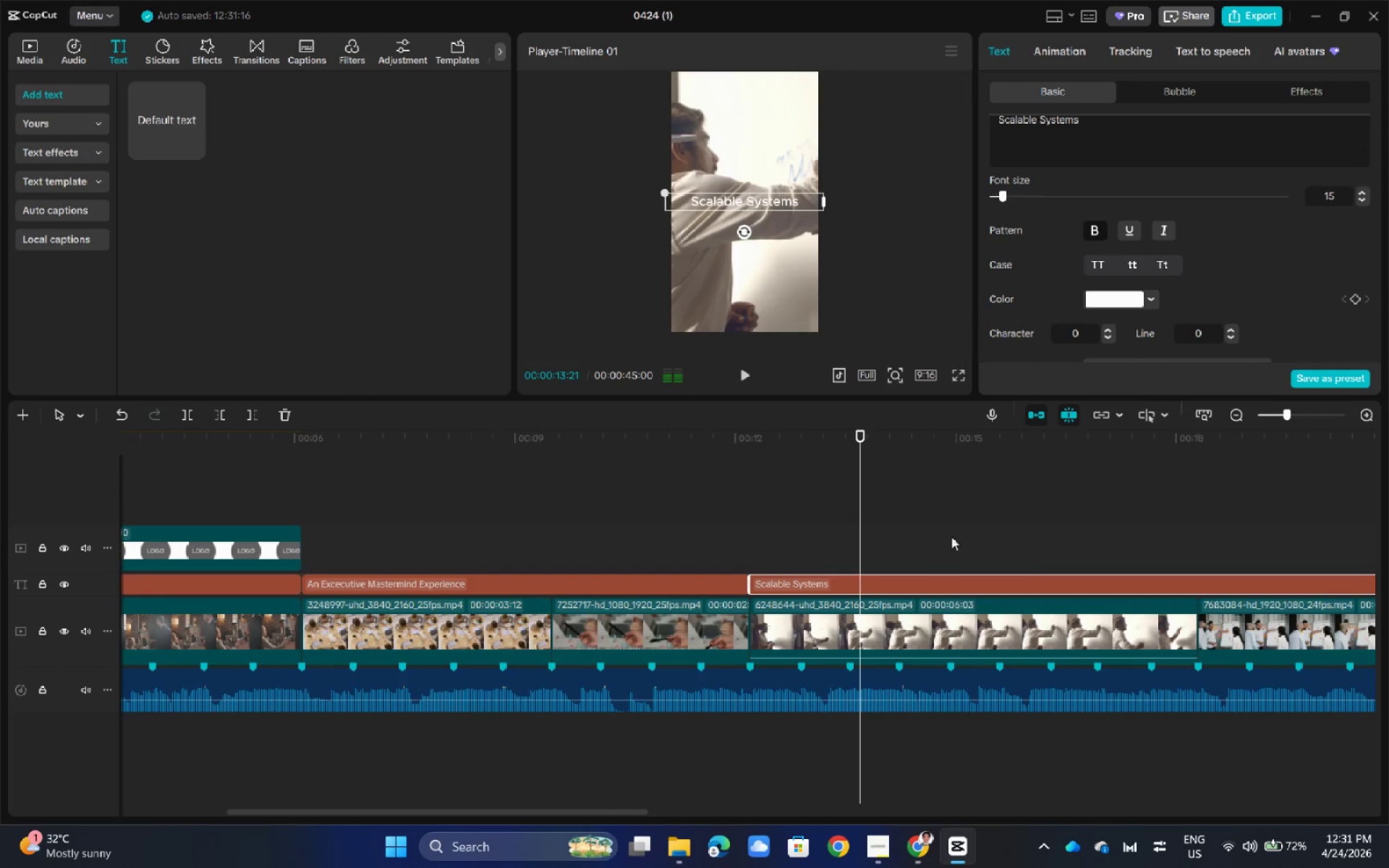 
wait(6.95)
 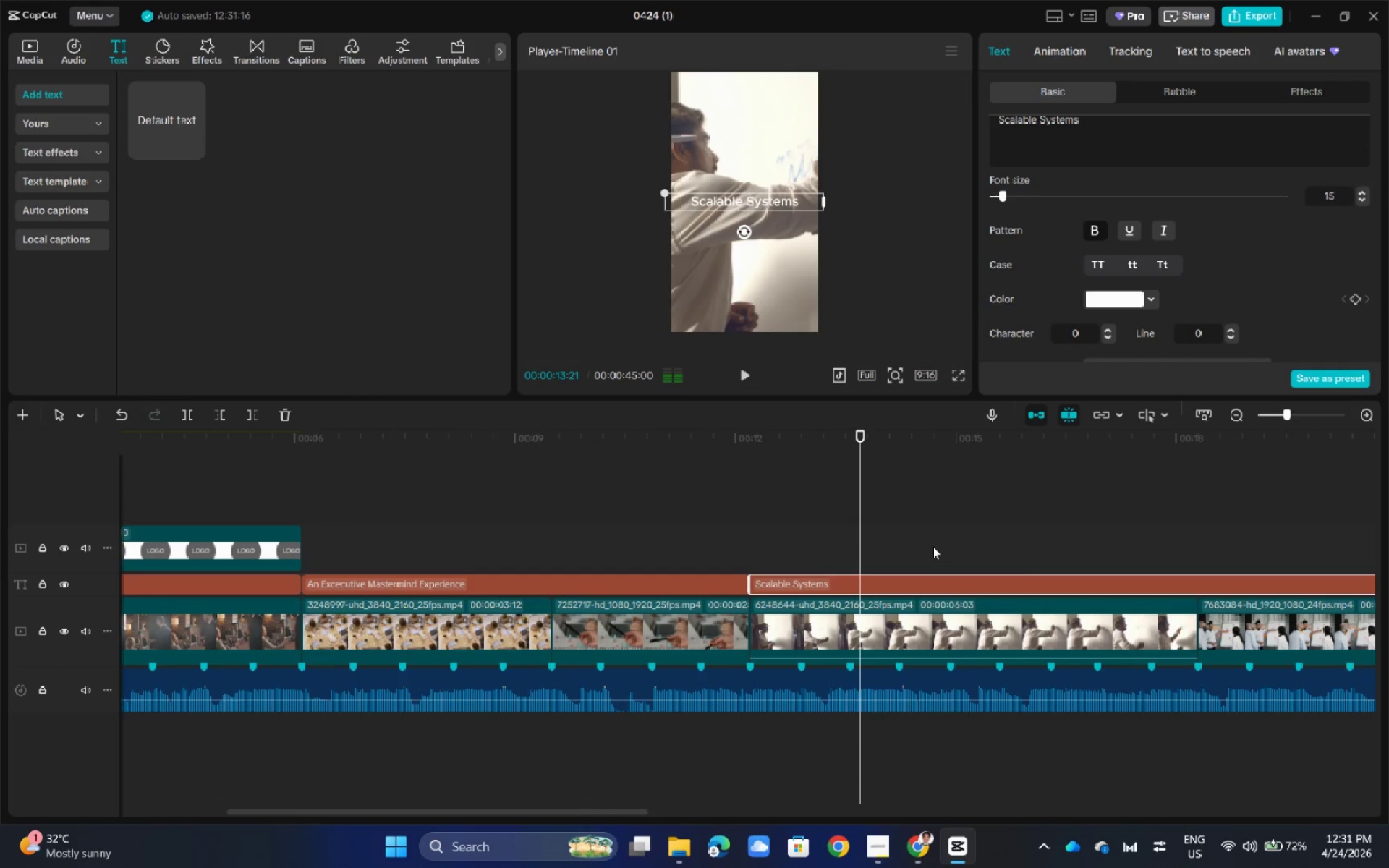 
left_click_drag(start_coordinate=[862, 438], to_coordinate=[742, 600])
 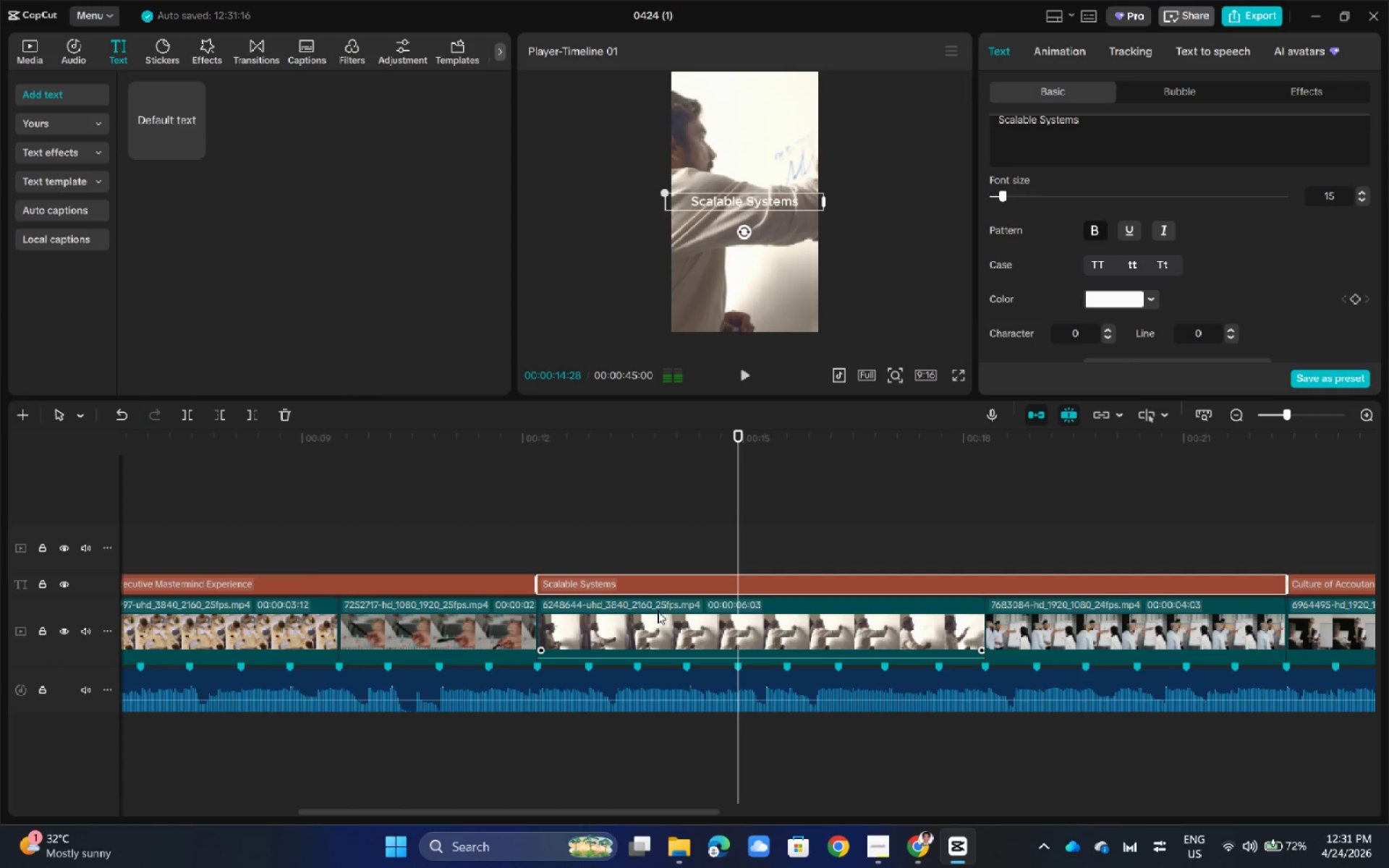 
left_click([658, 616])
 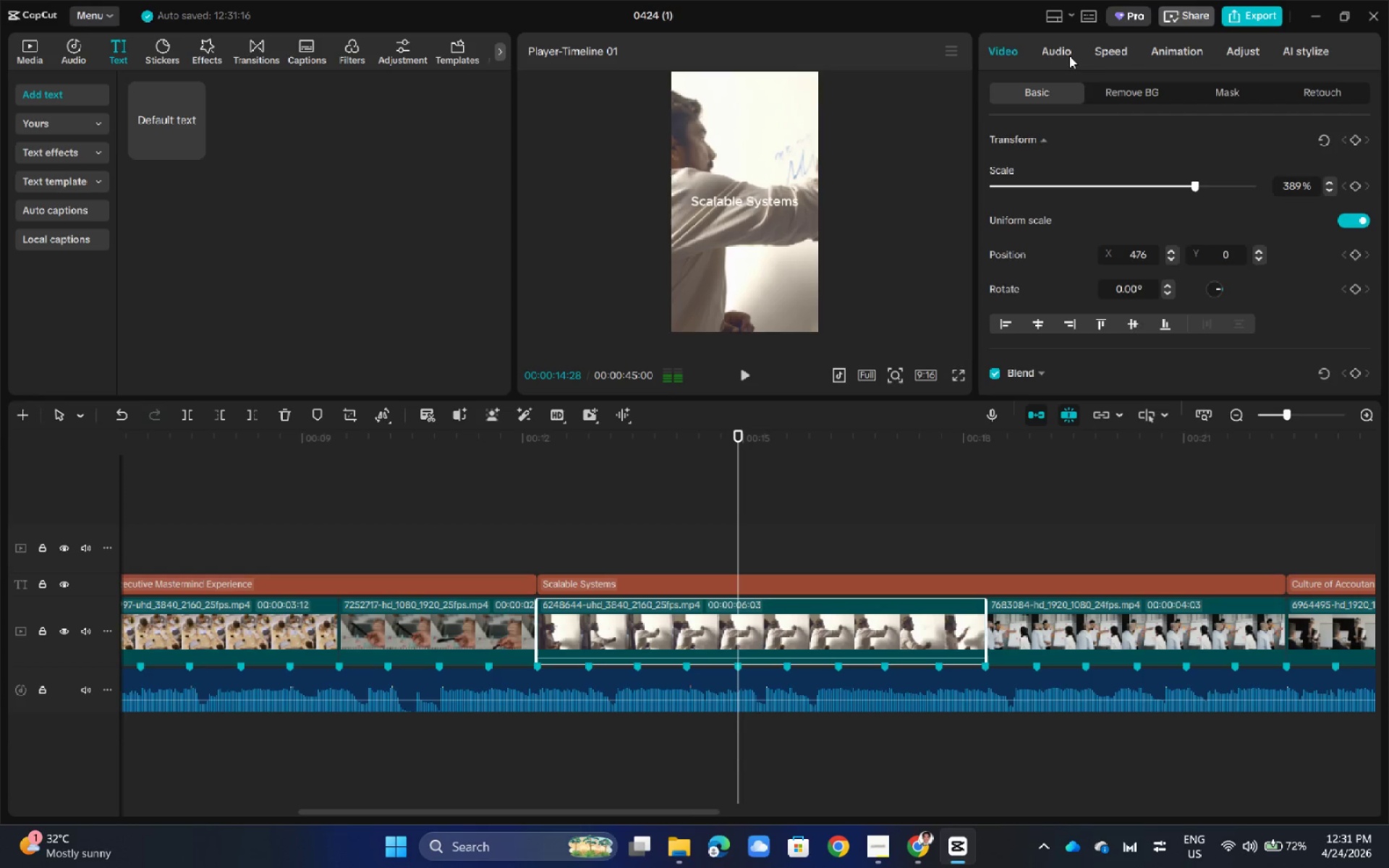 
wait(9.95)
 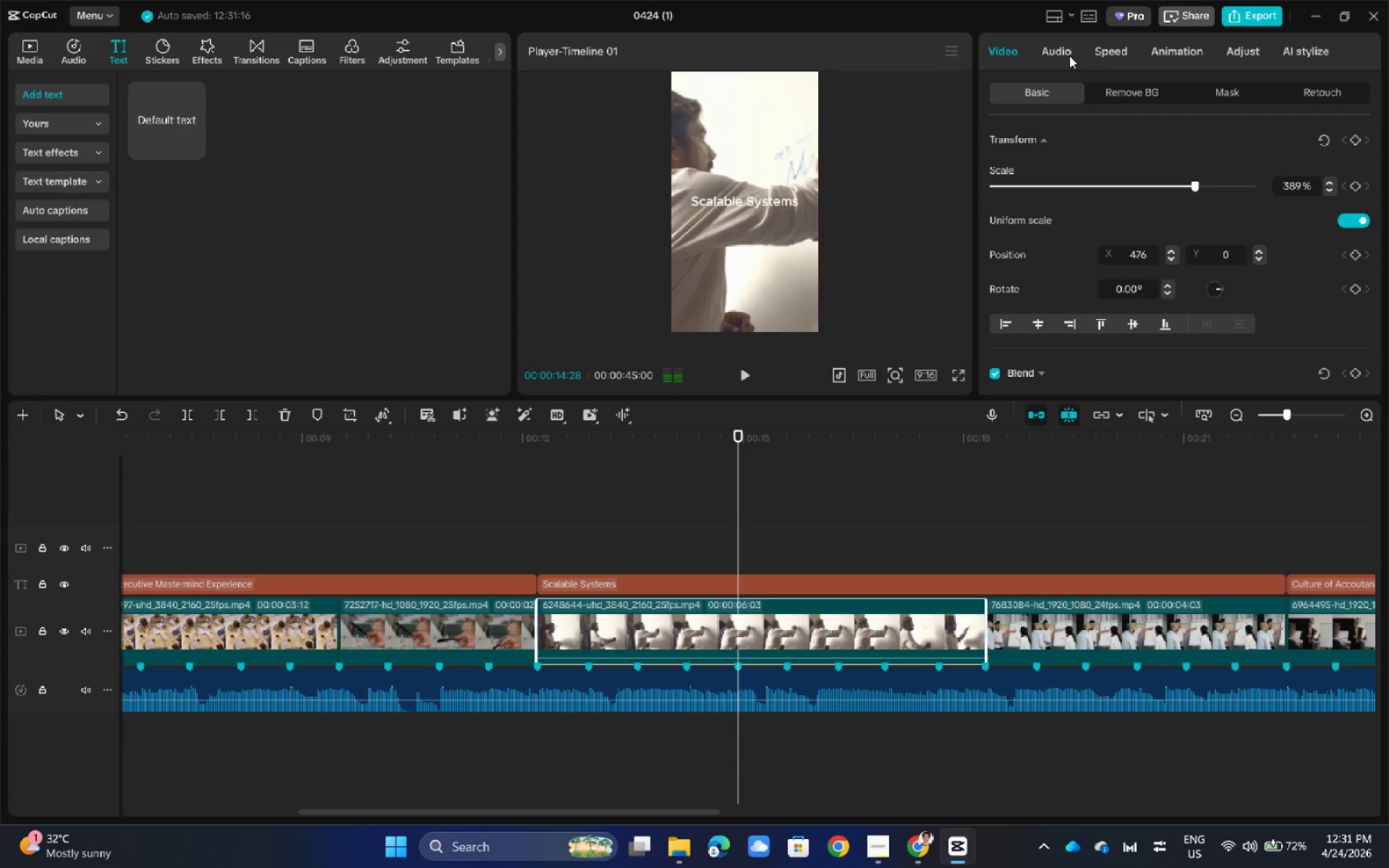 
left_click([588, 583])
 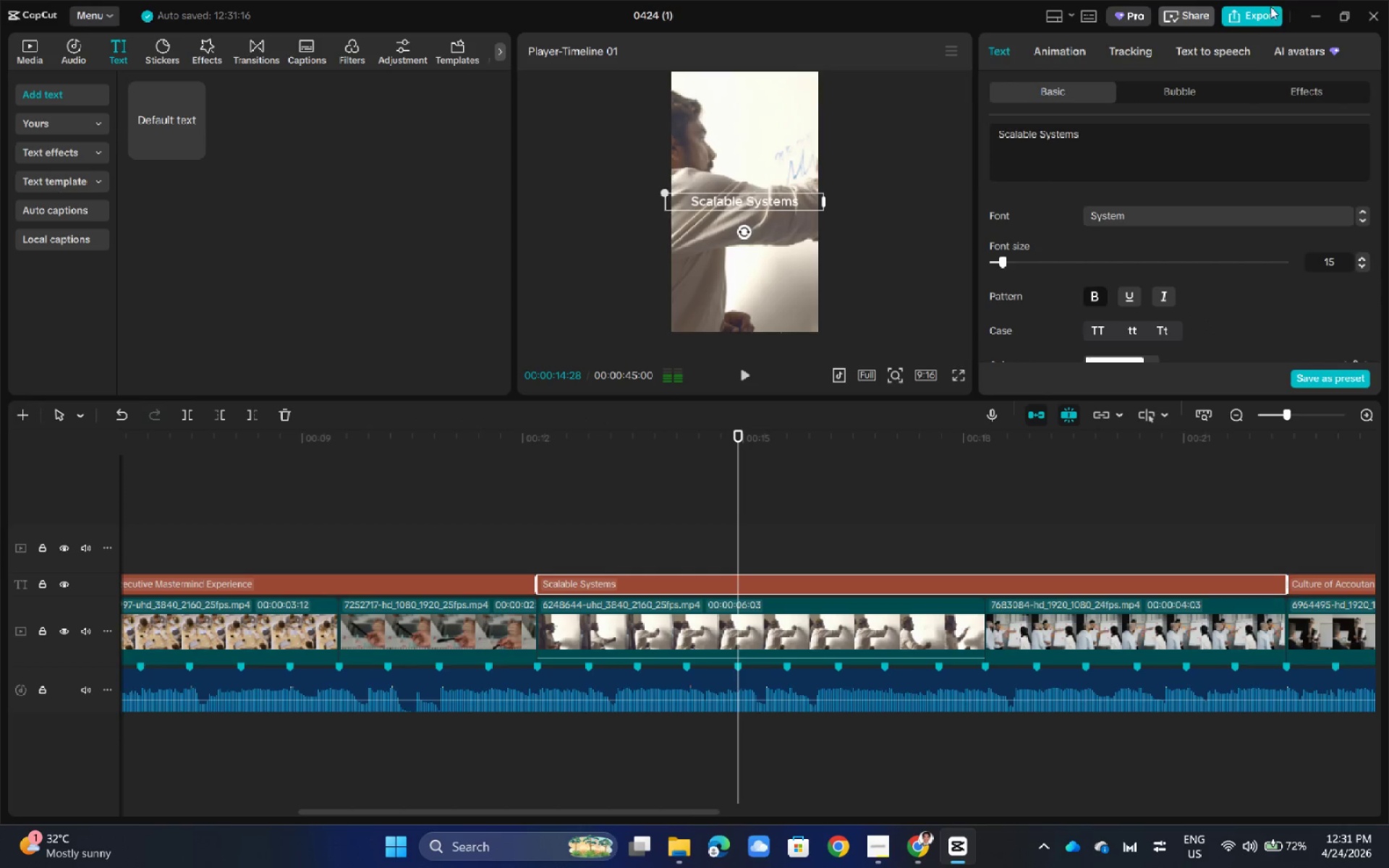 
left_click([1071, 56])
 